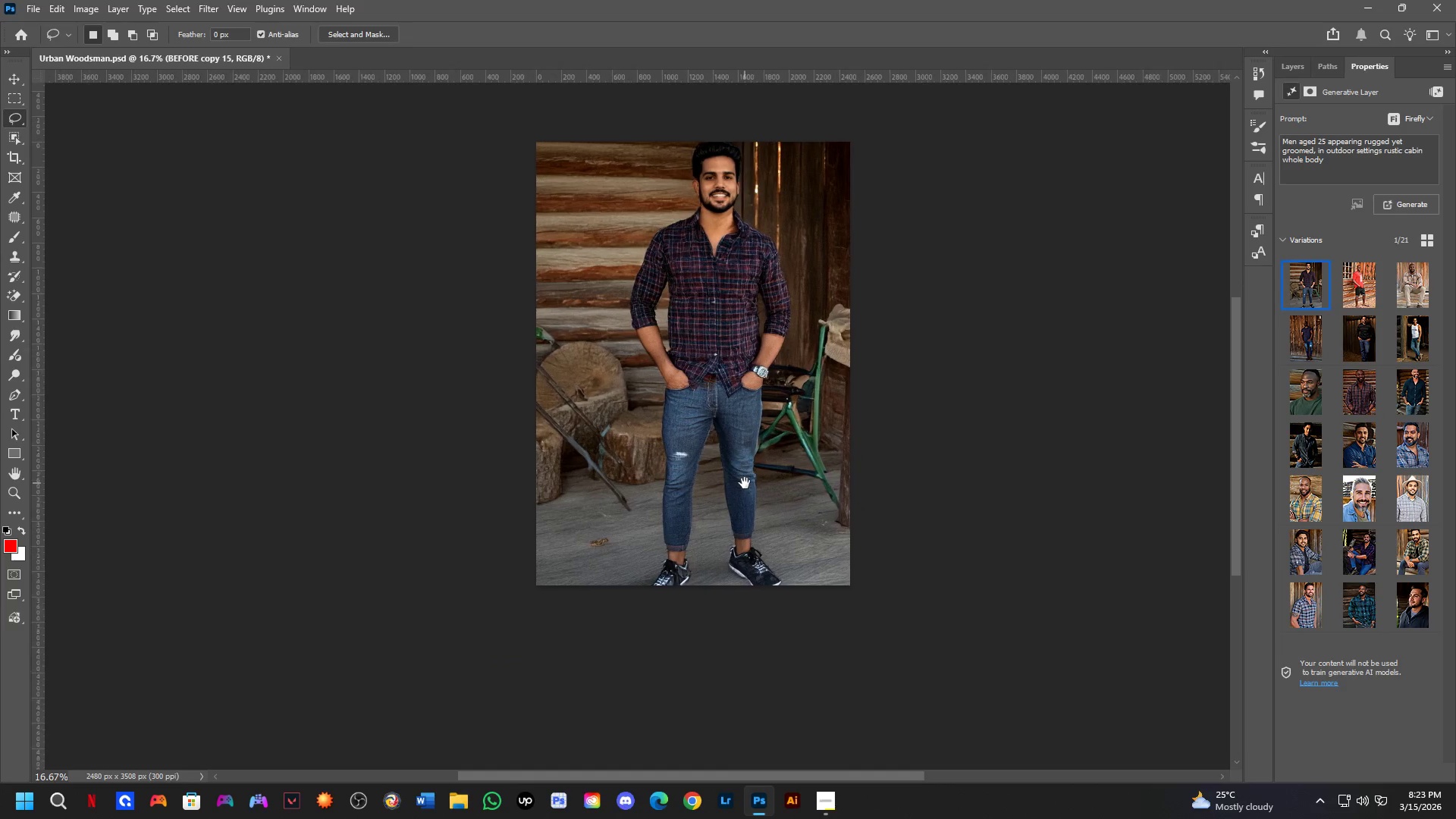 
hold_key(key=Space, duration=0.59)
 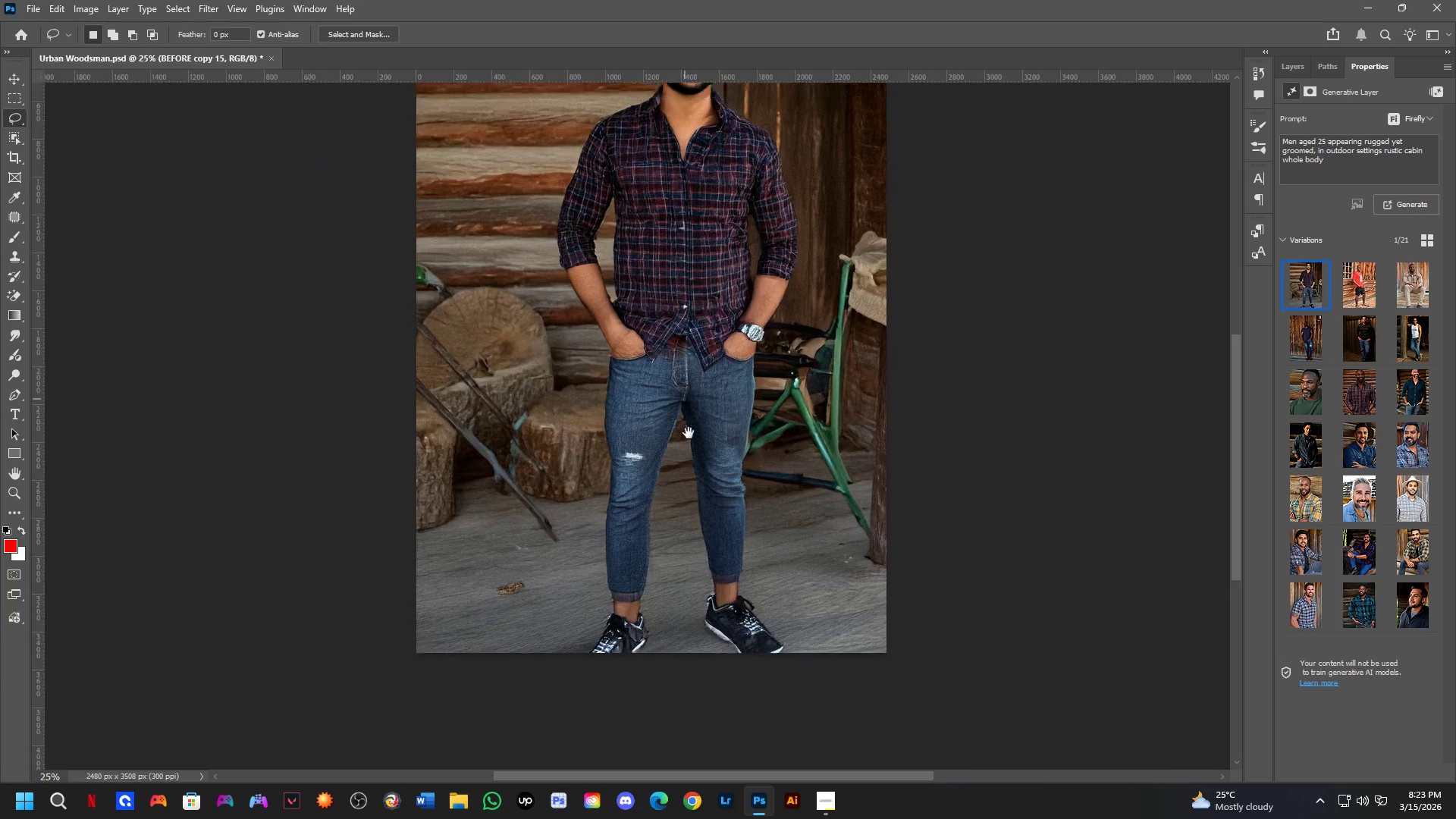 
left_click_drag(start_coordinate=[728, 563], to_coordinate=[723, 542])
 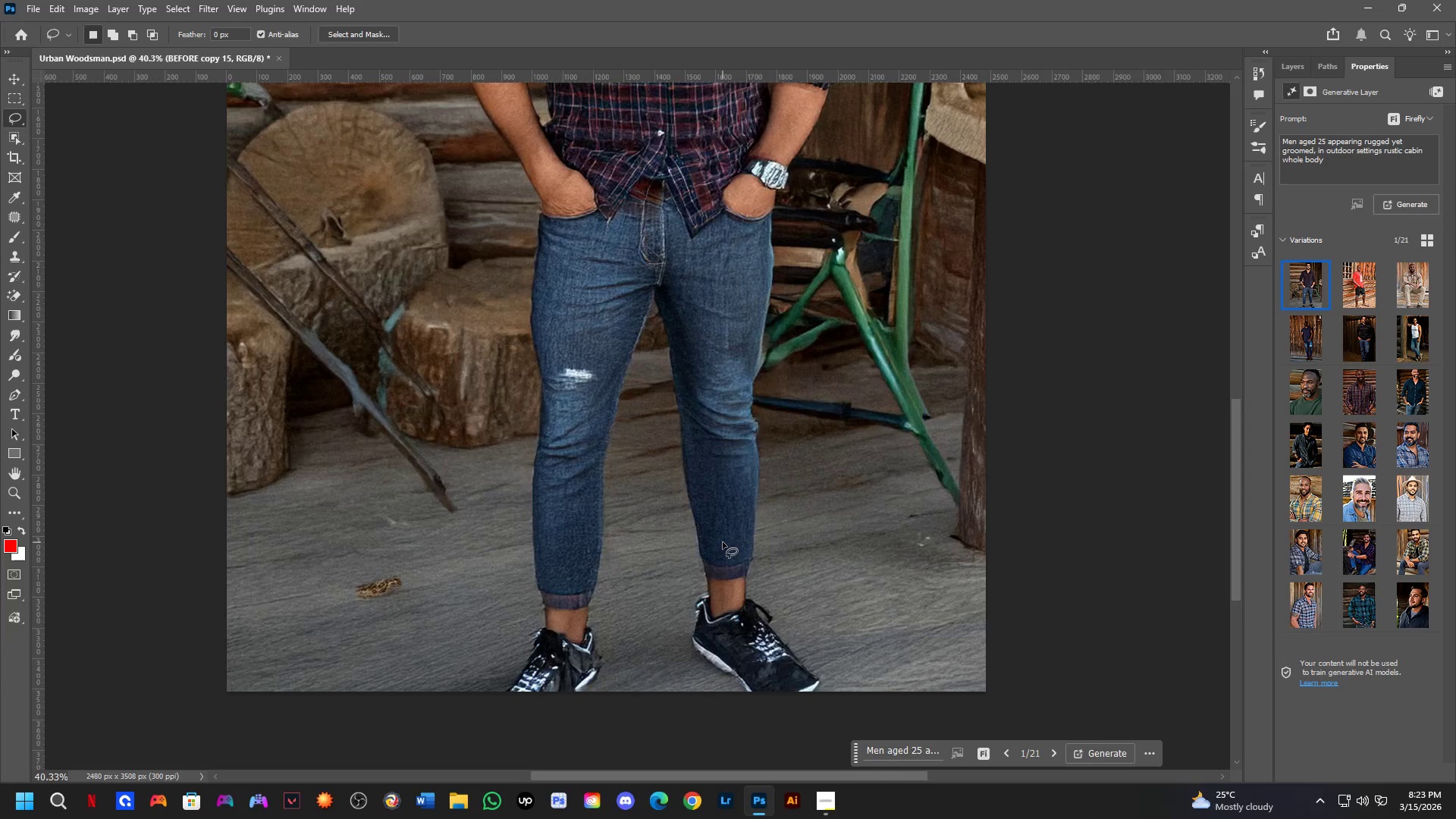 
scroll: coordinate [741, 504], scroll_direction: up, amount: 5.0
 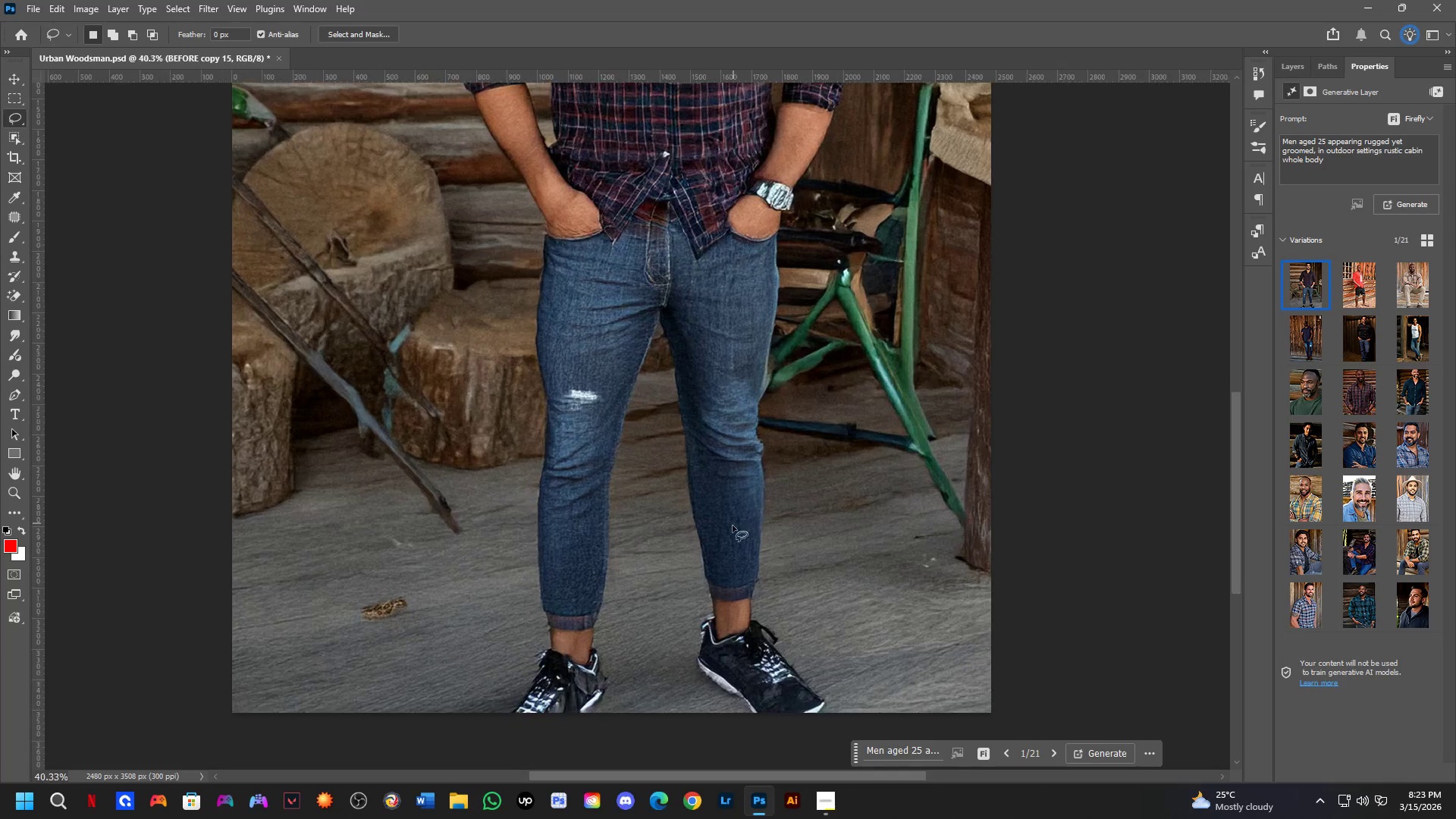 
key(Shift+ShiftLeft)
 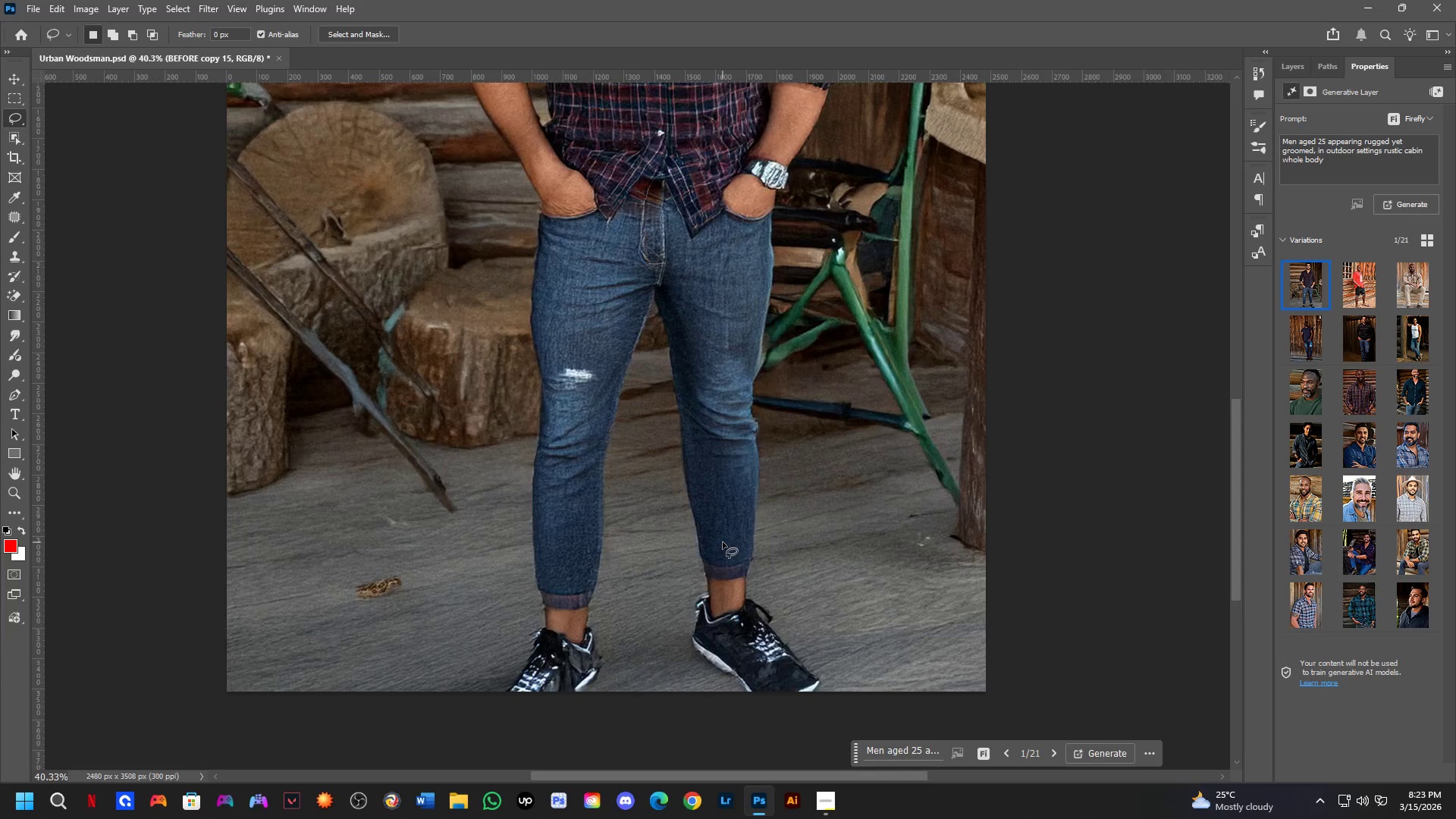 
hold_key(key=Space, duration=0.75)
 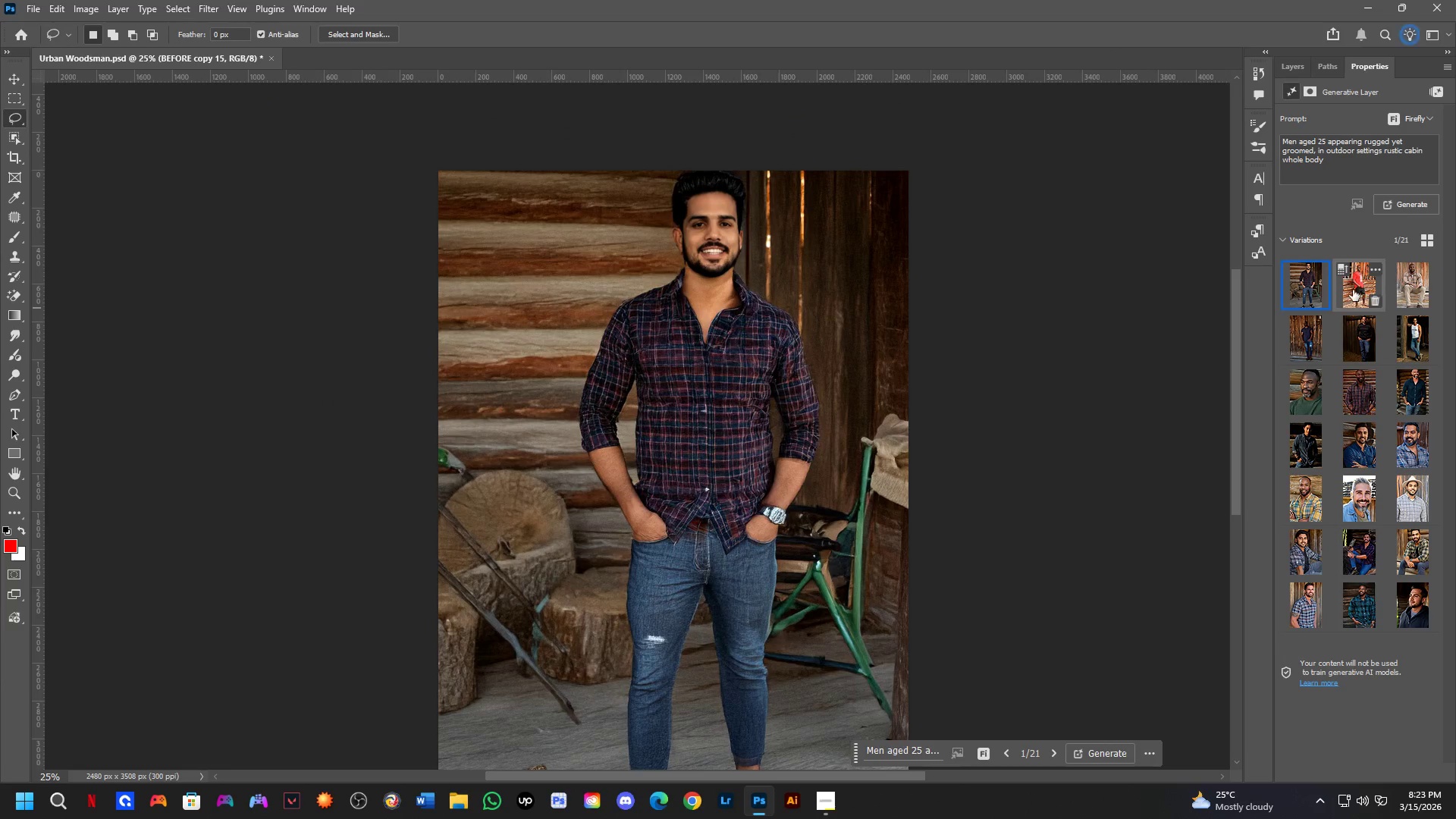 
left_click_drag(start_coordinate=[680, 357], to_coordinate=[700, 544])
 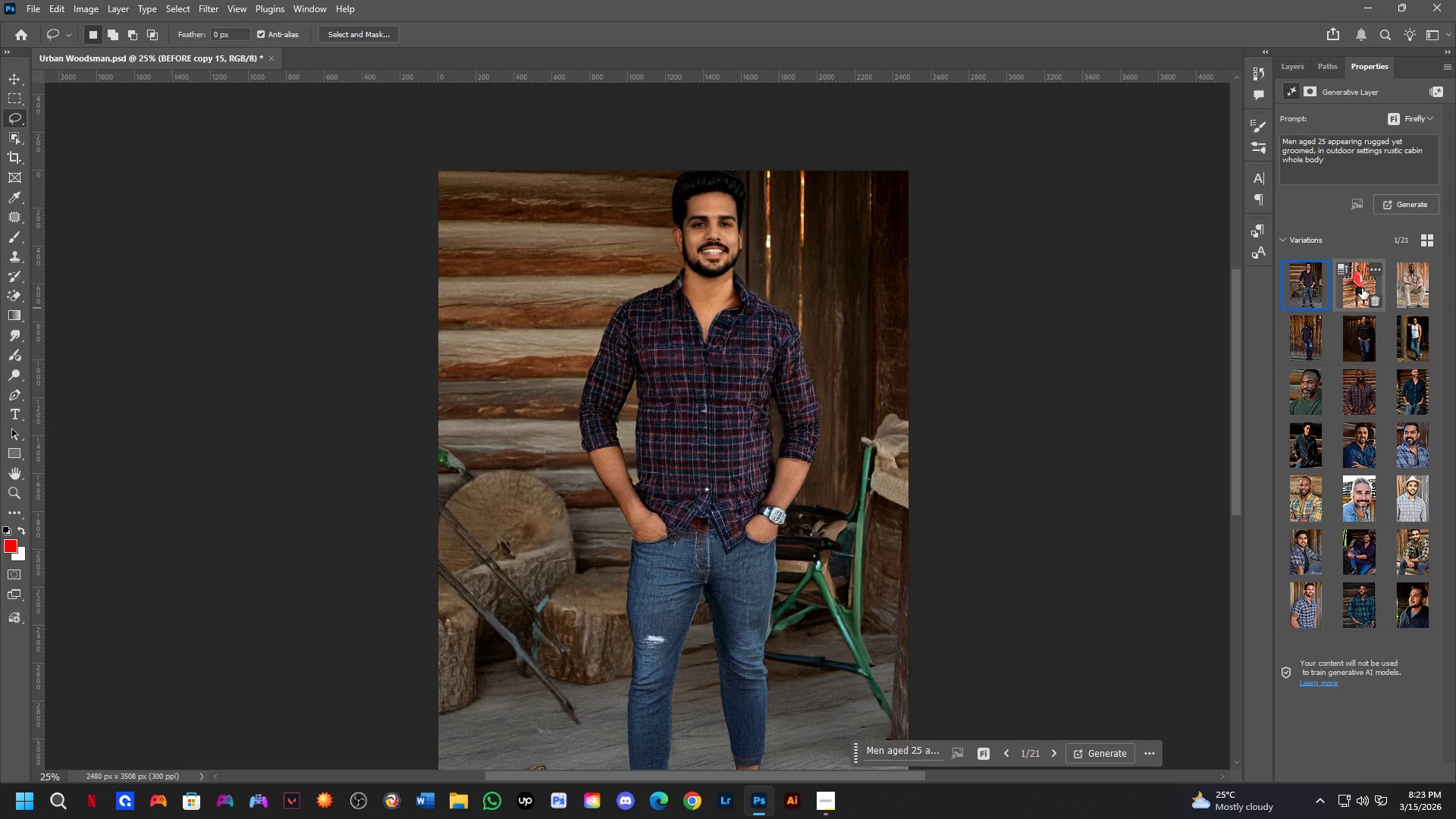 
scroll: coordinate [723, 544], scroll_direction: down, amount: 2.0
 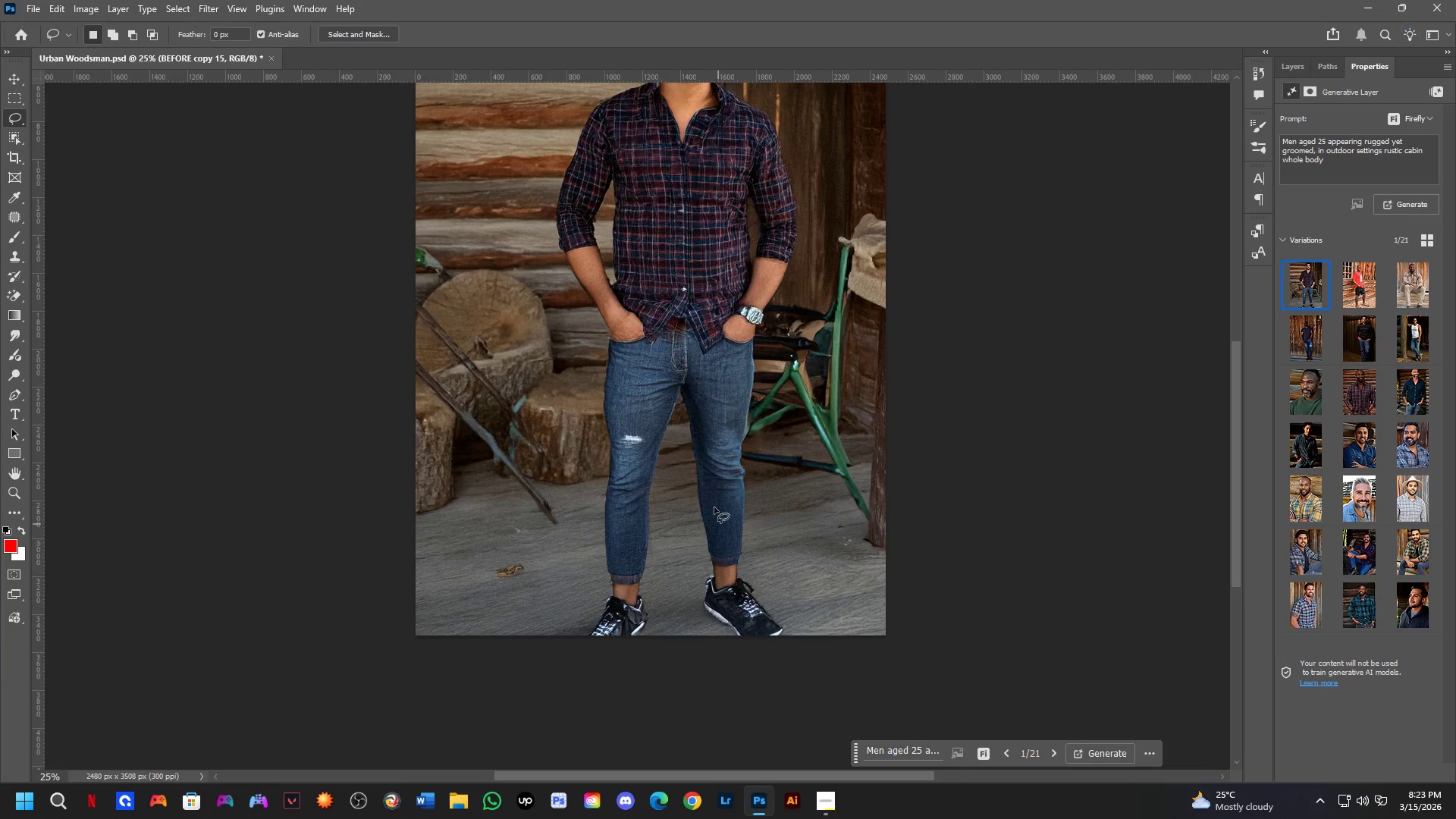 
left_click([1353, 290])
 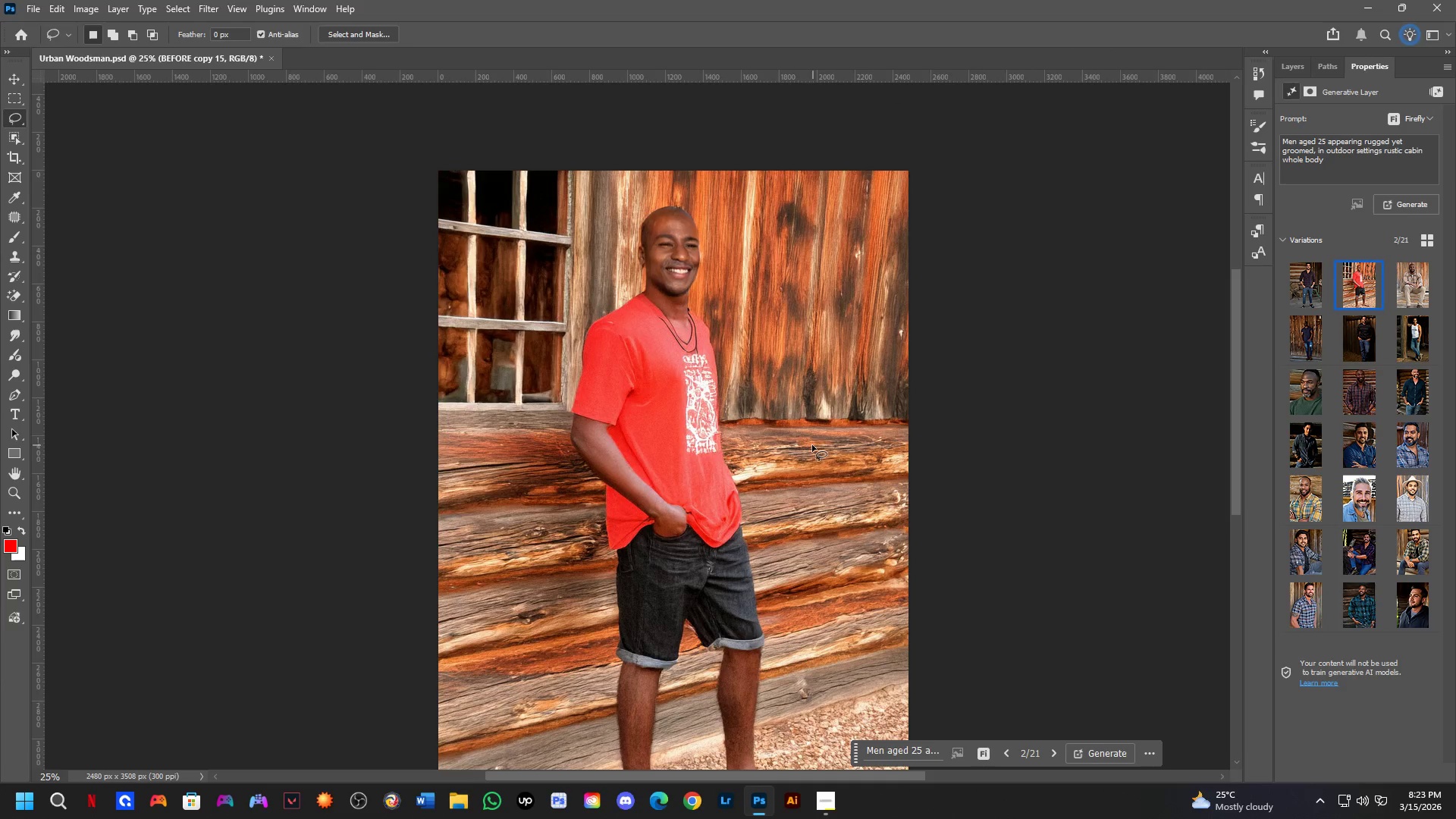 
scroll: coordinate [673, 372], scroll_direction: down, amount: 3.0
 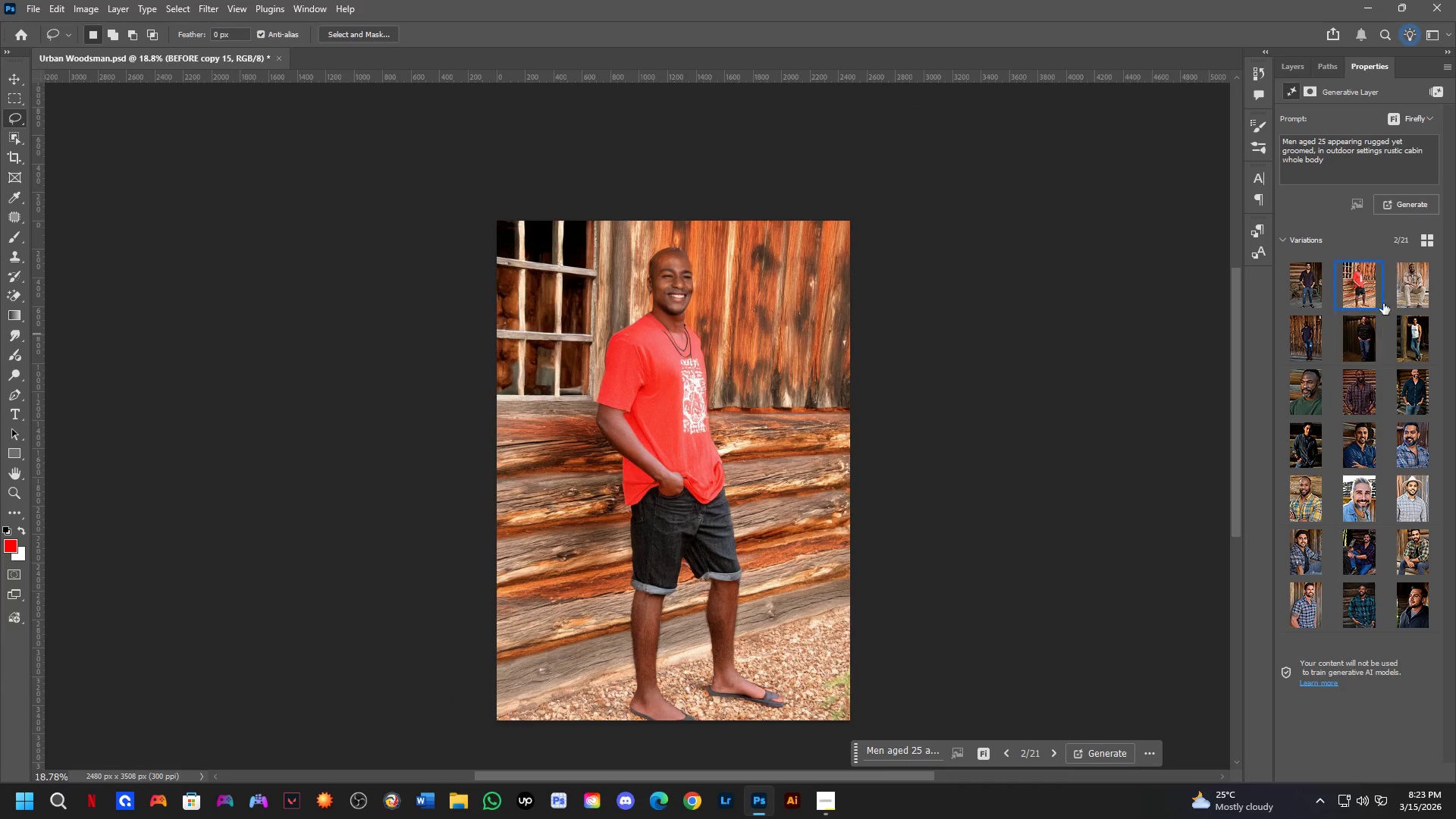 
left_click([1410, 288])
 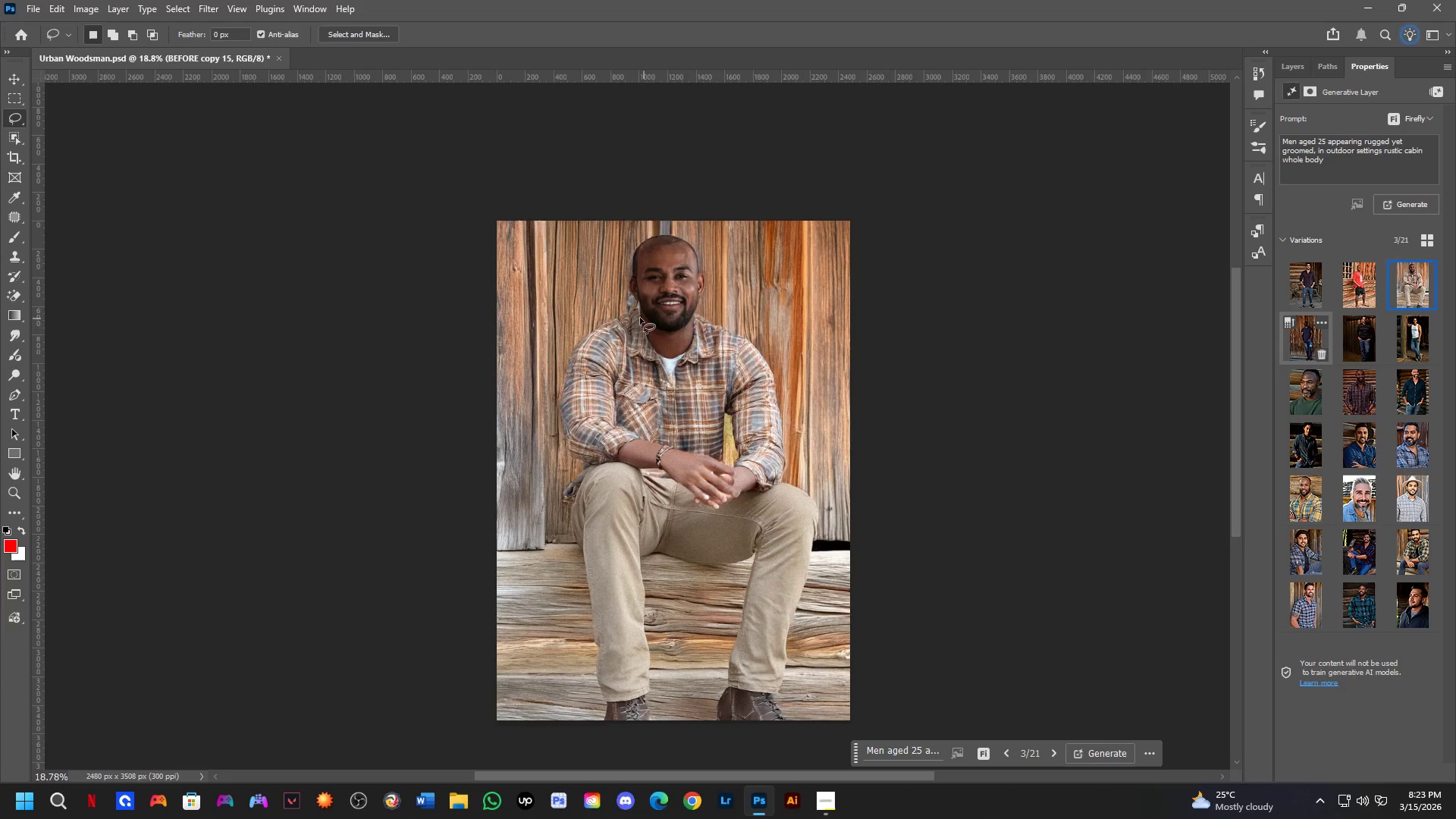 
key(Shift+ShiftLeft)
 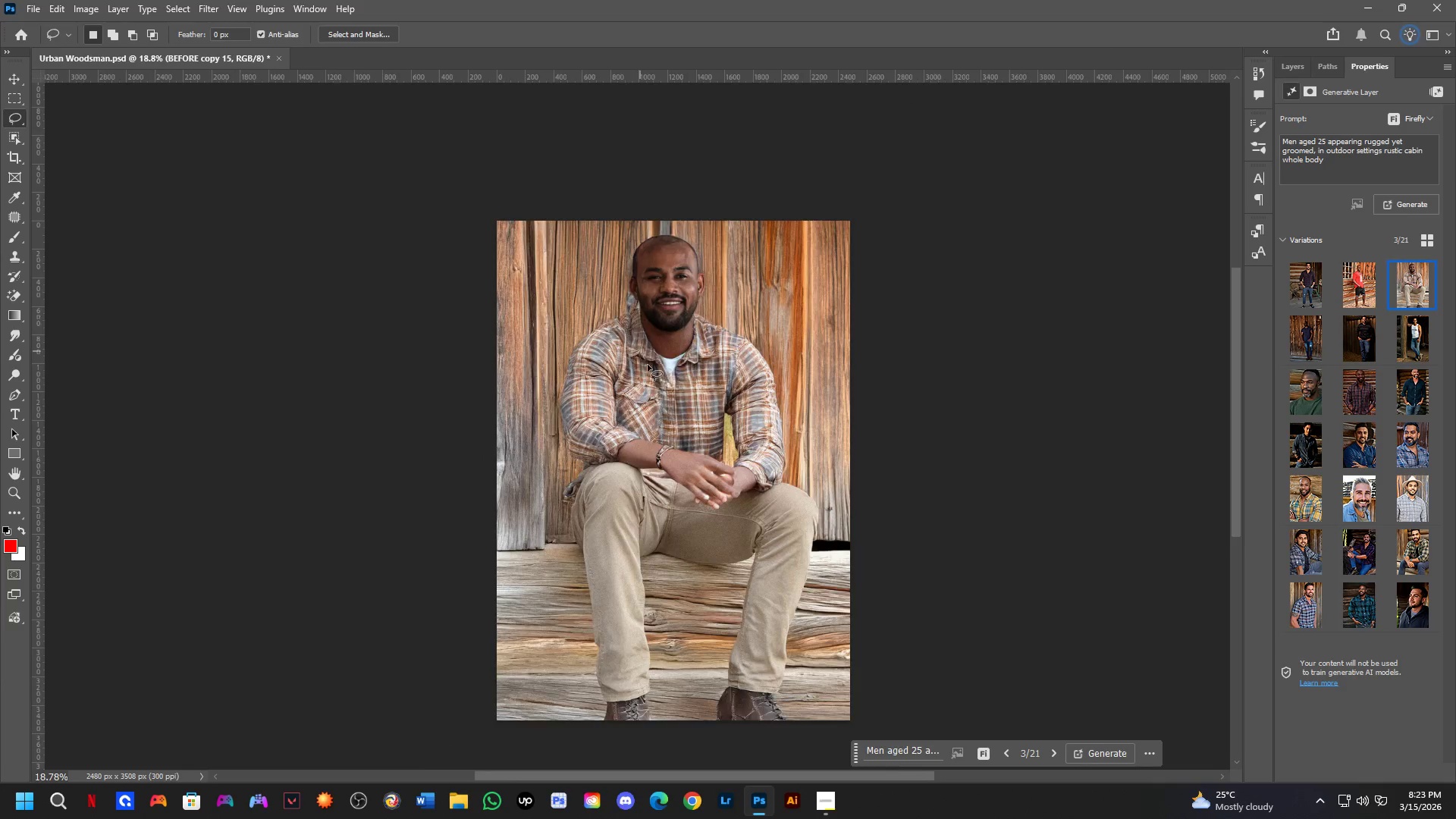 
hold_key(key=Space, duration=1.09)
 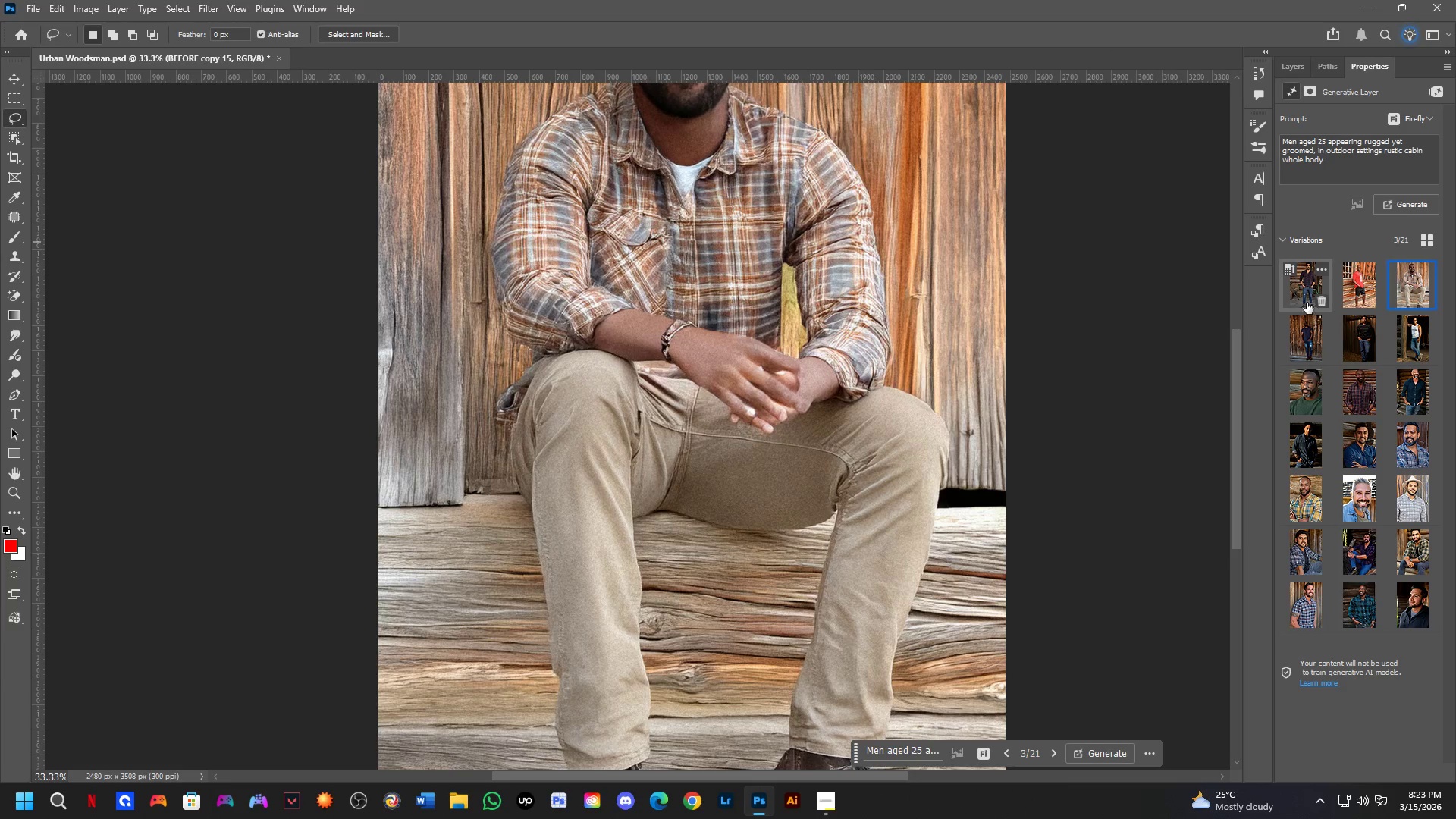 
scroll: coordinate [718, 427], scroll_direction: up, amount: 2.0
 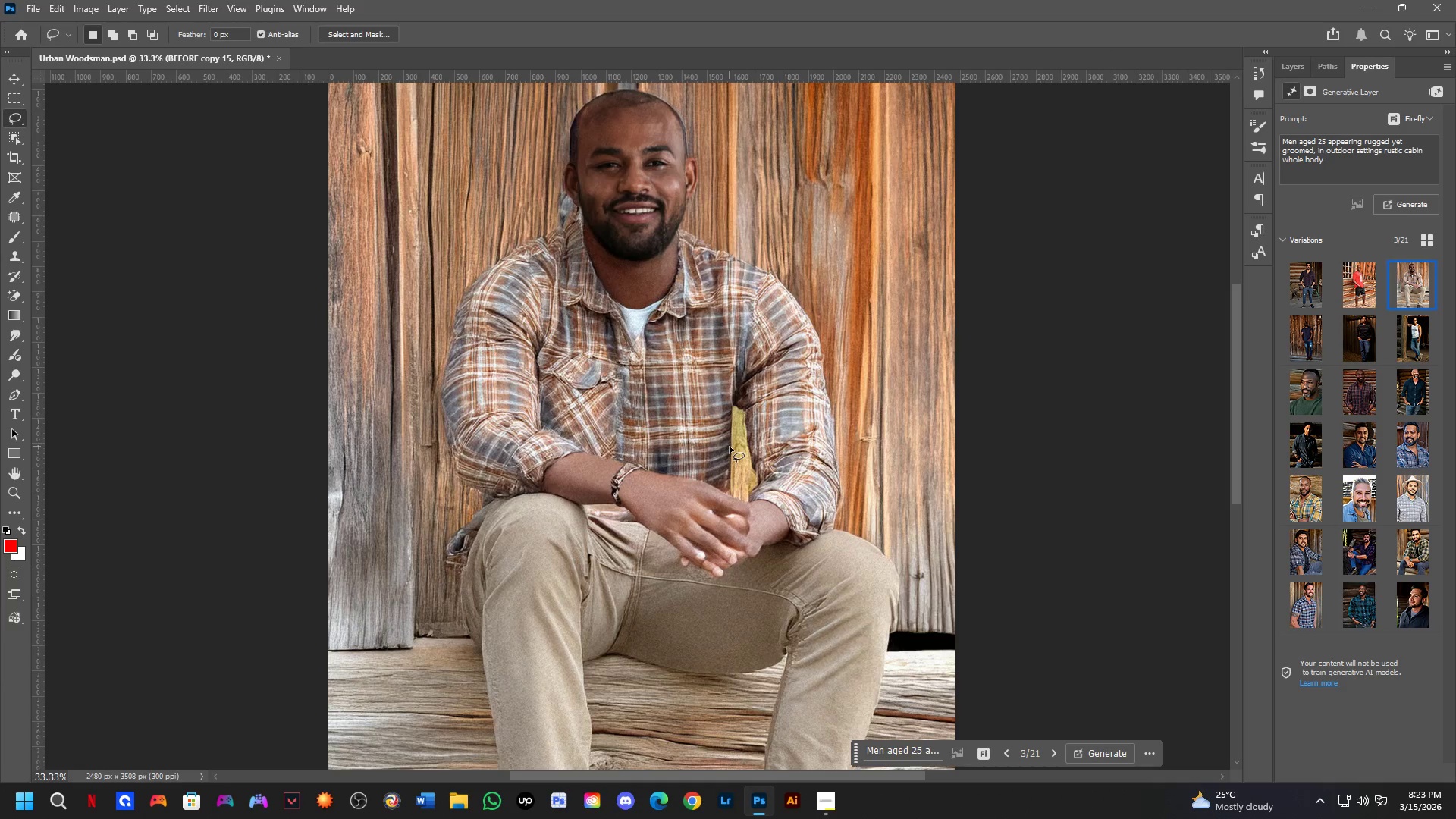 
left_click_drag(start_coordinate=[704, 306], to_coordinate=[755, 163])
 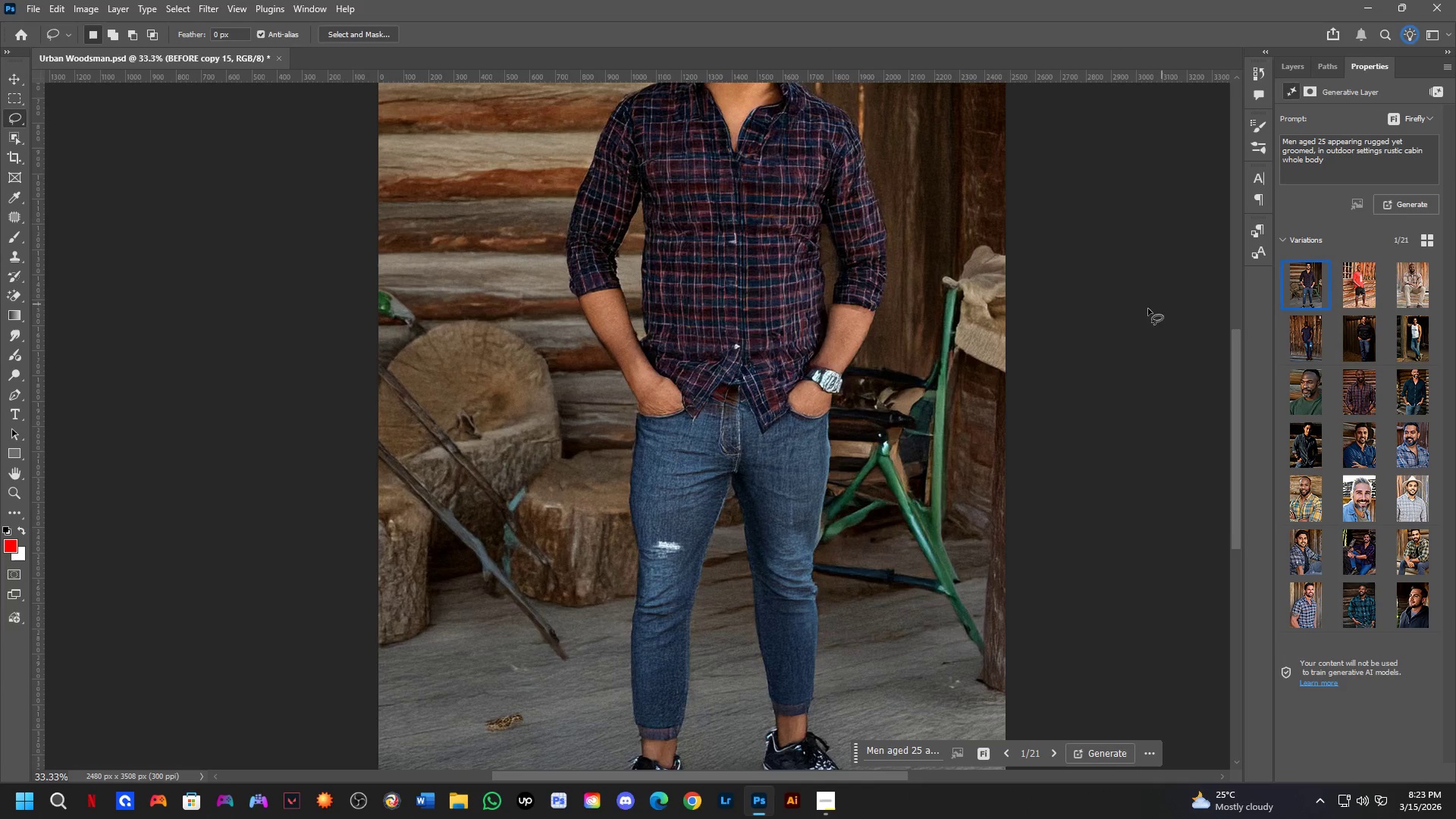 
key(Shift+ShiftLeft)
 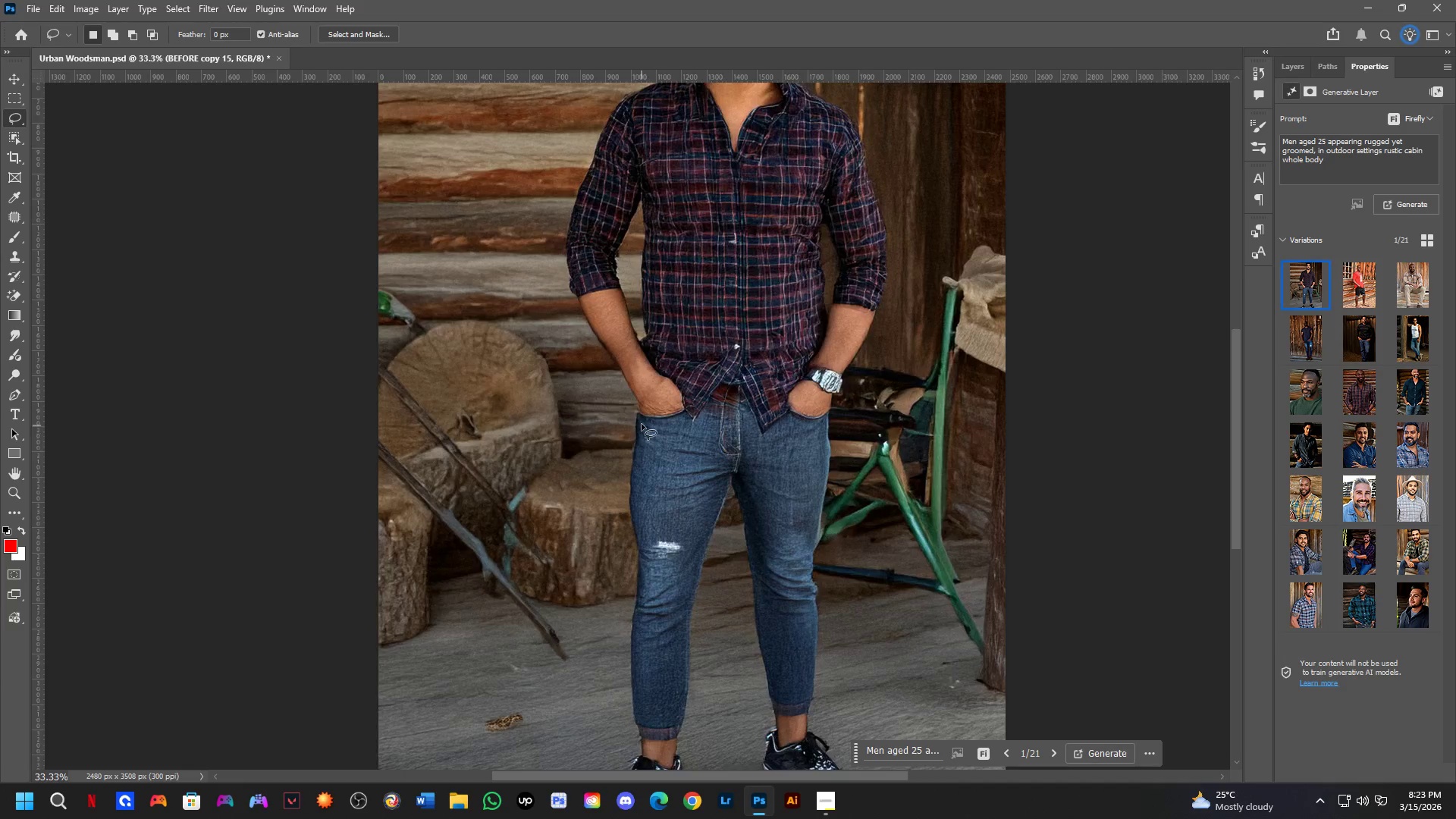 
hold_key(key=Space, duration=0.59)
 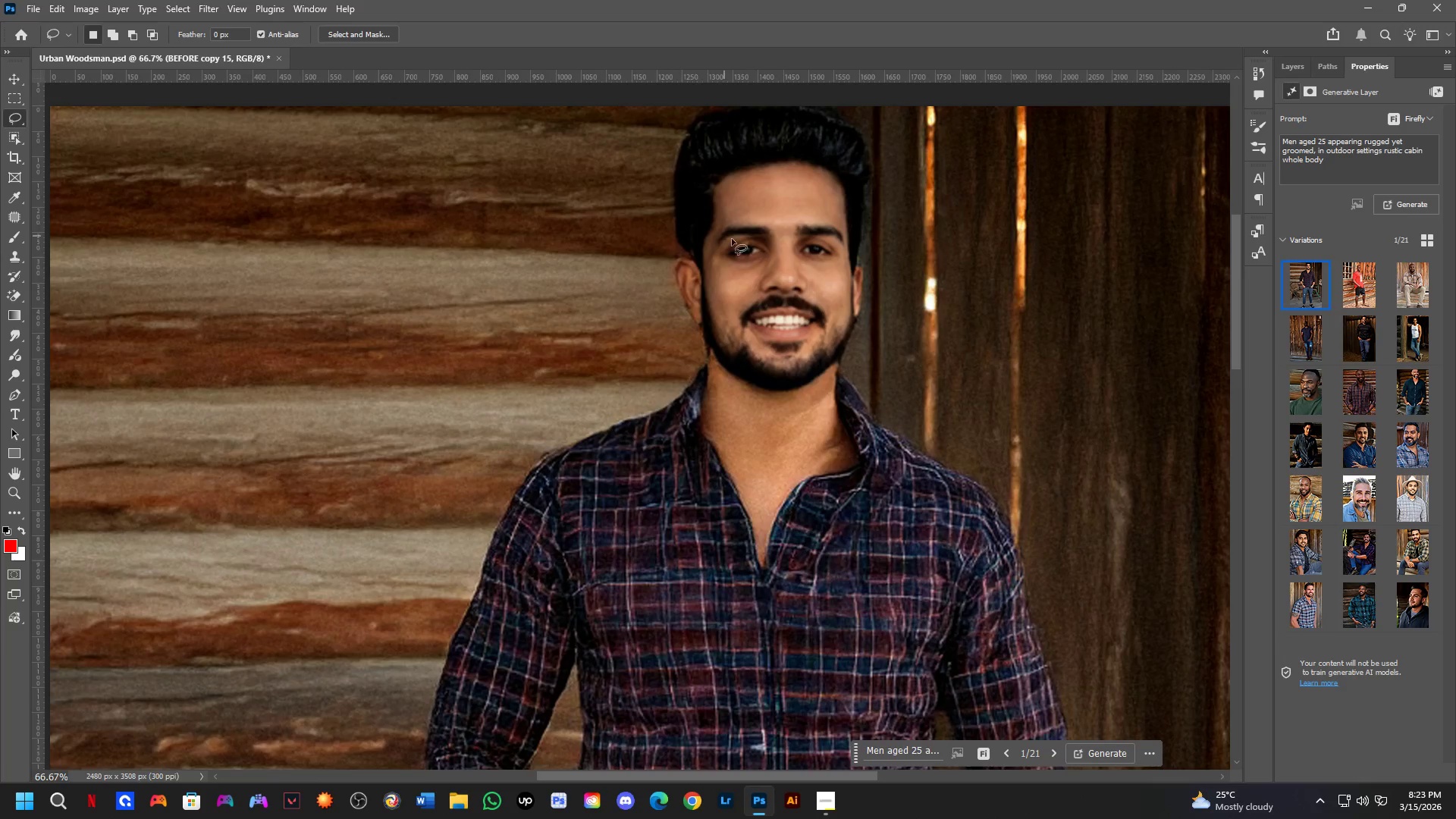 
left_click_drag(start_coordinate=[686, 416], to_coordinate=[689, 438])
 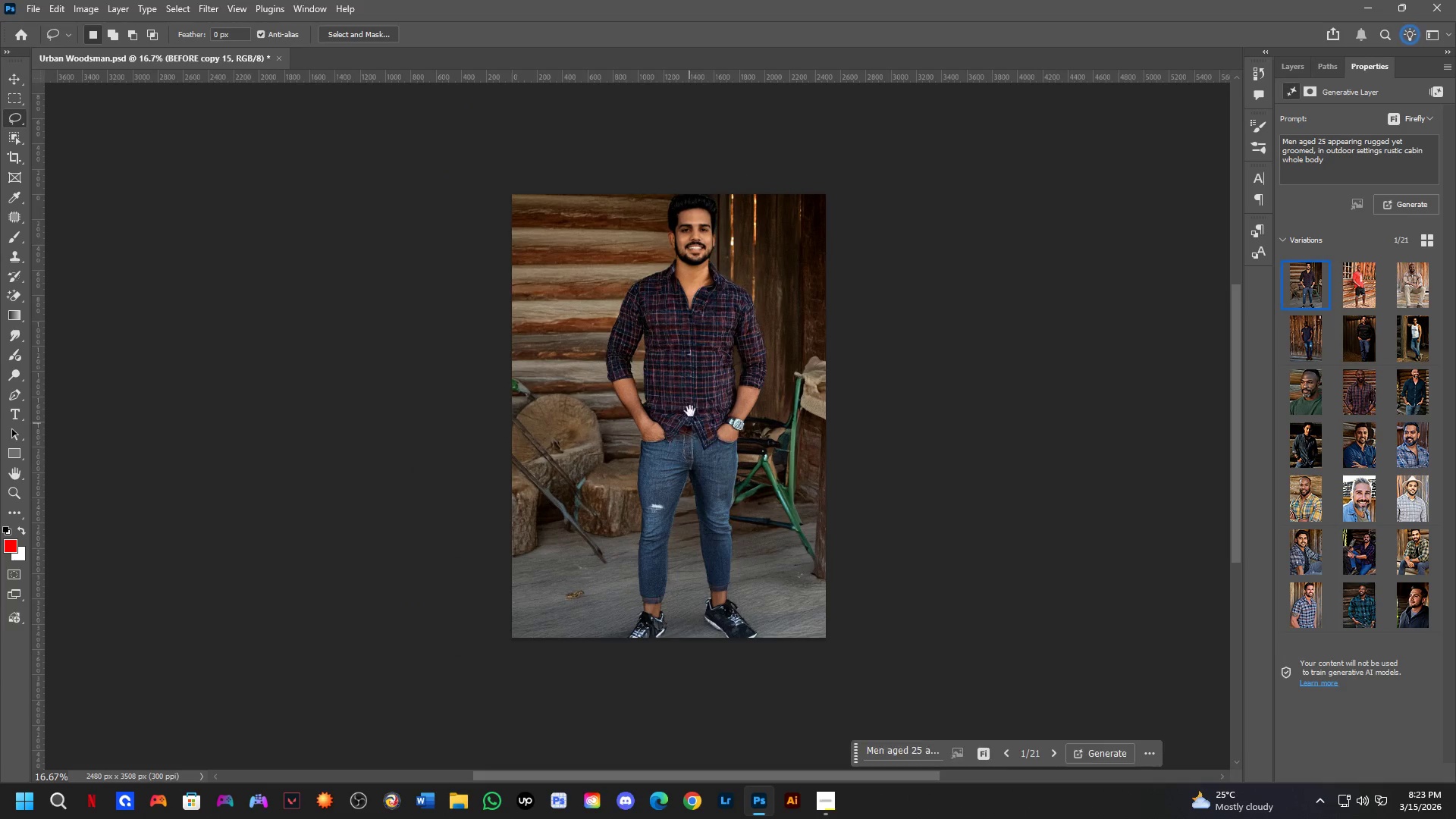 
scroll: coordinate [642, 422], scroll_direction: down, amount: 2.0
 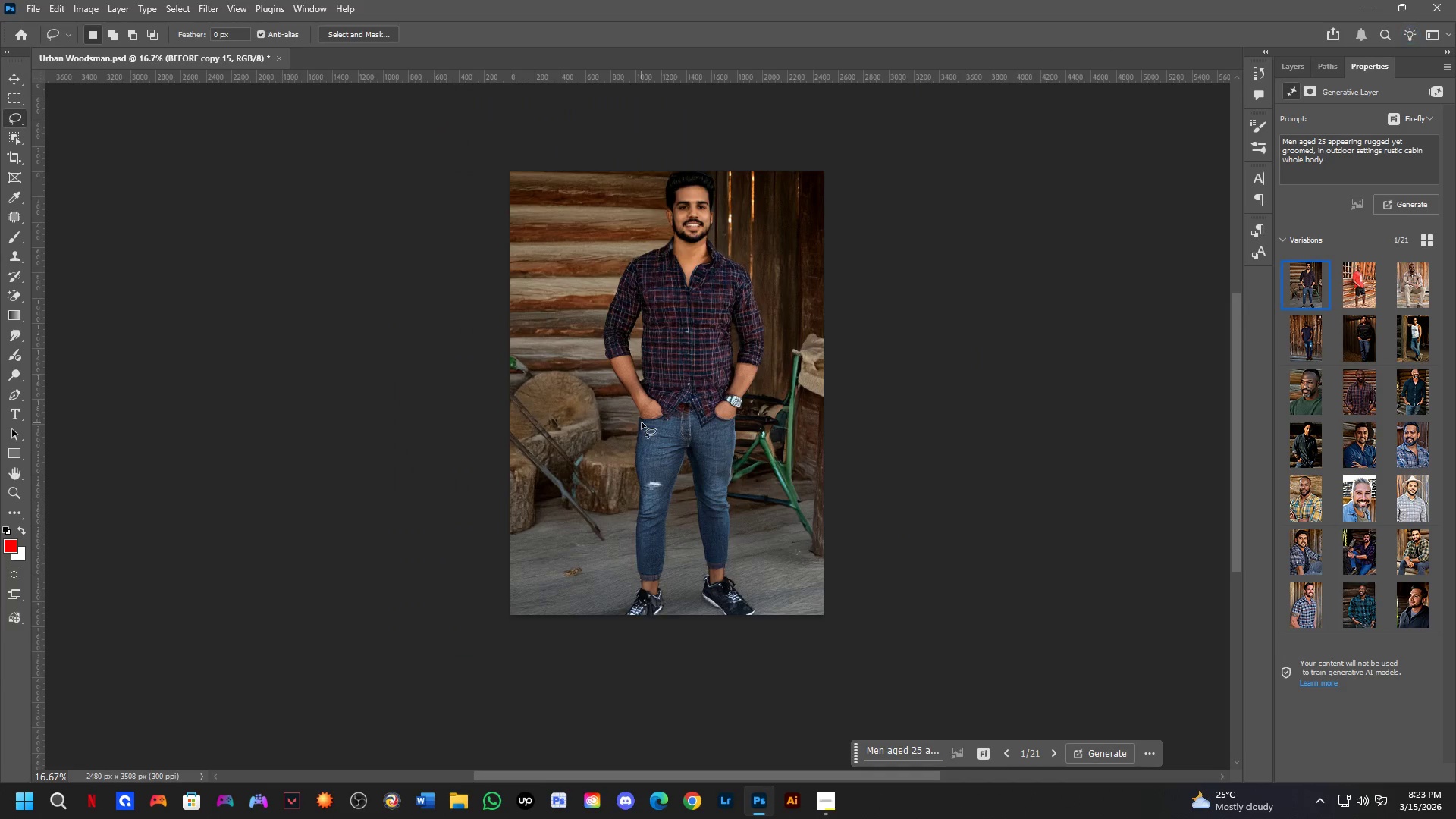 
key(Shift+ShiftLeft)
 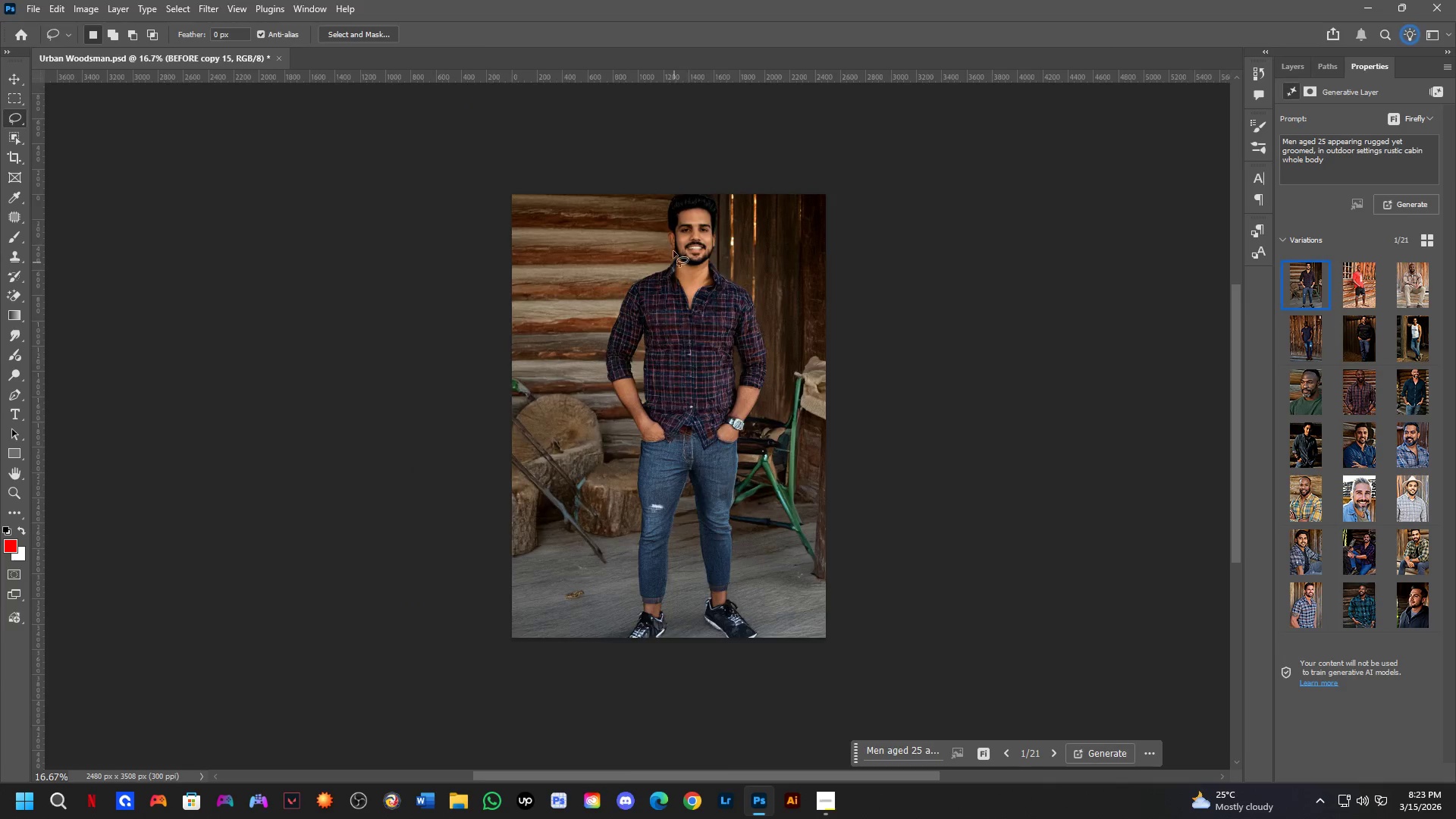 
scroll: coordinate [666, 223], scroll_direction: up, amount: 4.0
 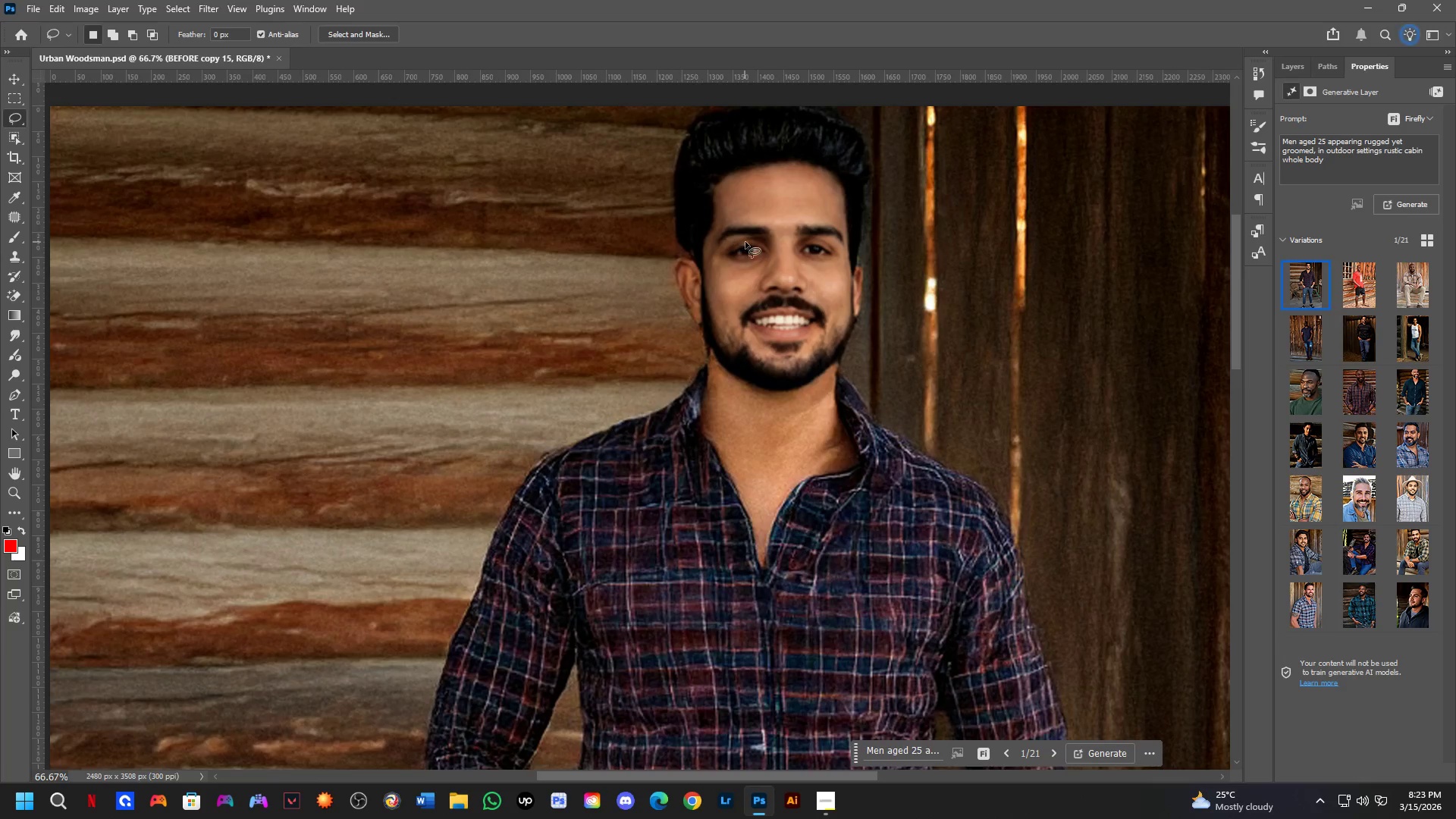 
hold_key(key=Space, duration=0.64)
 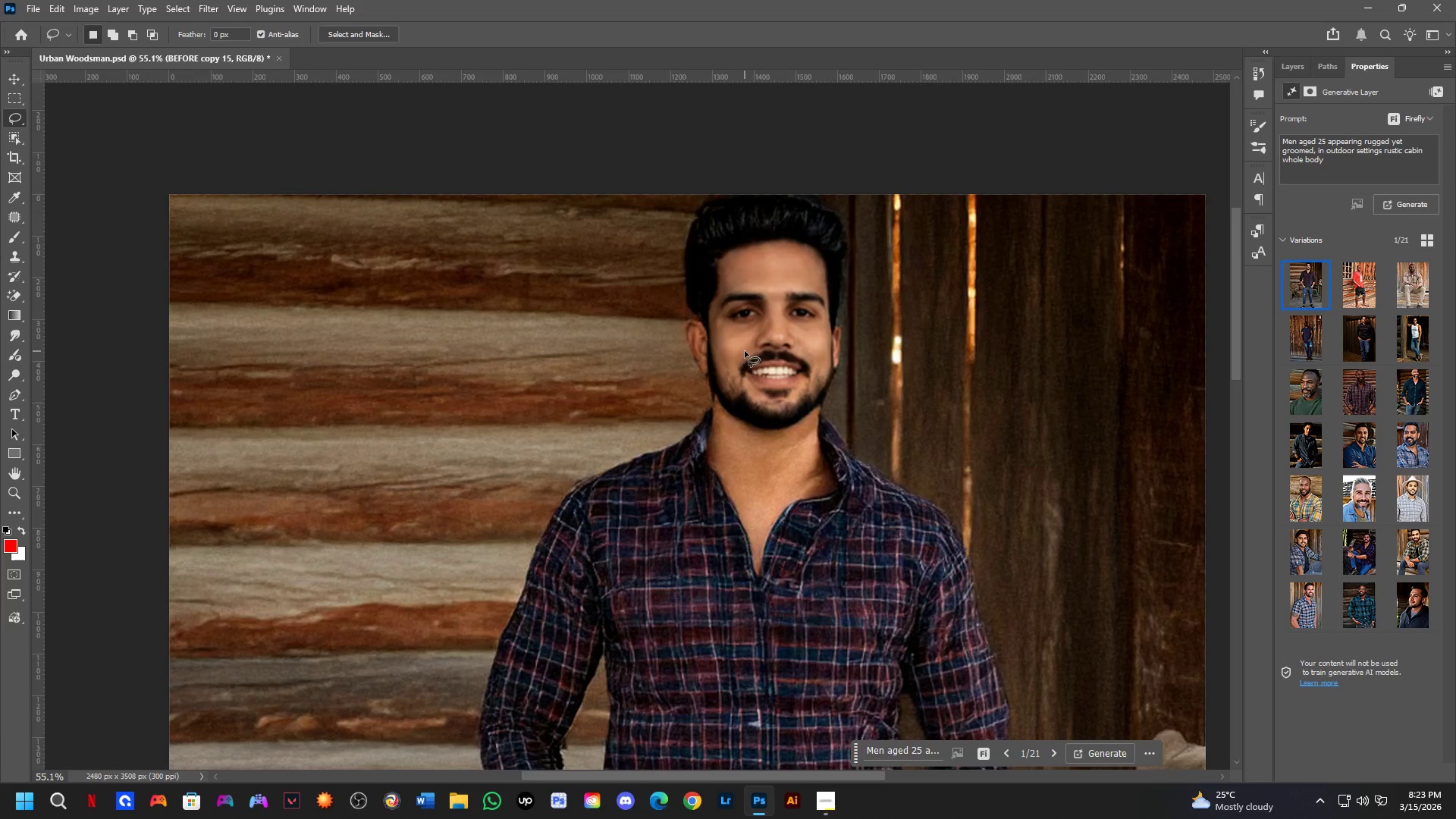 
left_click_drag(start_coordinate=[753, 298], to_coordinate=[751, 354])
 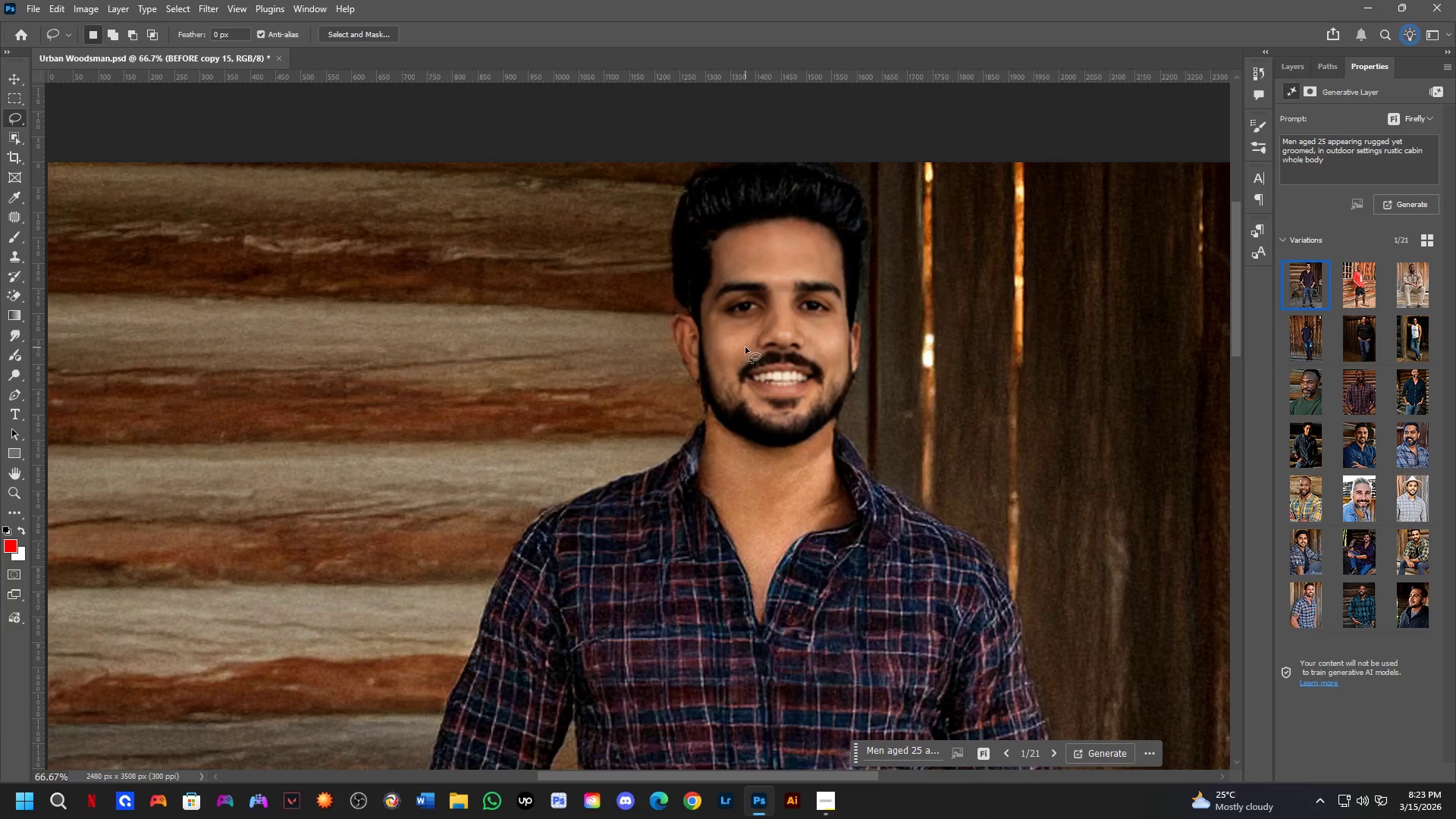 
hold_key(key=Space, duration=0.47)
 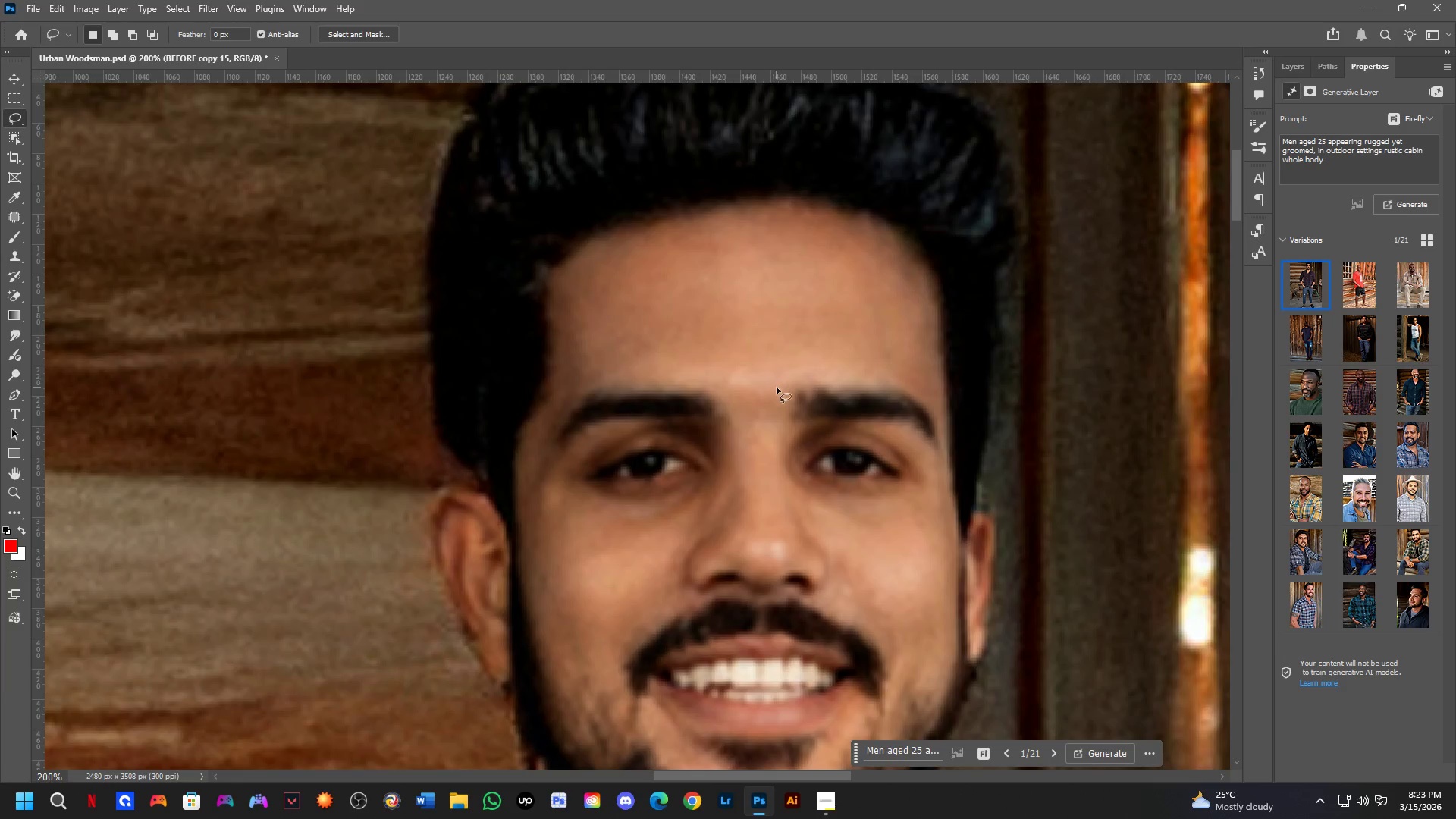 
left_click_drag(start_coordinate=[751, 359], to_coordinate=[745, 383])
 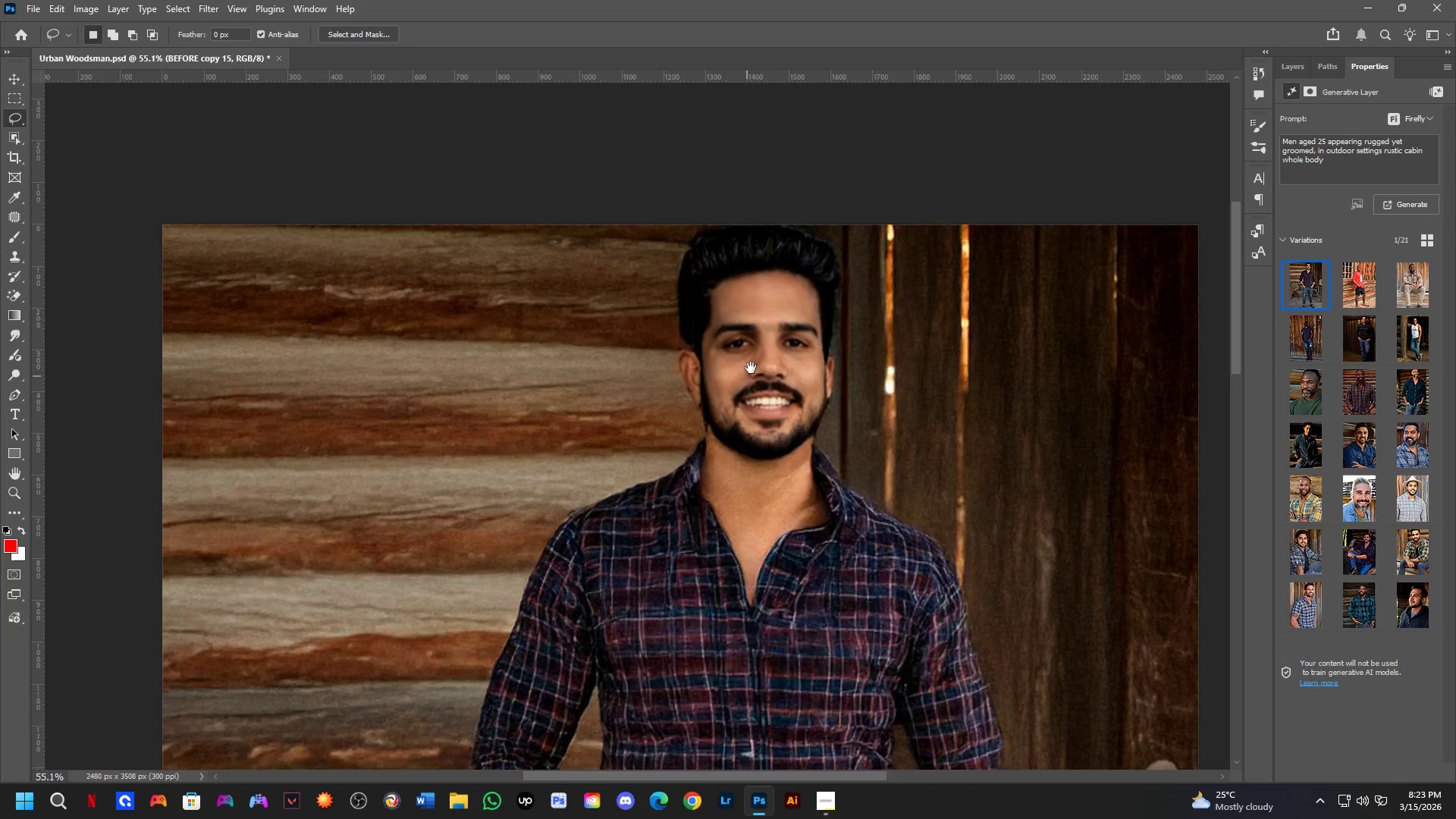 
scroll: coordinate [745, 347], scroll_direction: down, amount: 2.0
 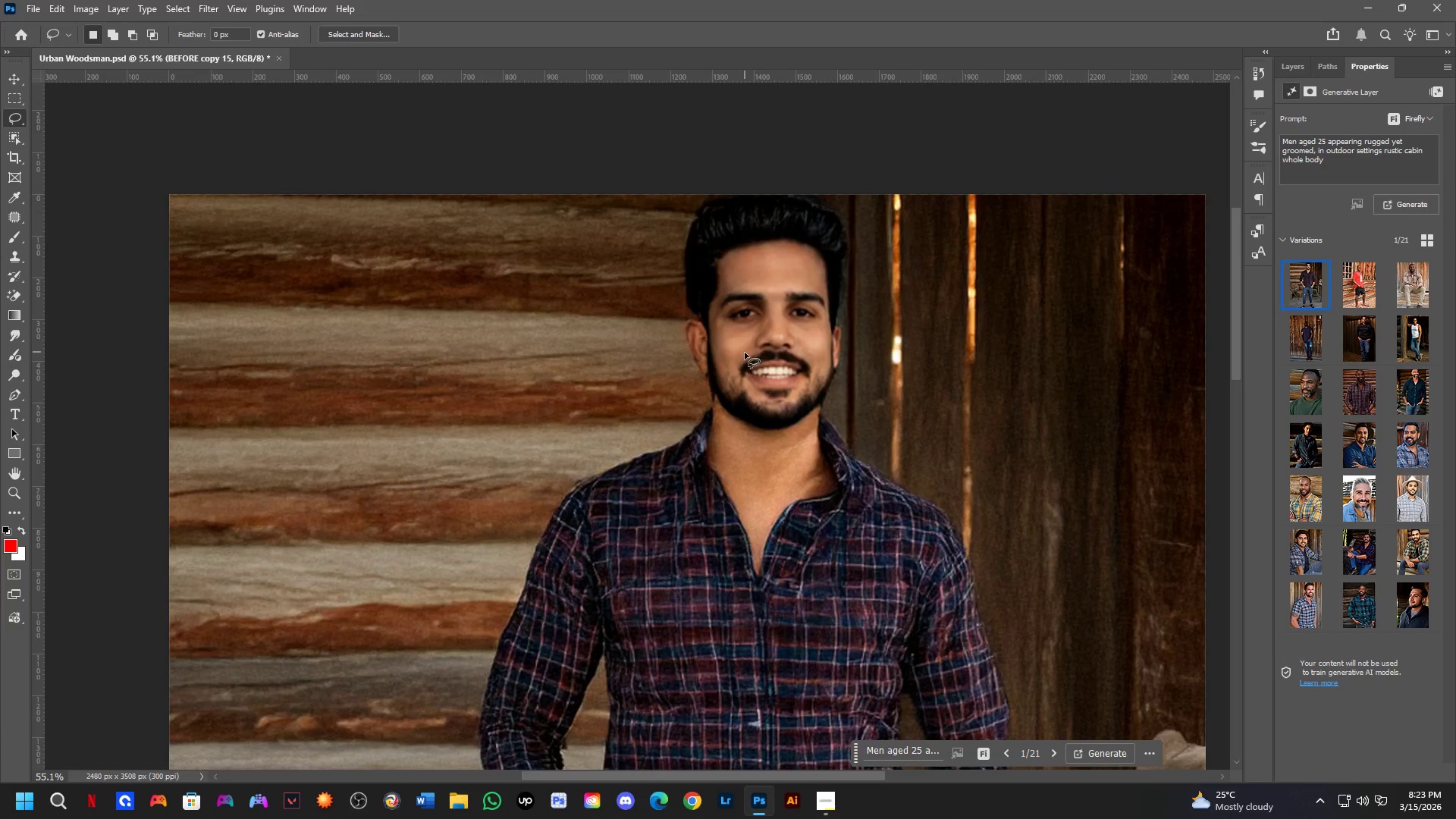 
hold_key(key=ShiftLeft, duration=0.31)
 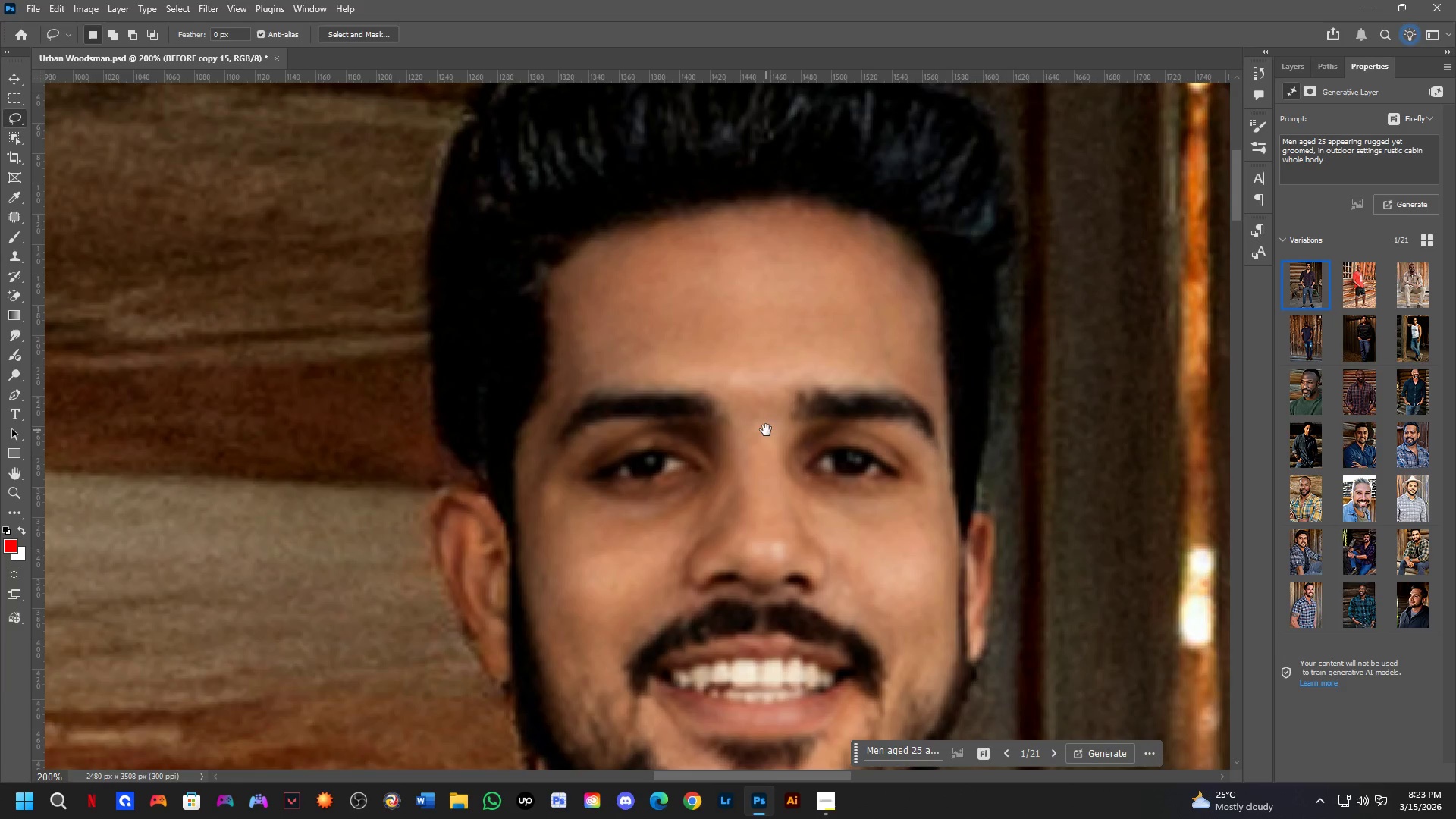 
hold_key(key=Space, duration=0.72)
 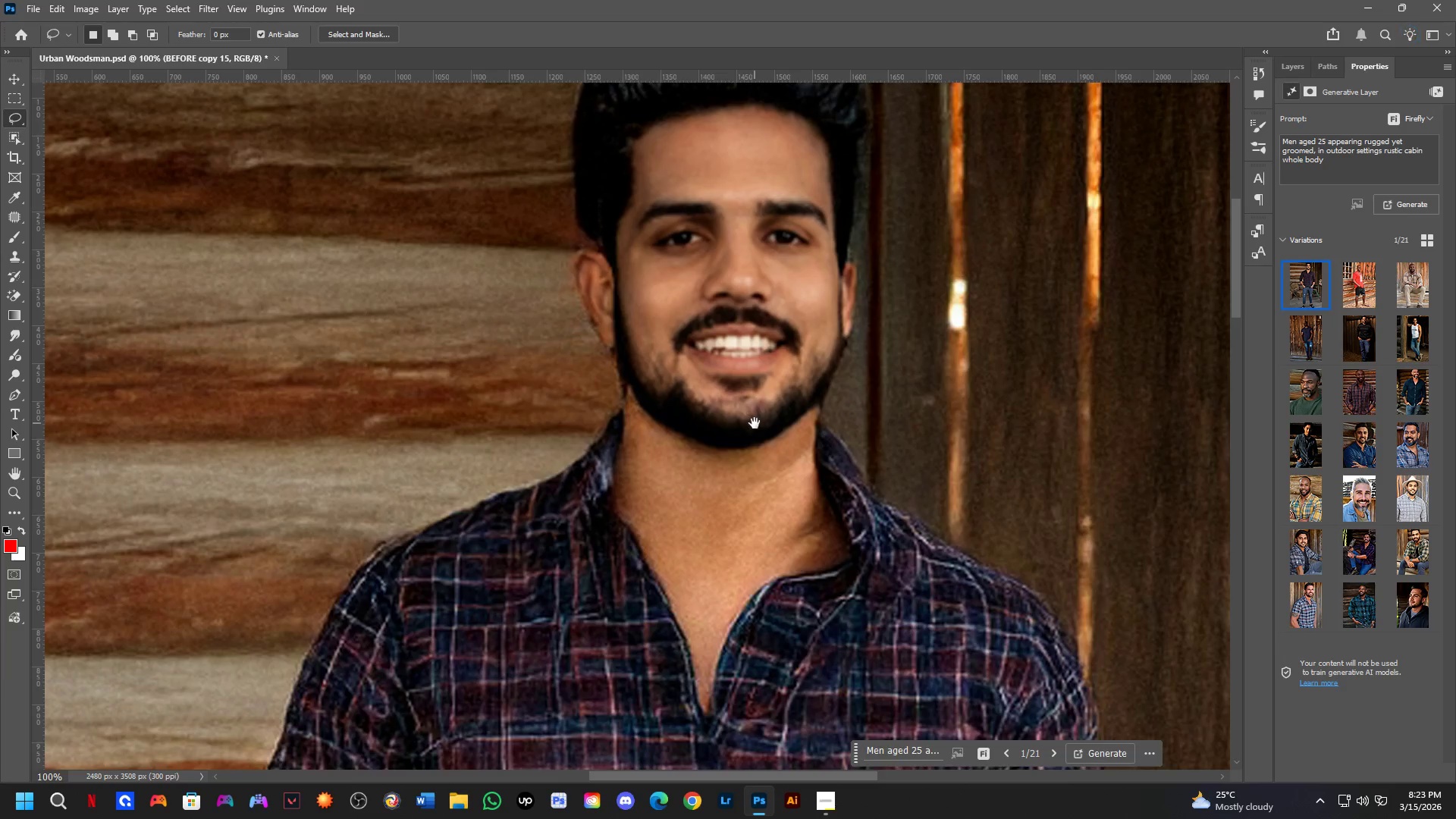 
scroll: coordinate [769, 316], scroll_direction: up, amount: 3.0
 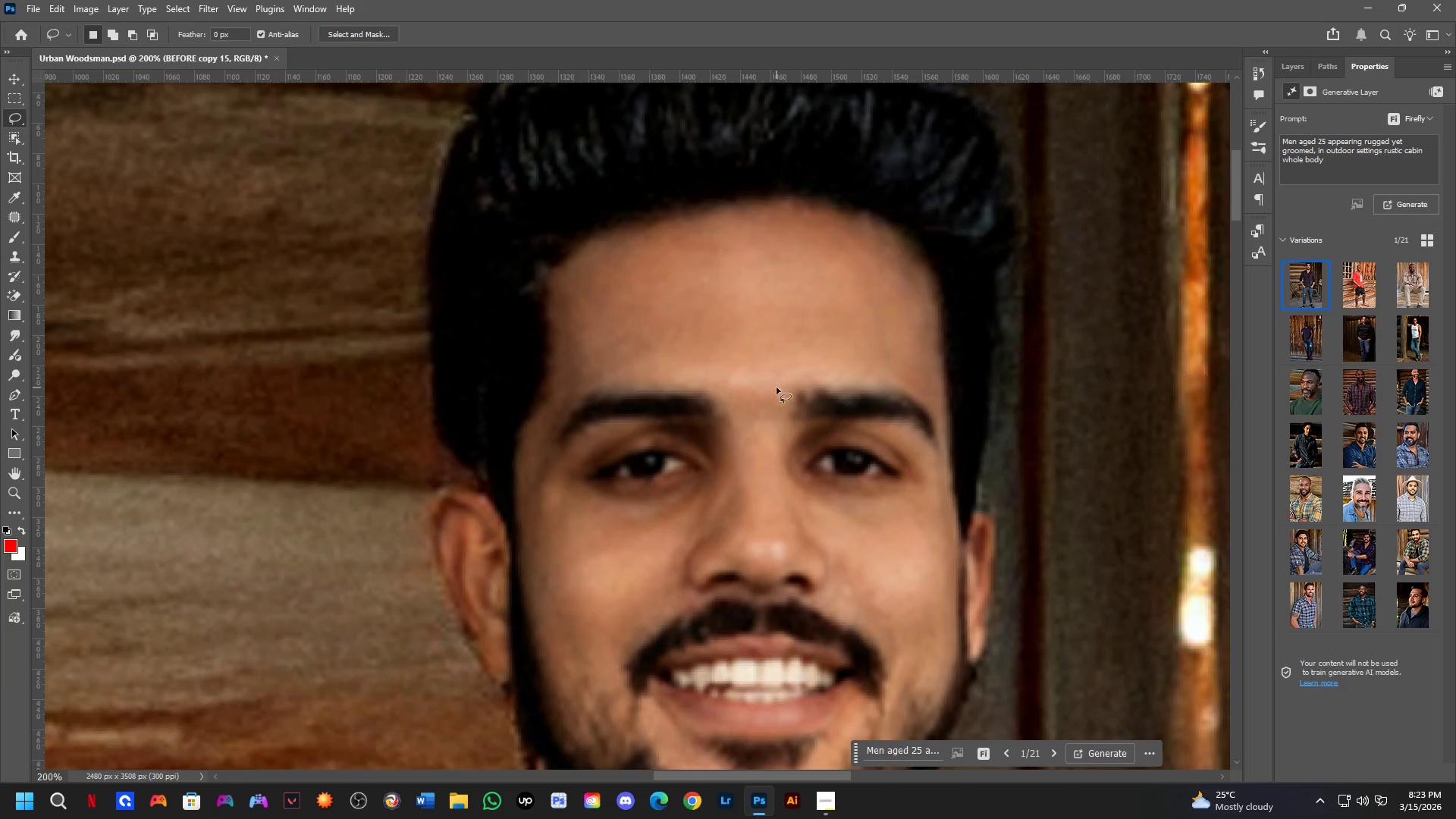 
left_click_drag(start_coordinate=[761, 408], to_coordinate=[743, 193])
 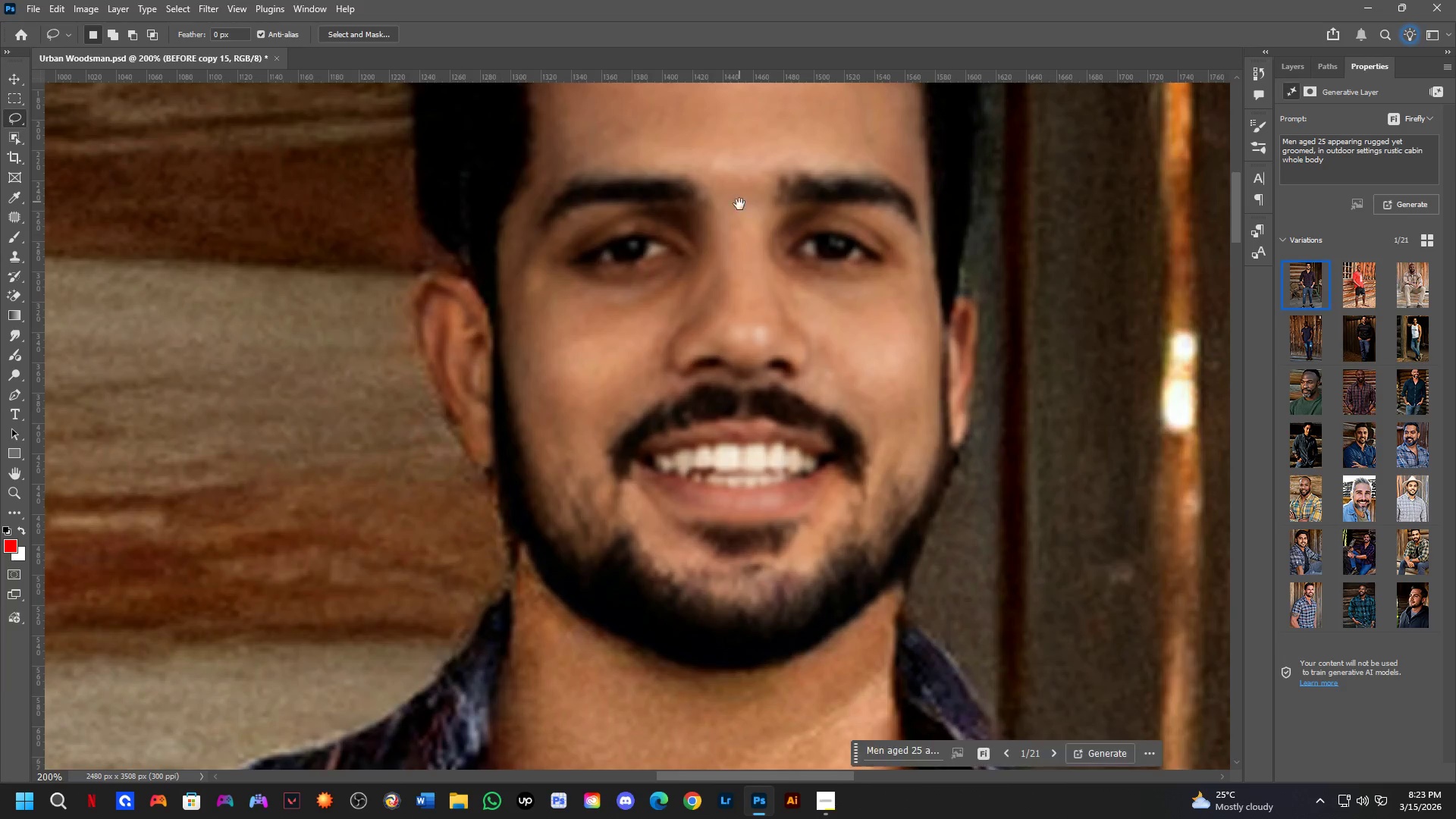 
key(Shift+ShiftLeft)
 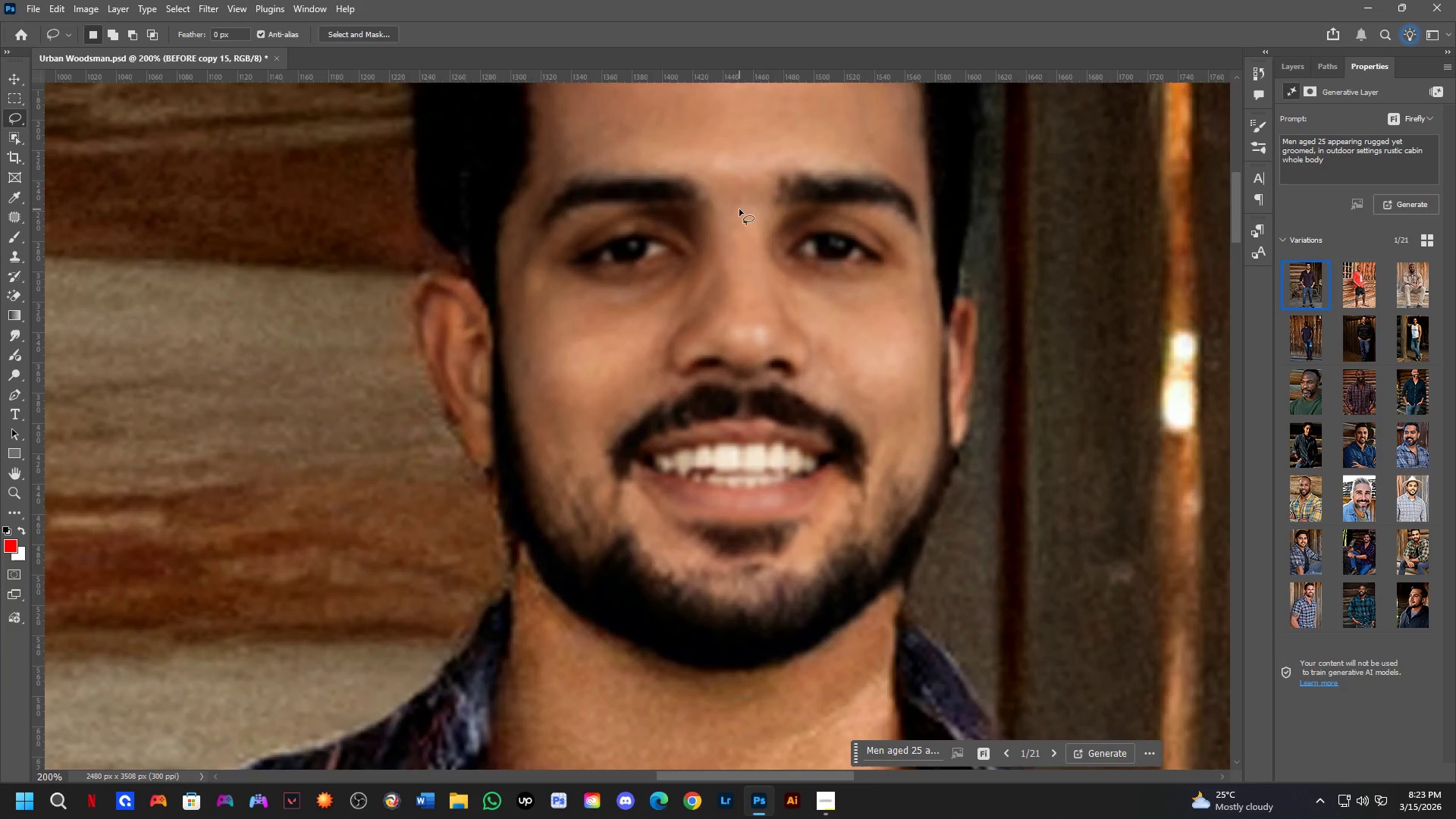 
hold_key(key=Space, duration=0.97)
 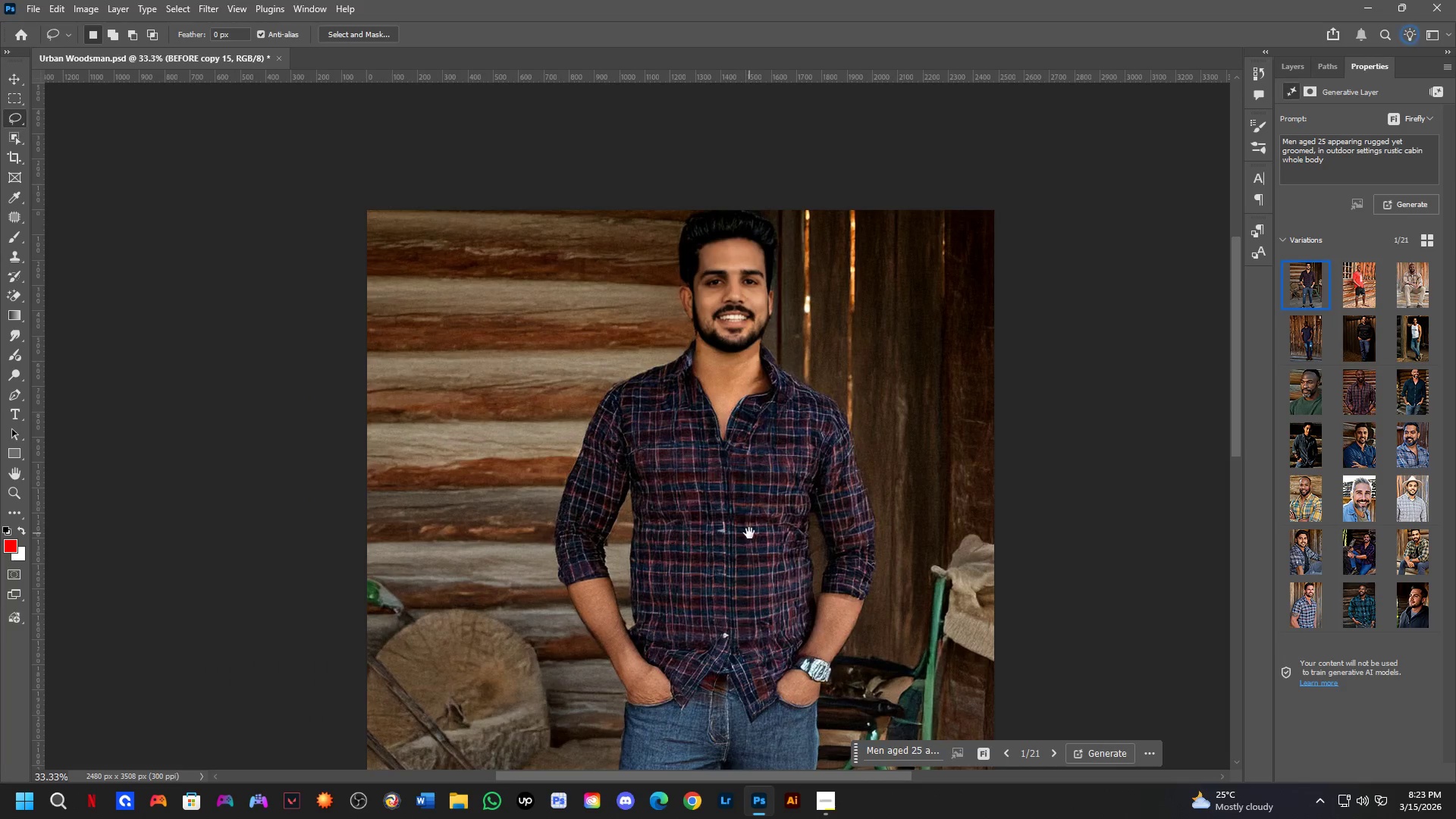 
left_click_drag(start_coordinate=[755, 423], to_coordinate=[751, 369])
 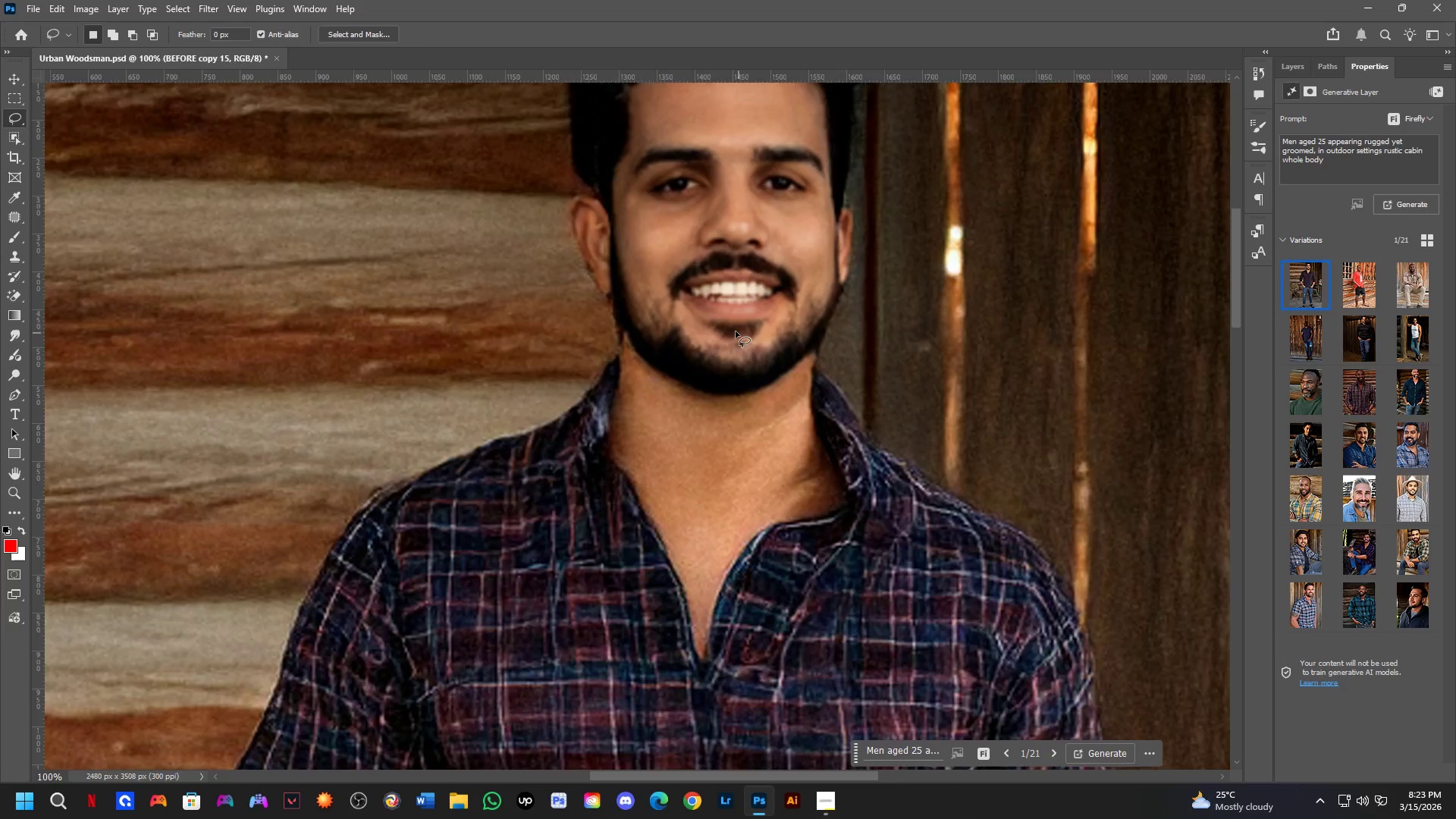 
scroll: coordinate [736, 228], scroll_direction: down, amount: 1.0
 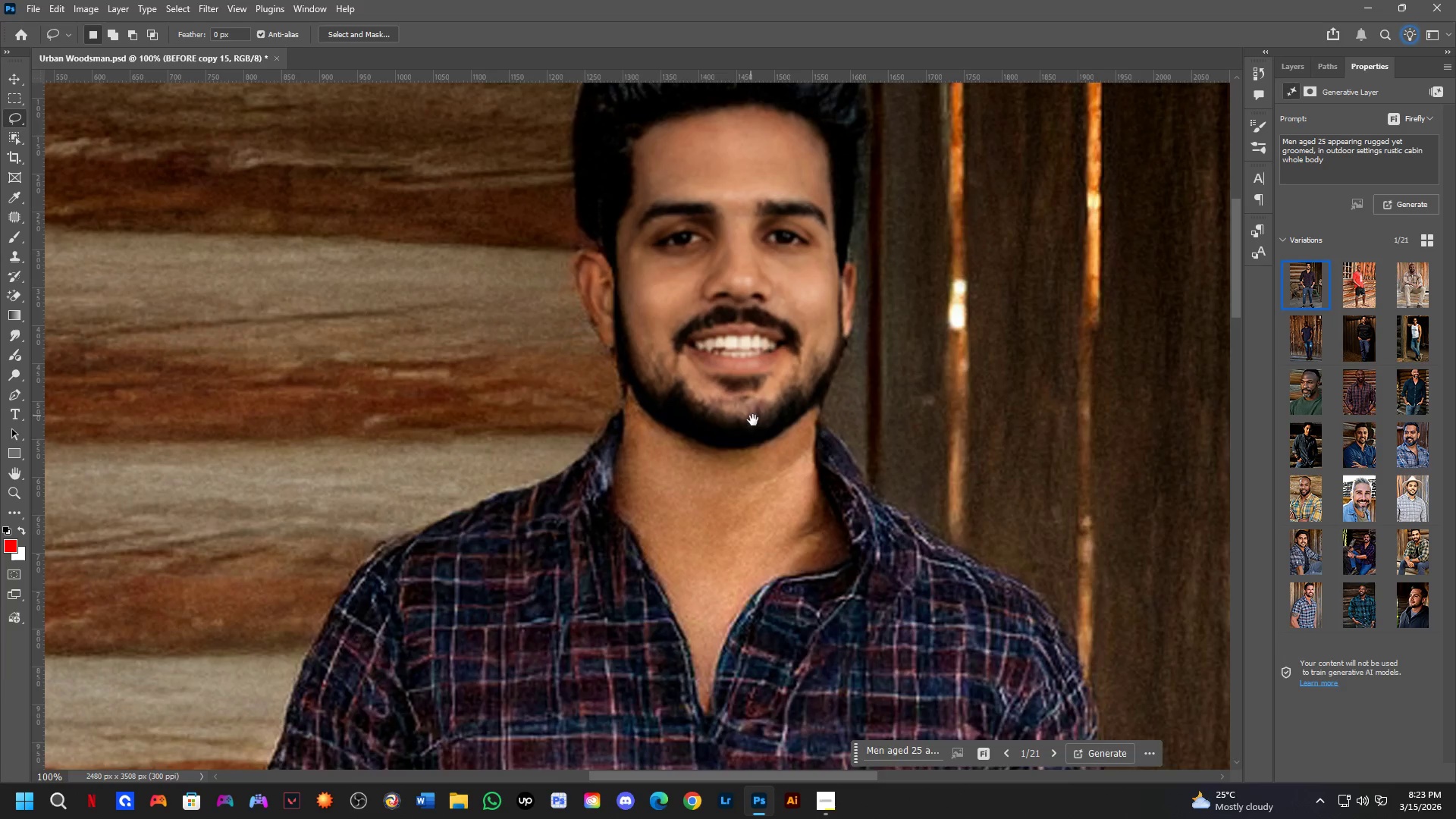 
key(Shift+ShiftLeft)
 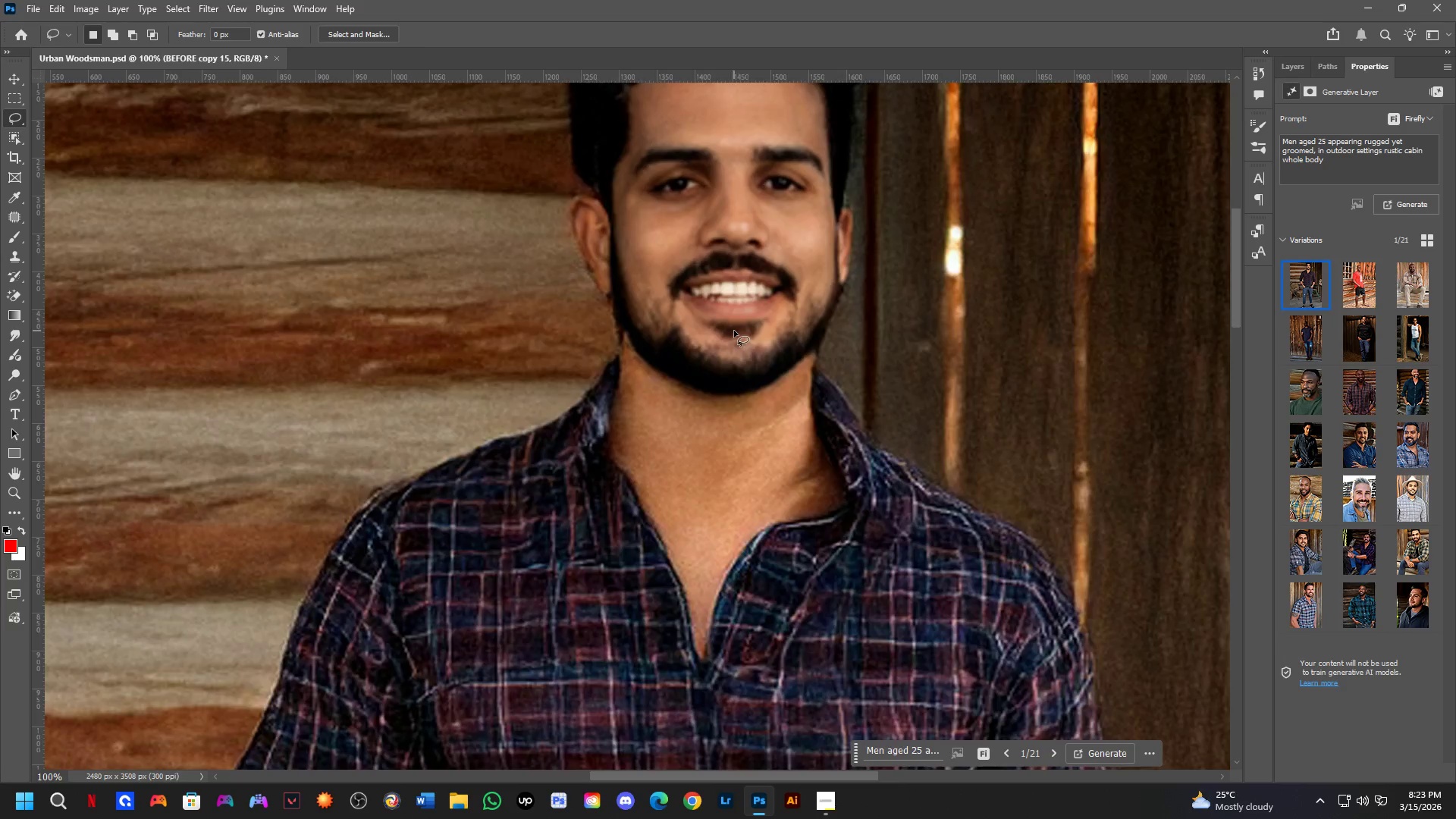 
hold_key(key=Space, duration=0.62)
 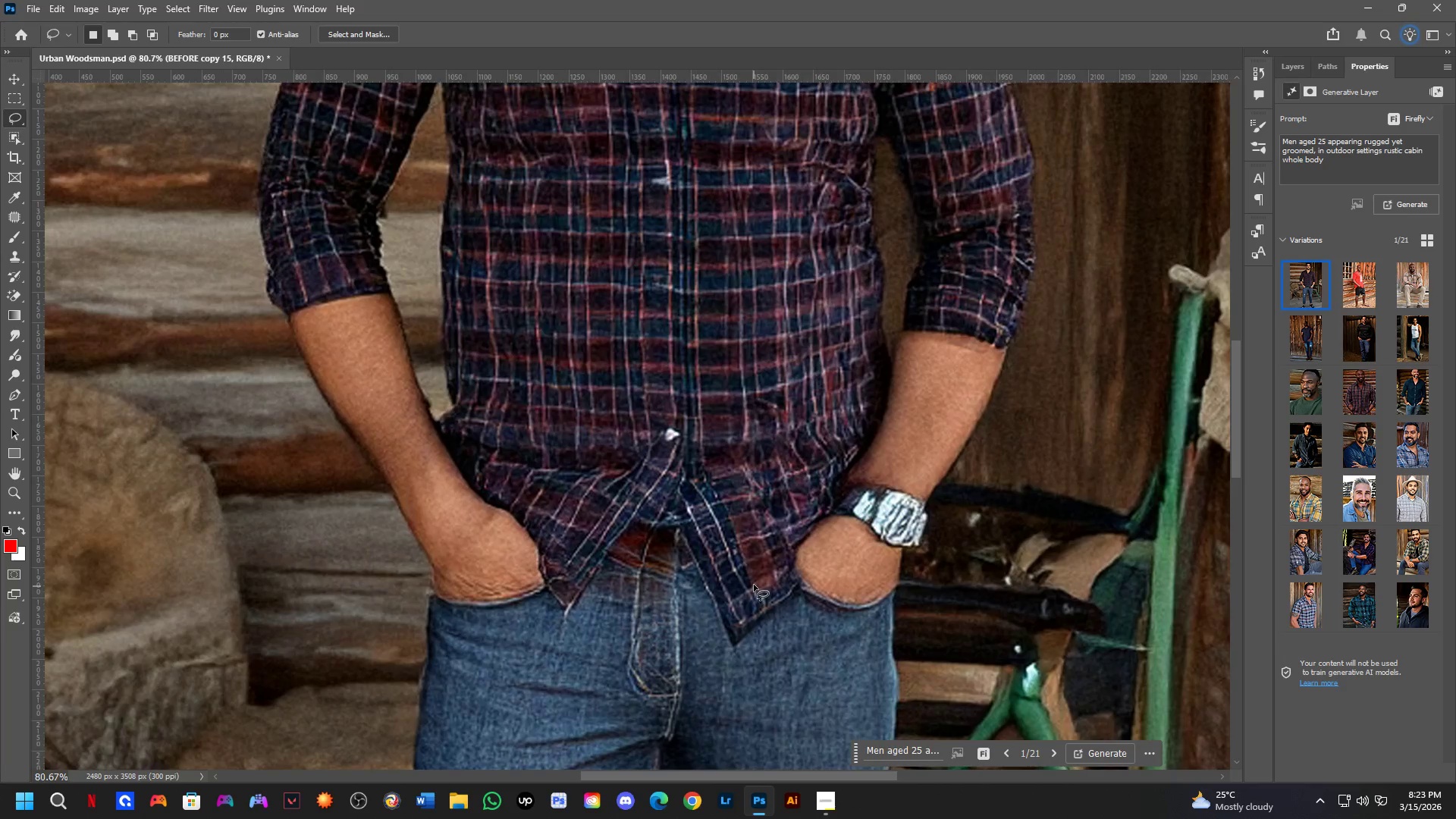 
left_click_drag(start_coordinate=[749, 533], to_coordinate=[745, 465])
 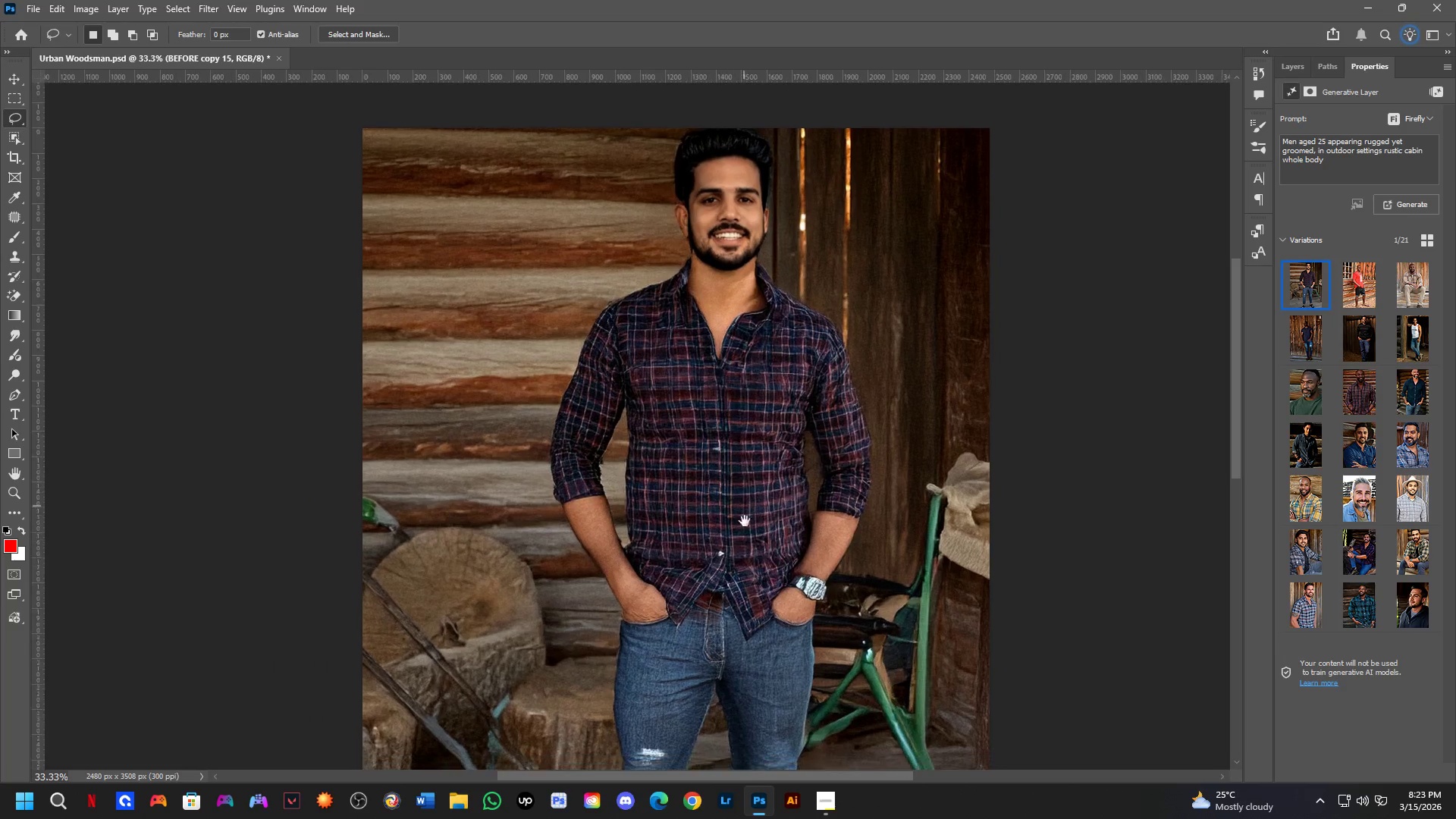 
scroll: coordinate [733, 331], scroll_direction: down, amount: 3.0
 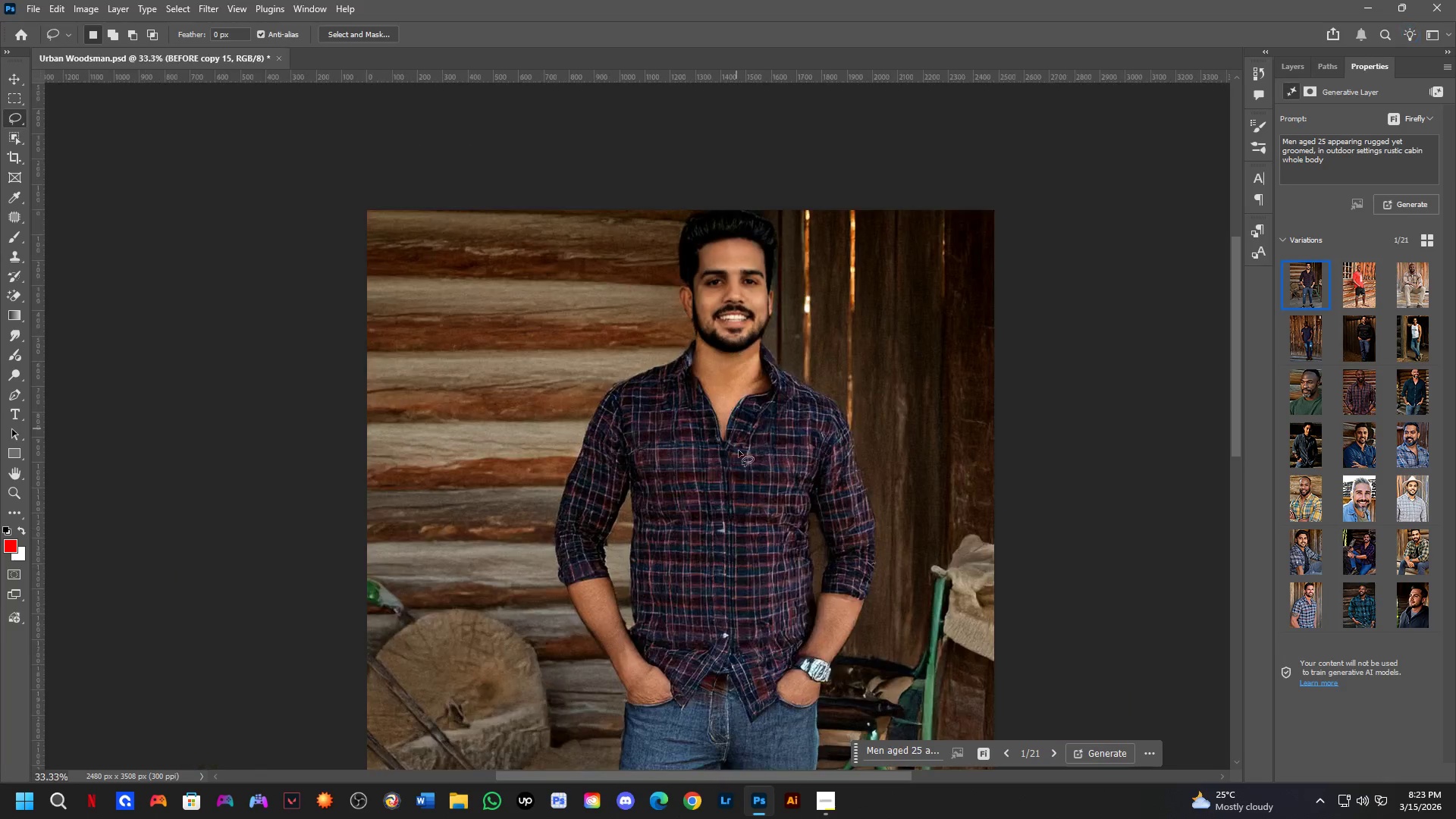 
key(Shift+ShiftLeft)
 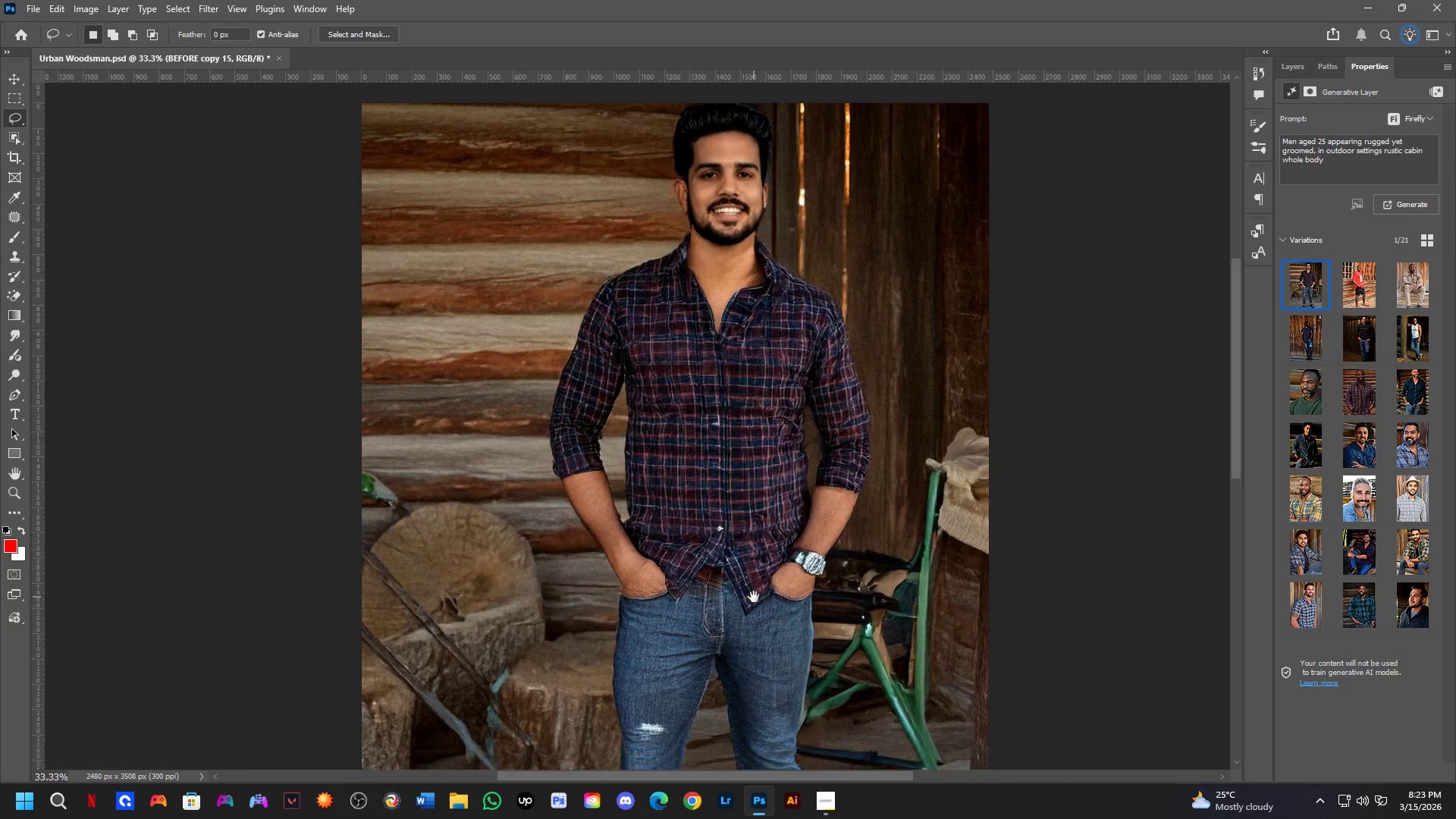 
key(Shift+ShiftLeft)
 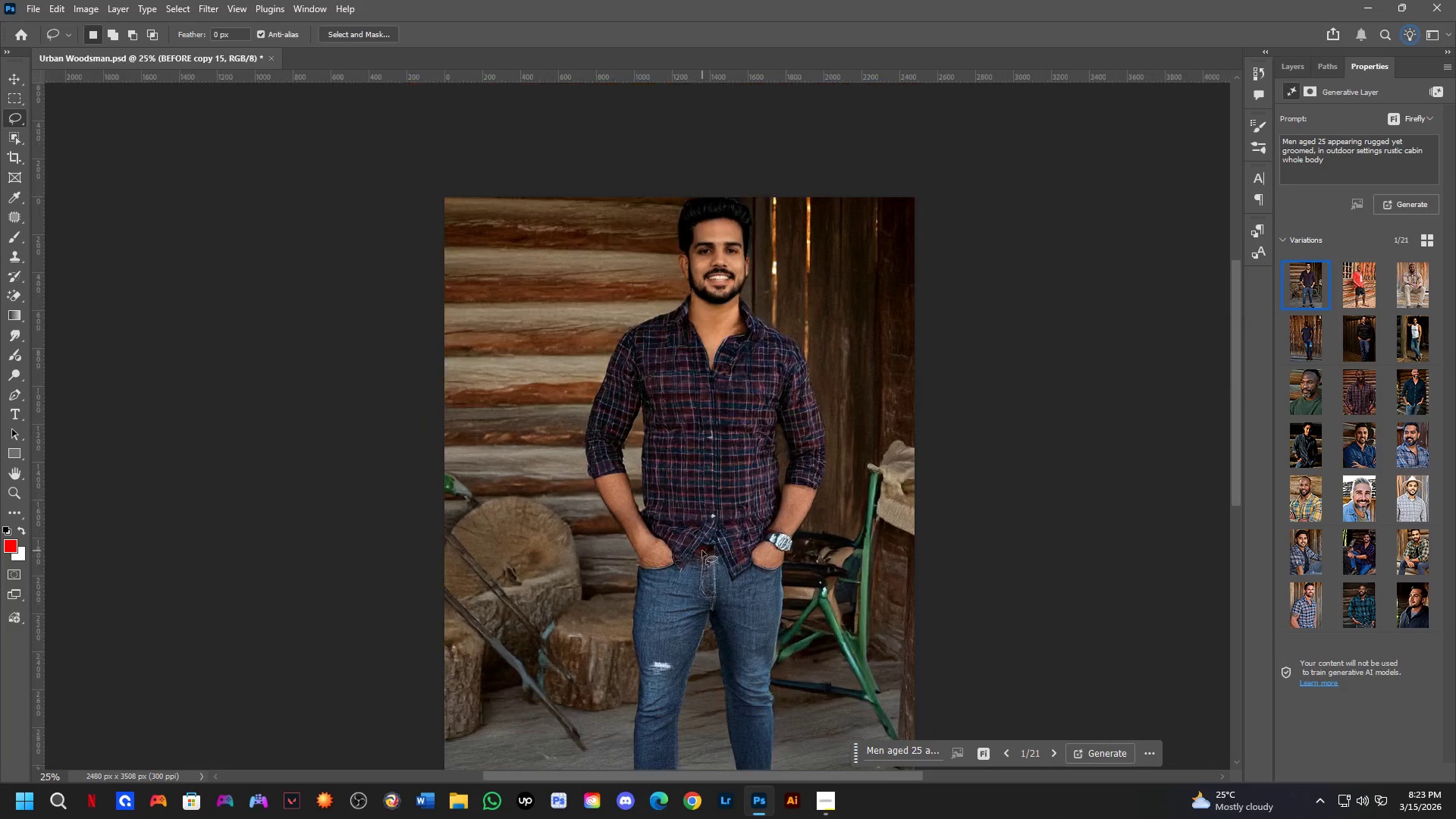 
hold_key(key=Space, duration=0.73)
 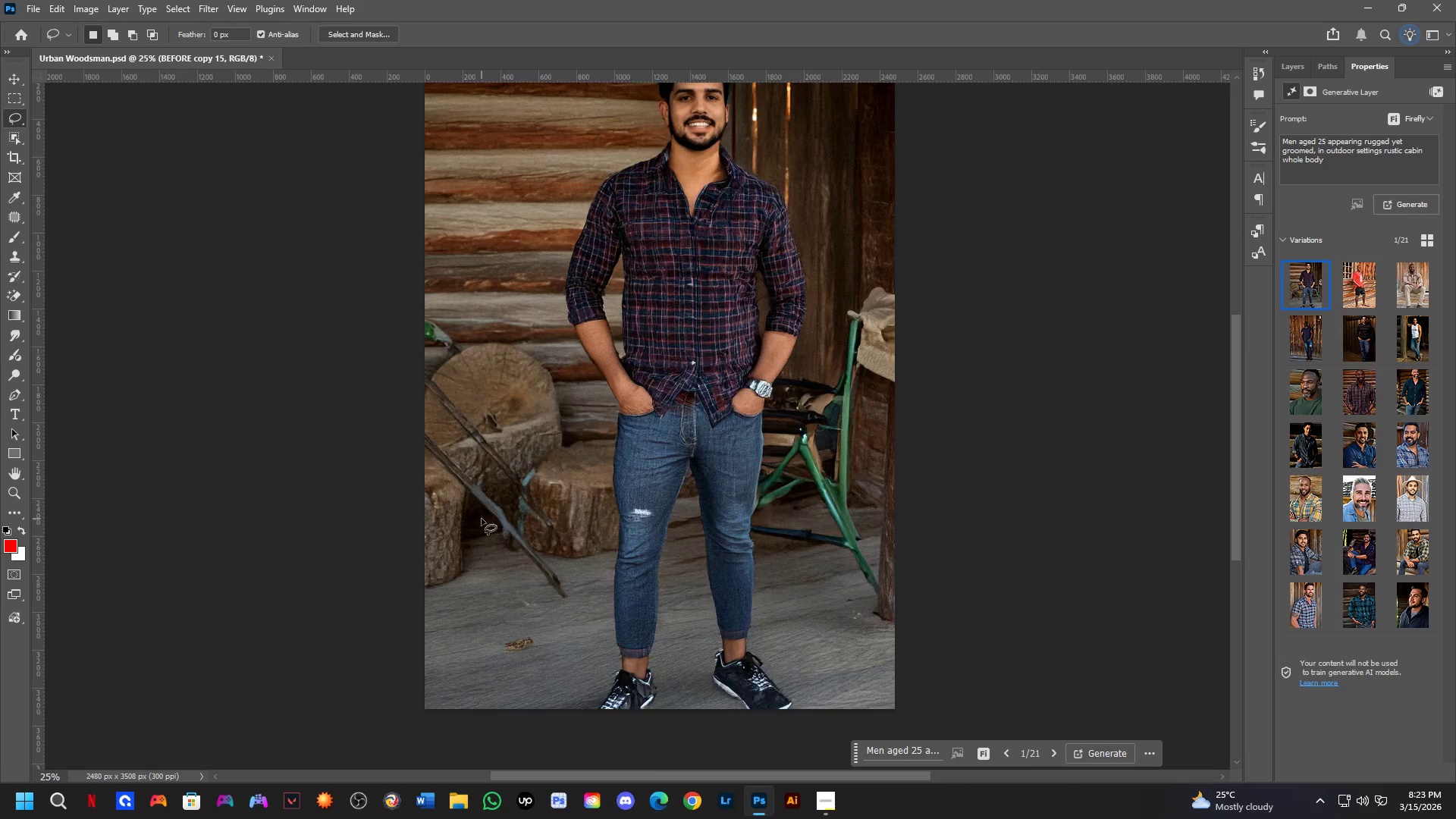 
left_click_drag(start_coordinate=[694, 598], to_coordinate=[674, 444])
 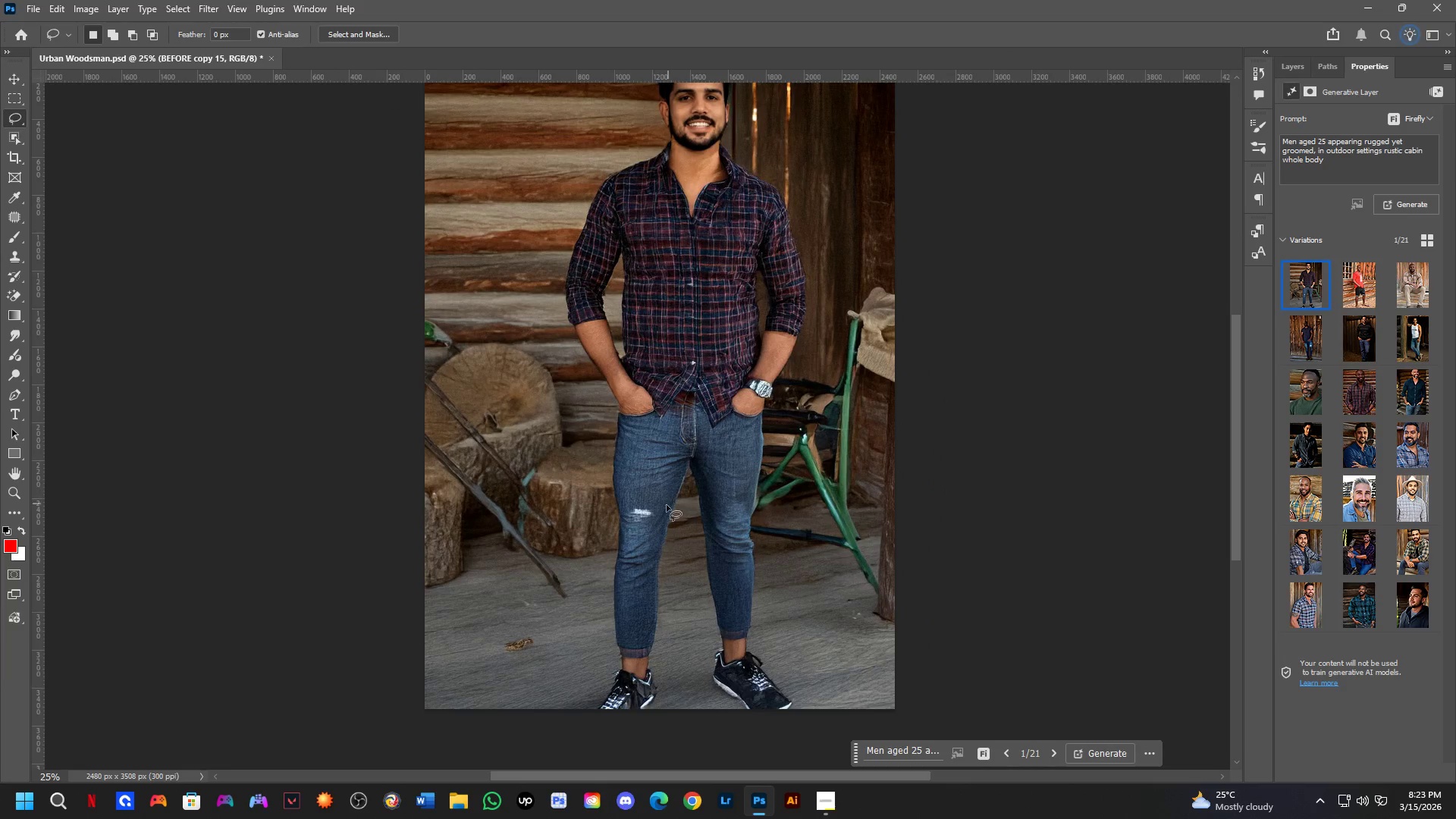 
scroll: coordinate [724, 551], scroll_direction: none, amount: 0.0
 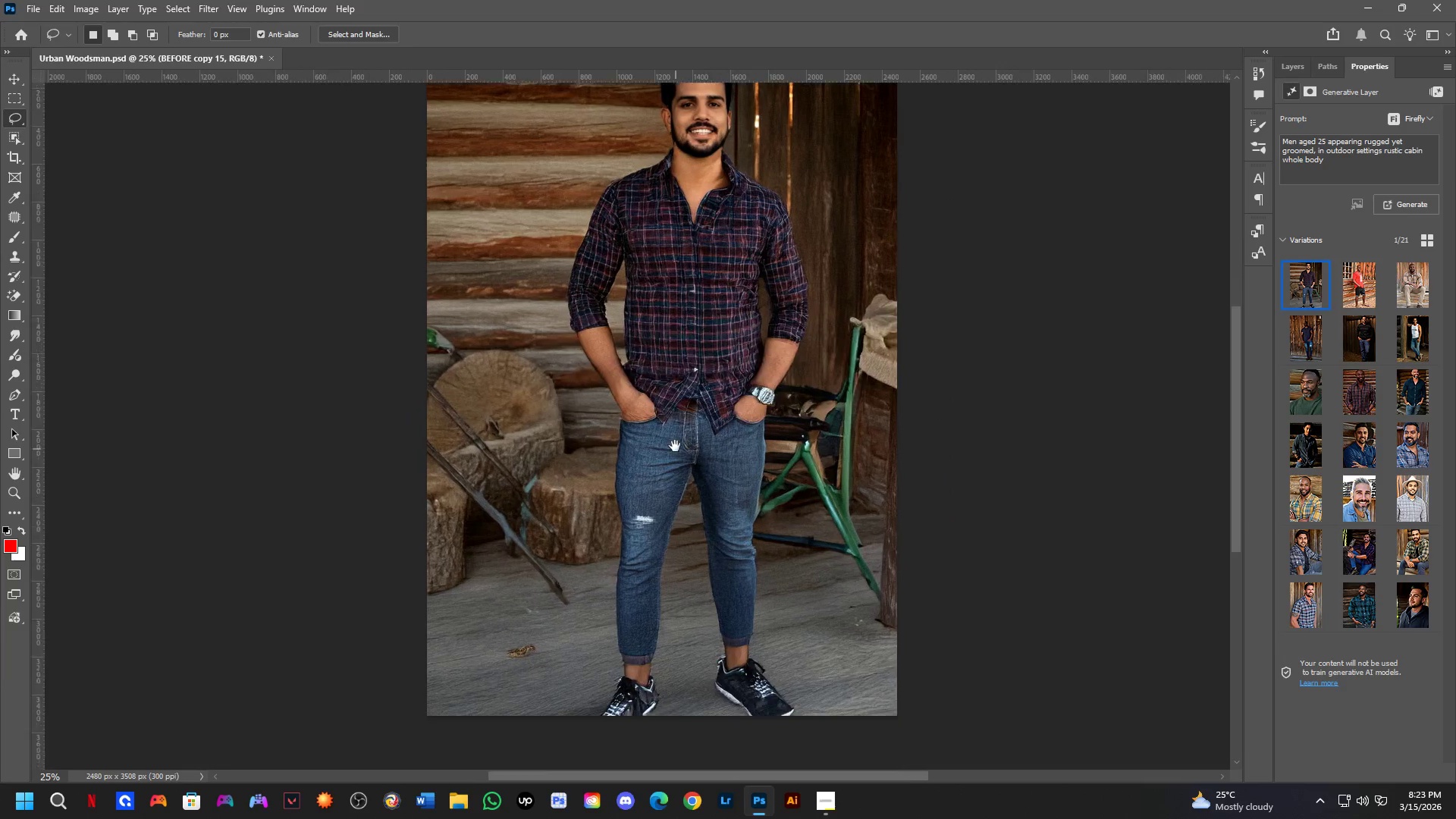 
key(Shift+ShiftLeft)
 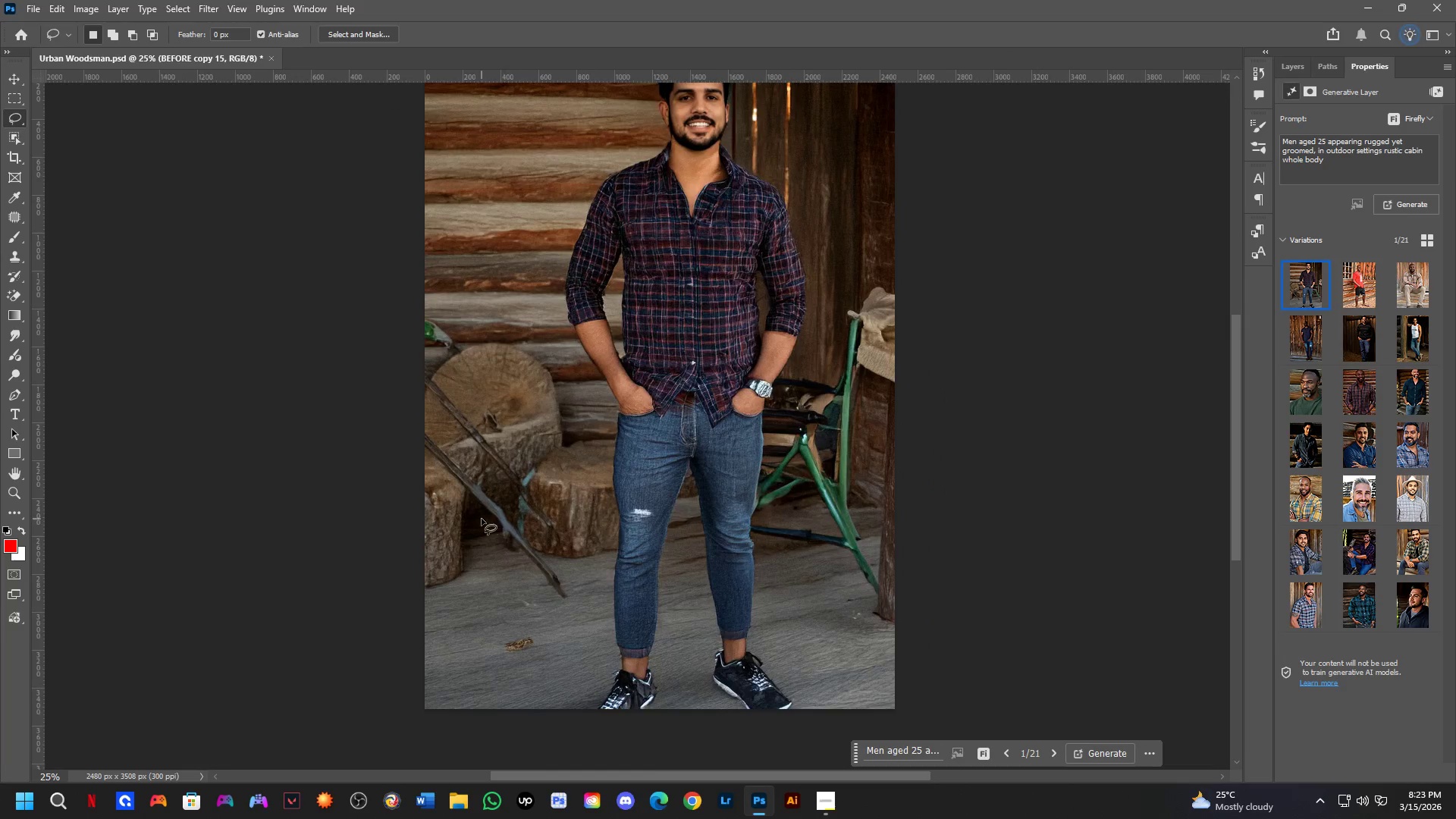 
scroll: coordinate [482, 519], scroll_direction: up, amount: 2.0
 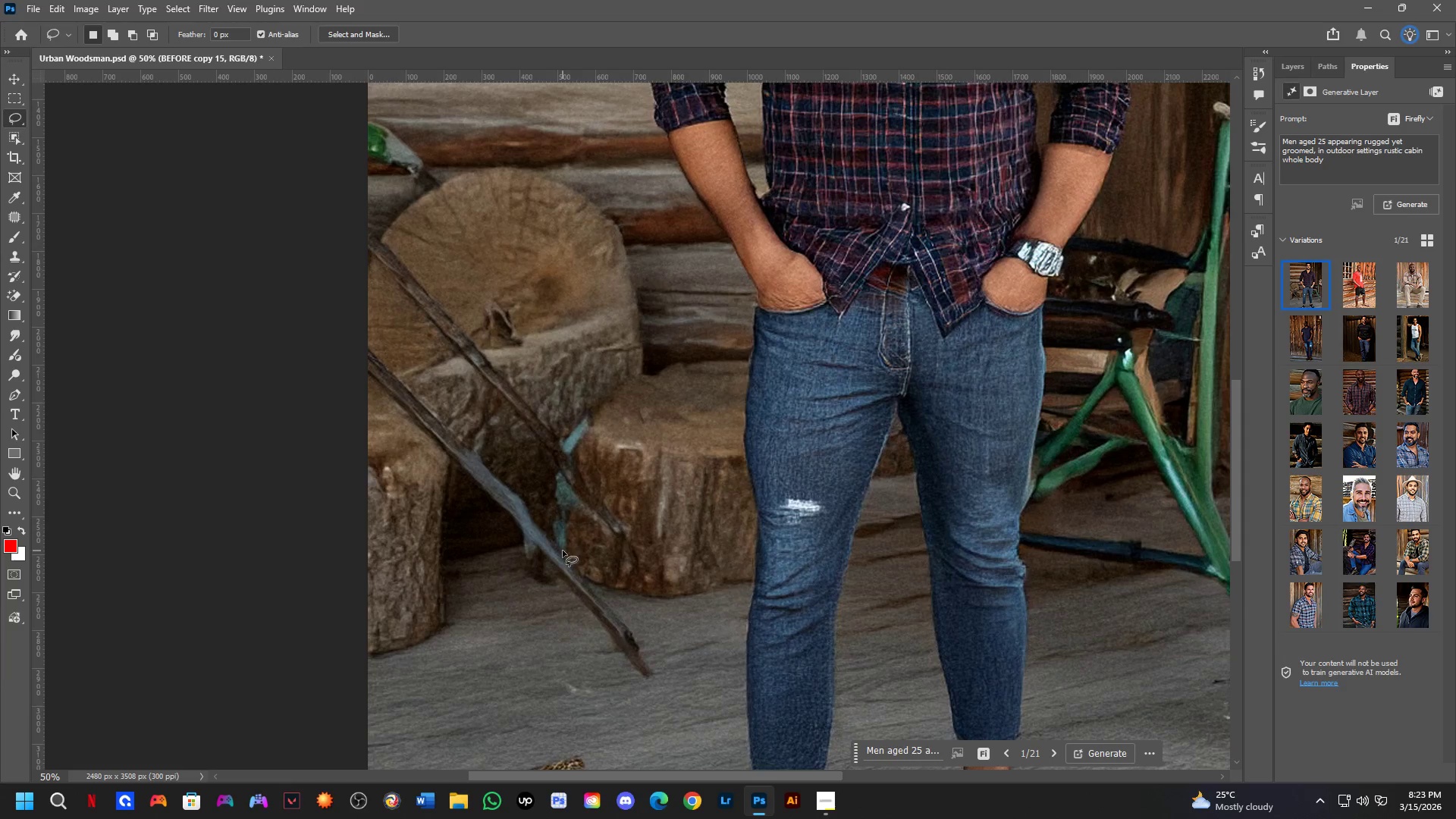 
key(Shift+ShiftLeft)
 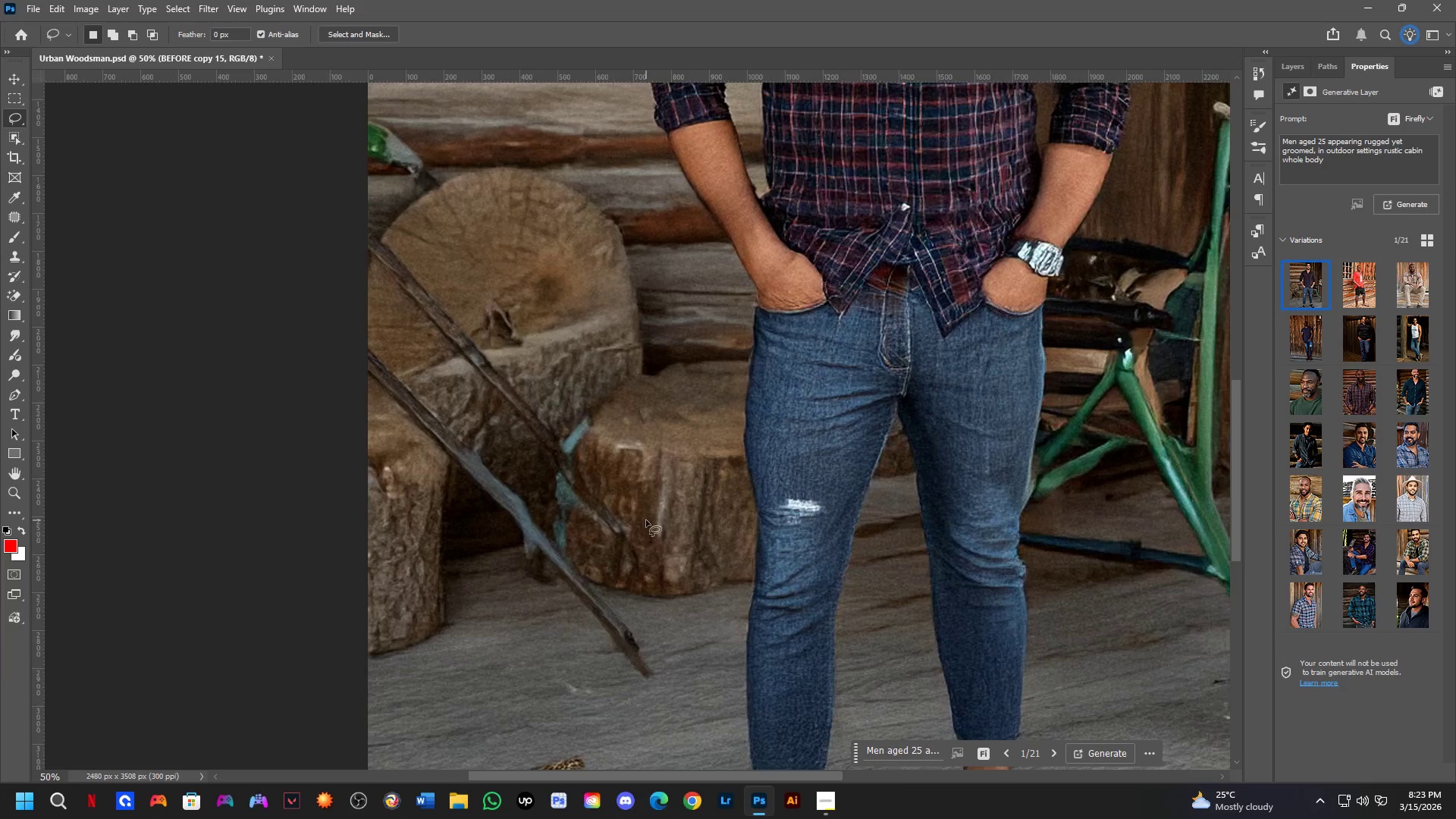 
hold_key(key=Space, duration=0.55)
 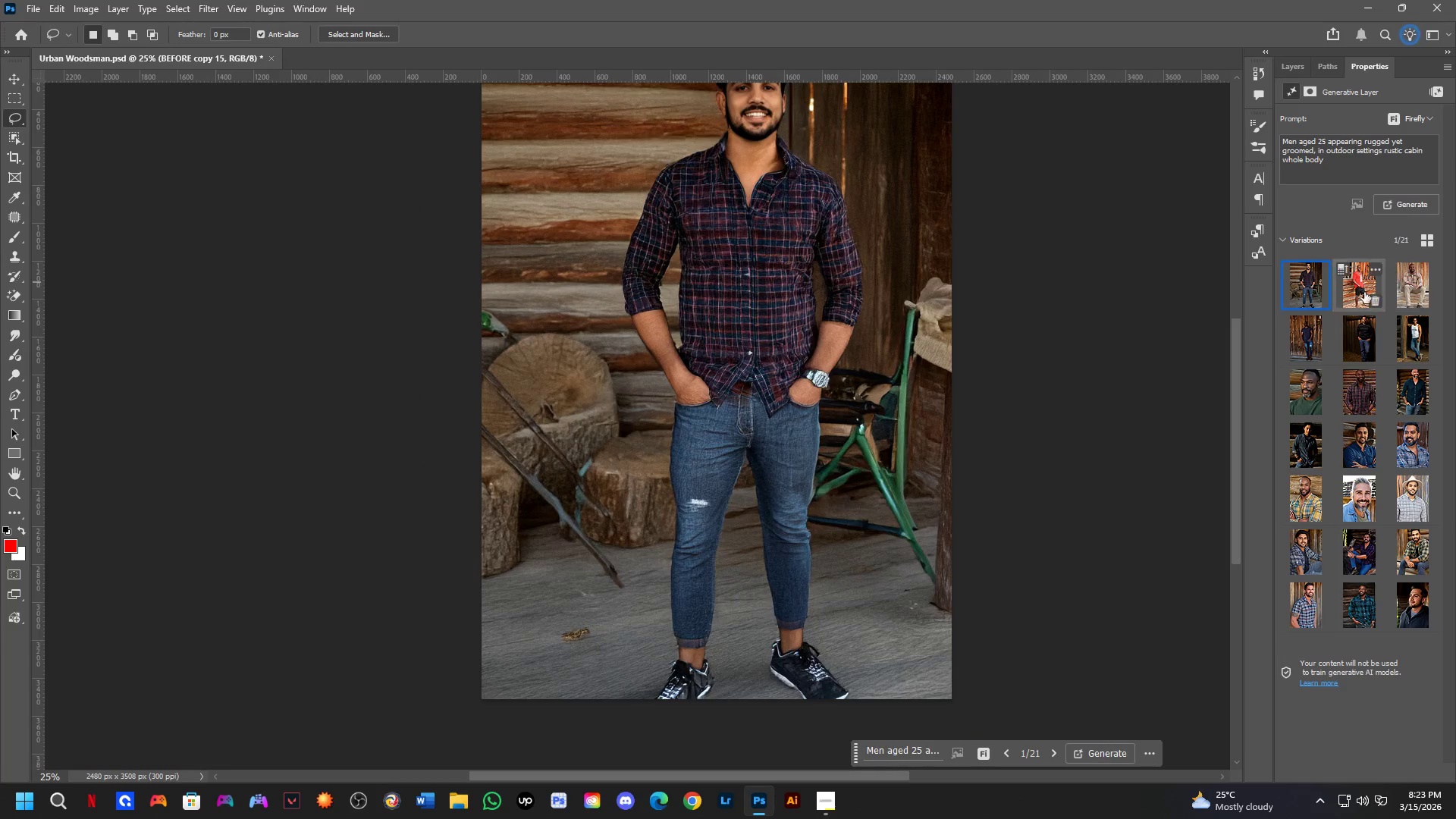 
left_click_drag(start_coordinate=[869, 562], to_coordinate=[843, 551])
 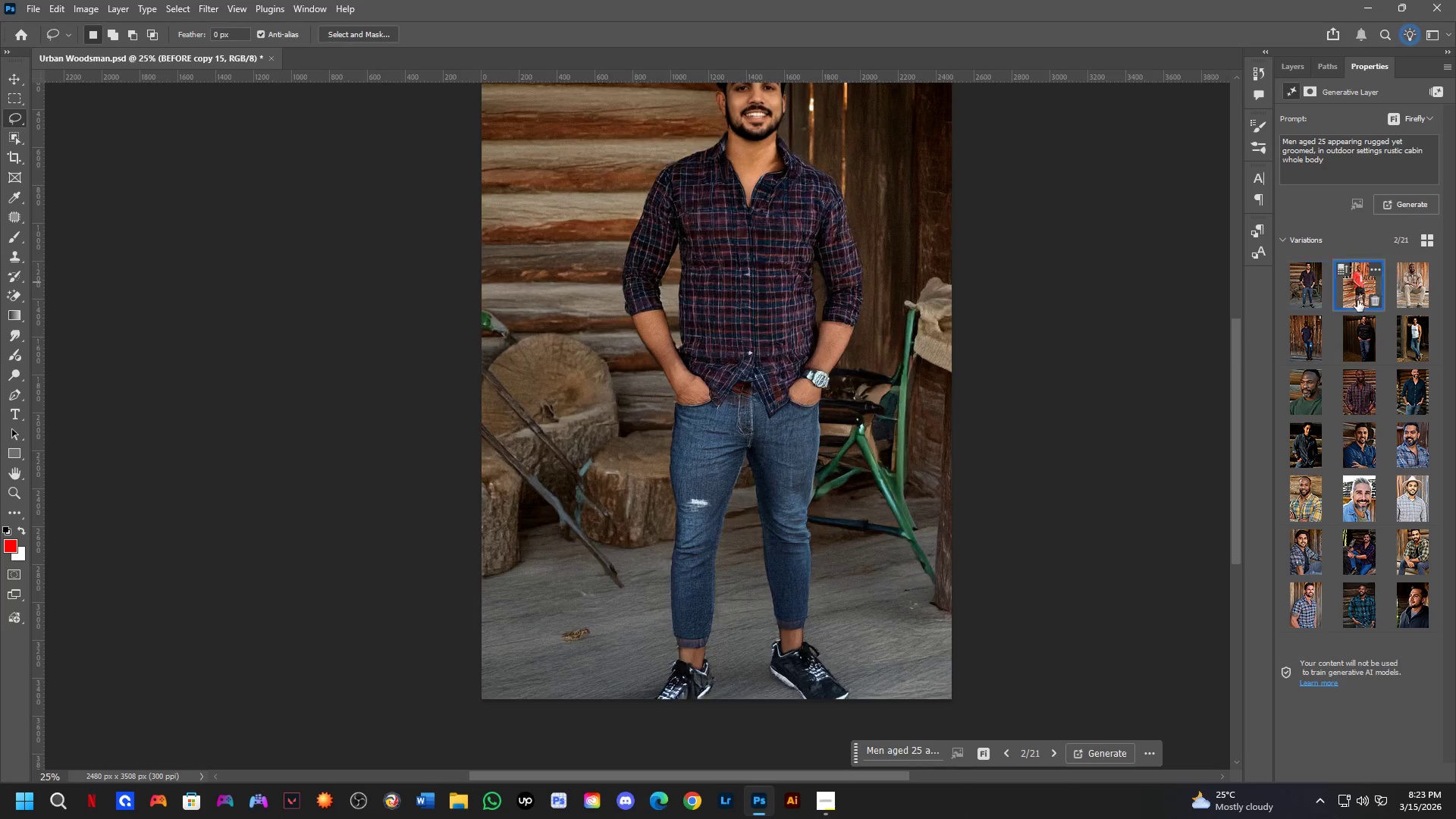 
scroll: coordinate [646, 520], scroll_direction: down, amount: 2.0
 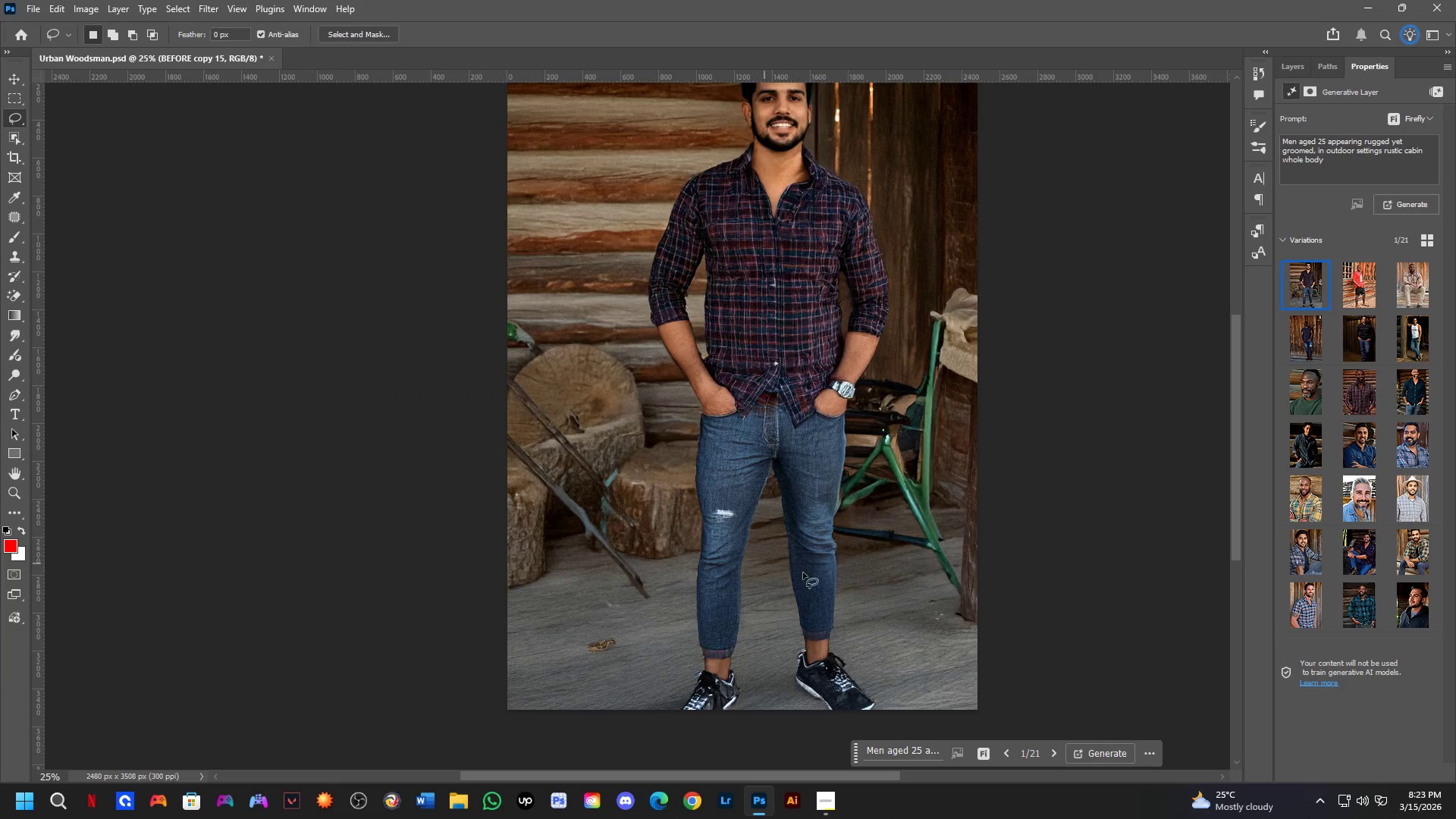 
hold_key(key=ShiftLeft, duration=0.78)
 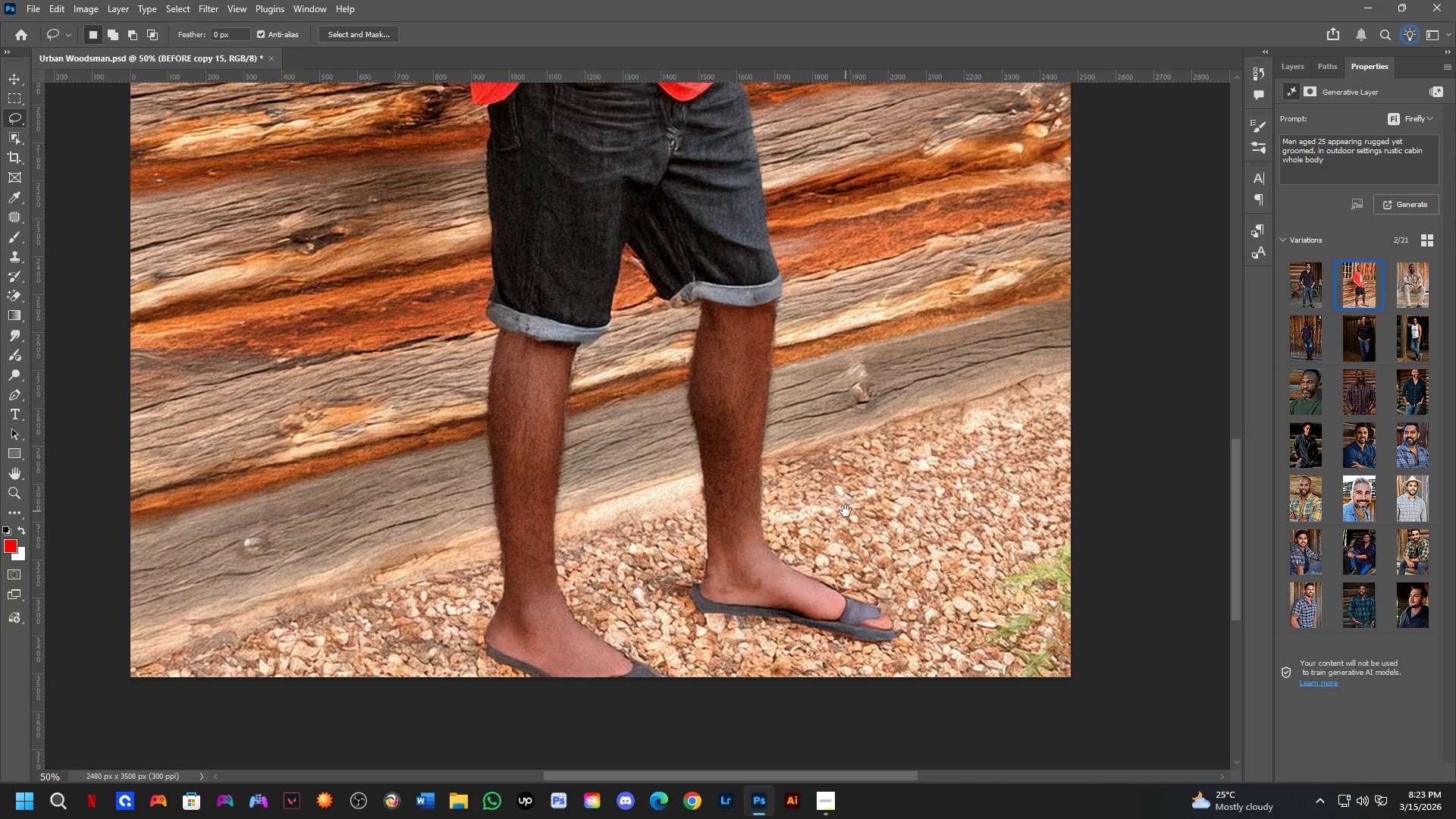 
hold_key(key=Space, duration=0.55)
 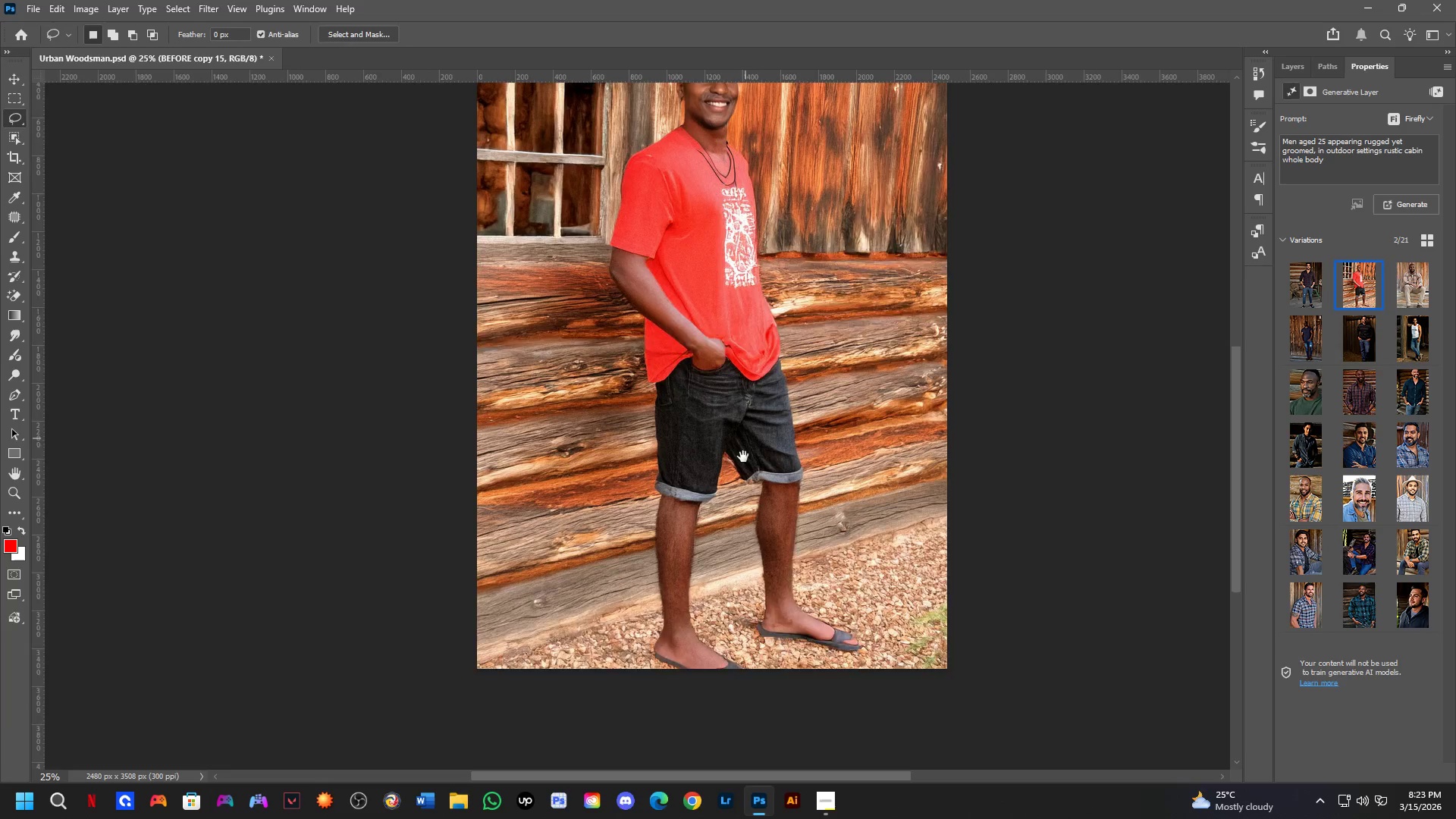 
left_click_drag(start_coordinate=[844, 624], to_coordinate=[846, 511])
 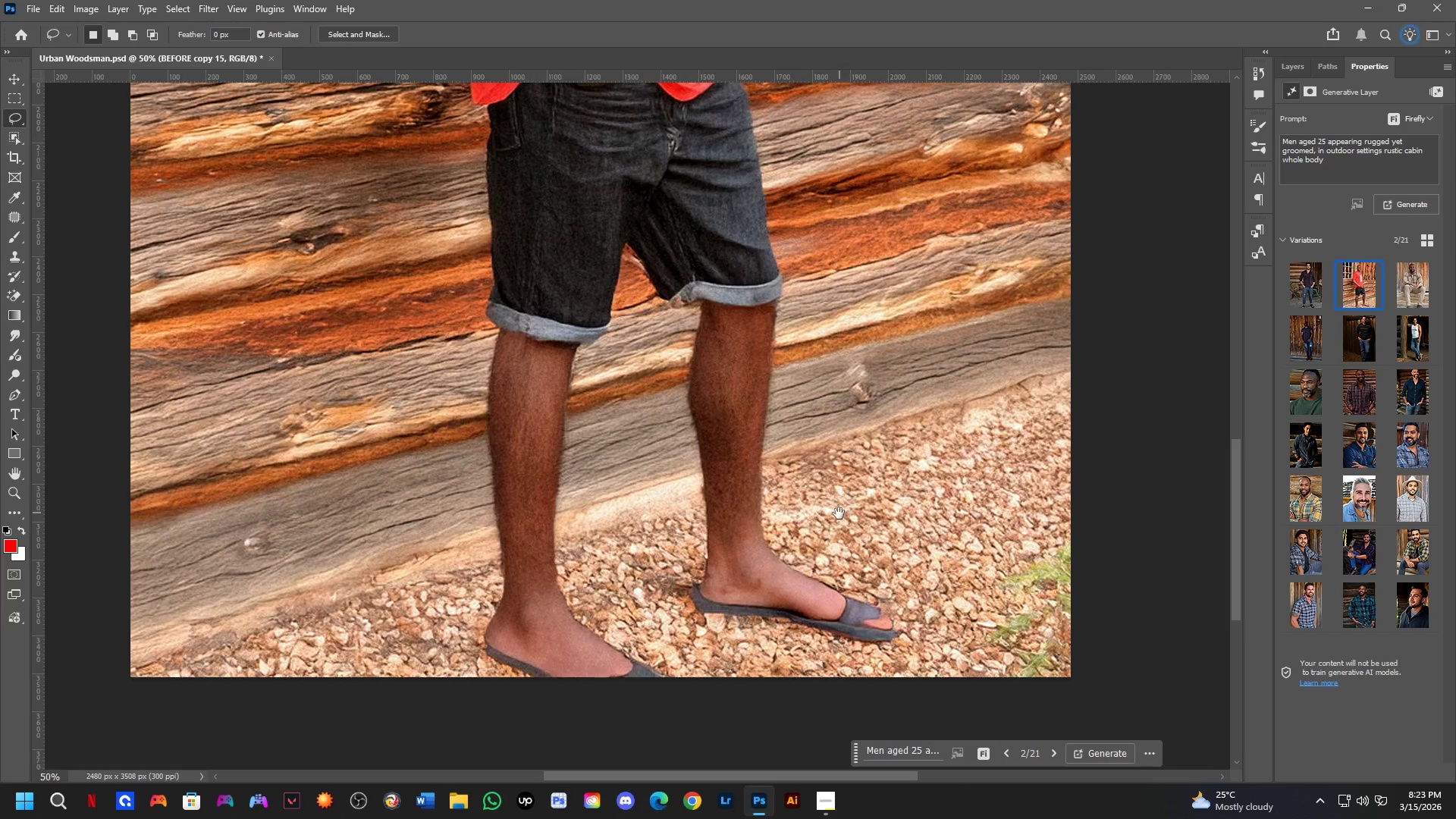 
scroll: coordinate [838, 615], scroll_direction: up, amount: 2.0
 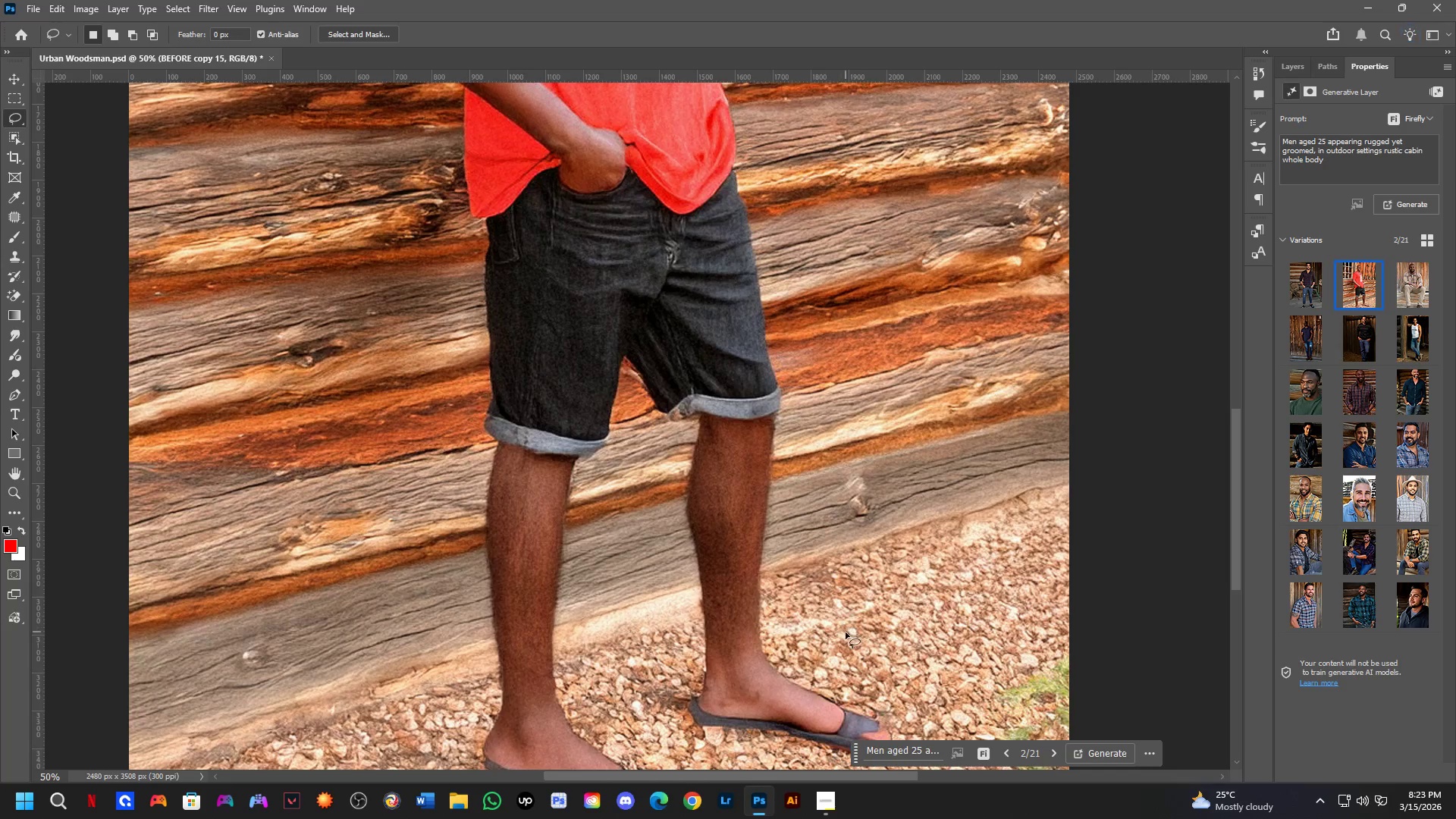 
key(Shift+ShiftLeft)
 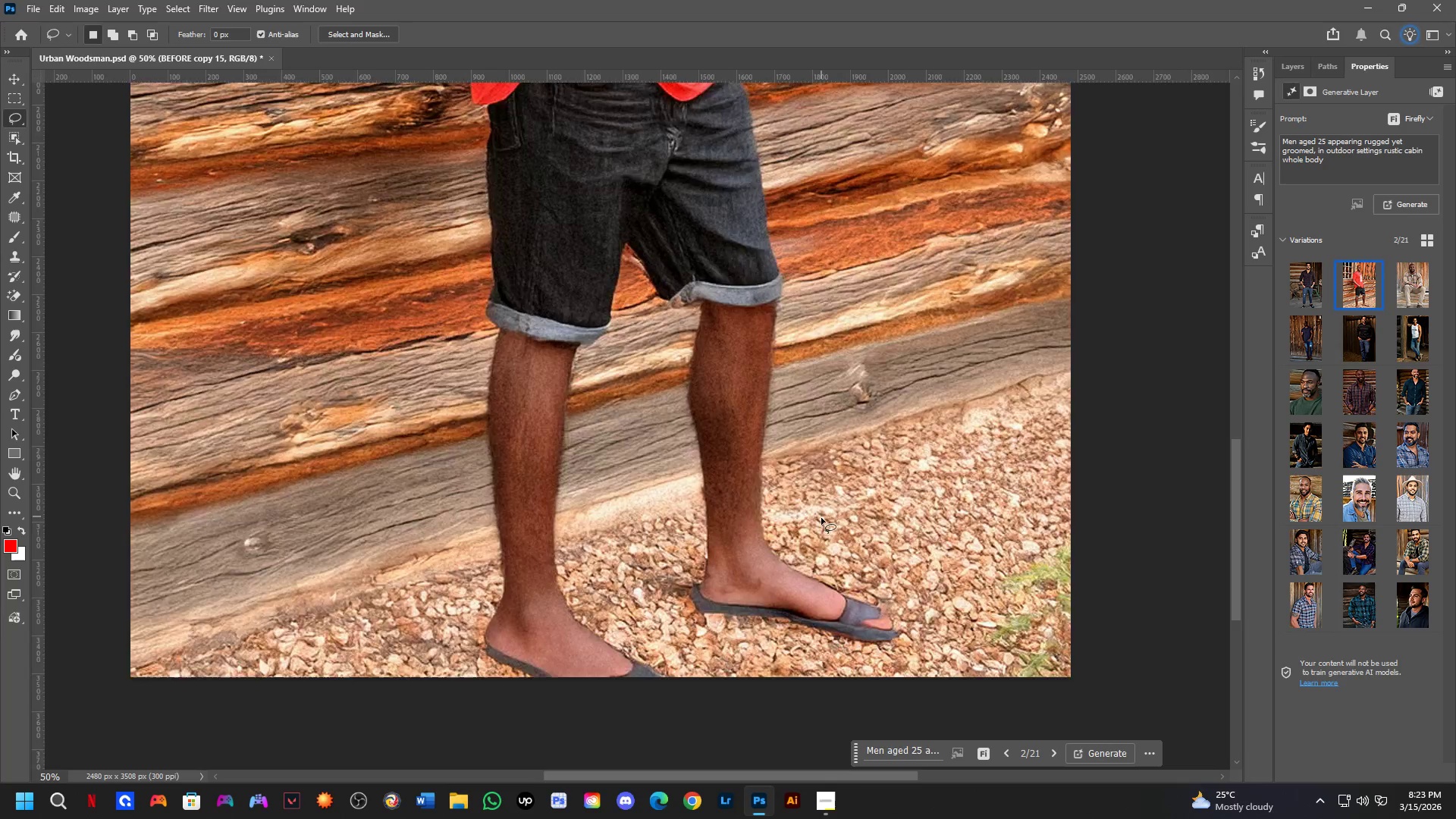 
hold_key(key=Space, duration=0.58)
 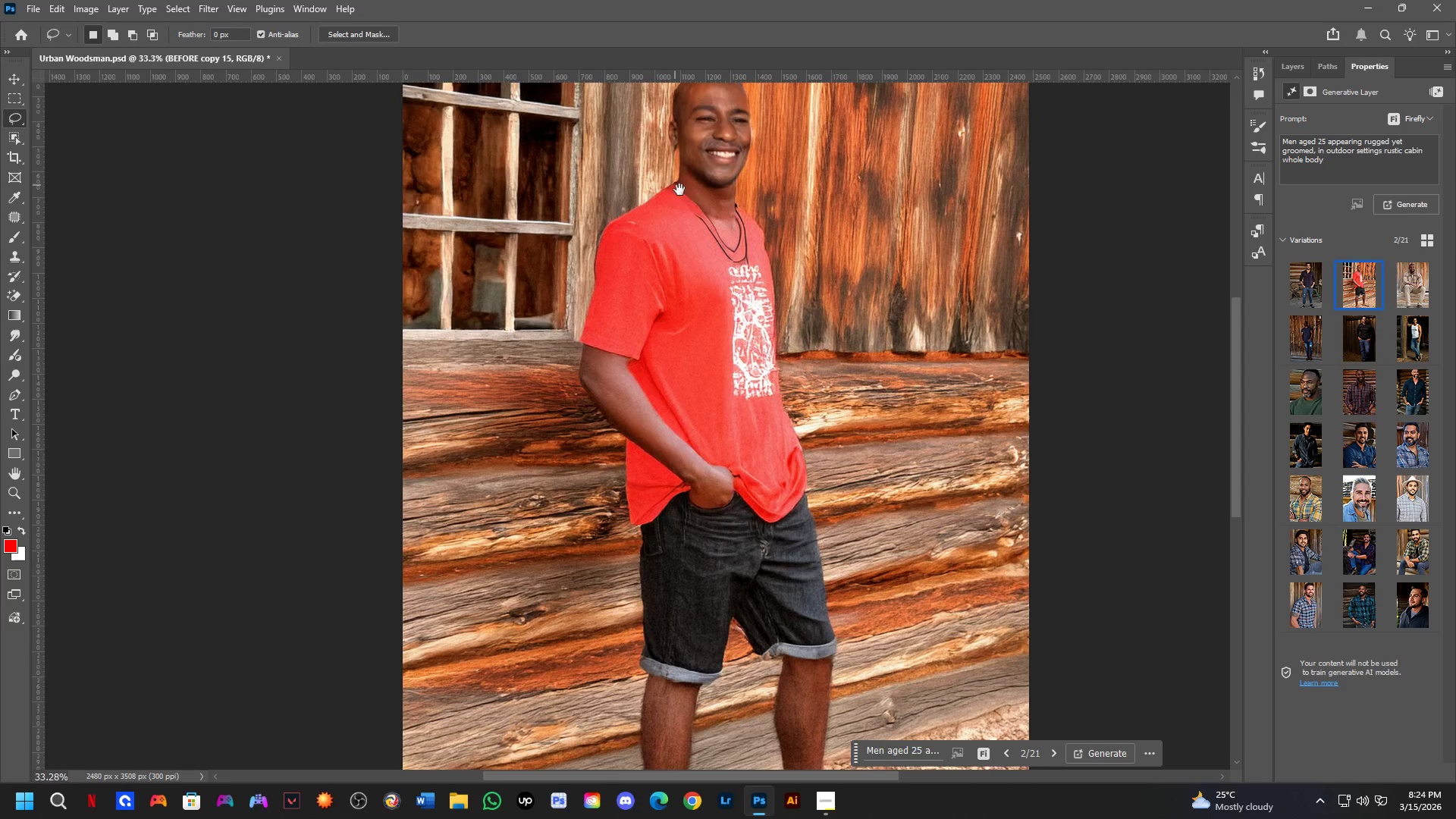 
left_click_drag(start_coordinate=[744, 359], to_coordinate=[738, 485])
 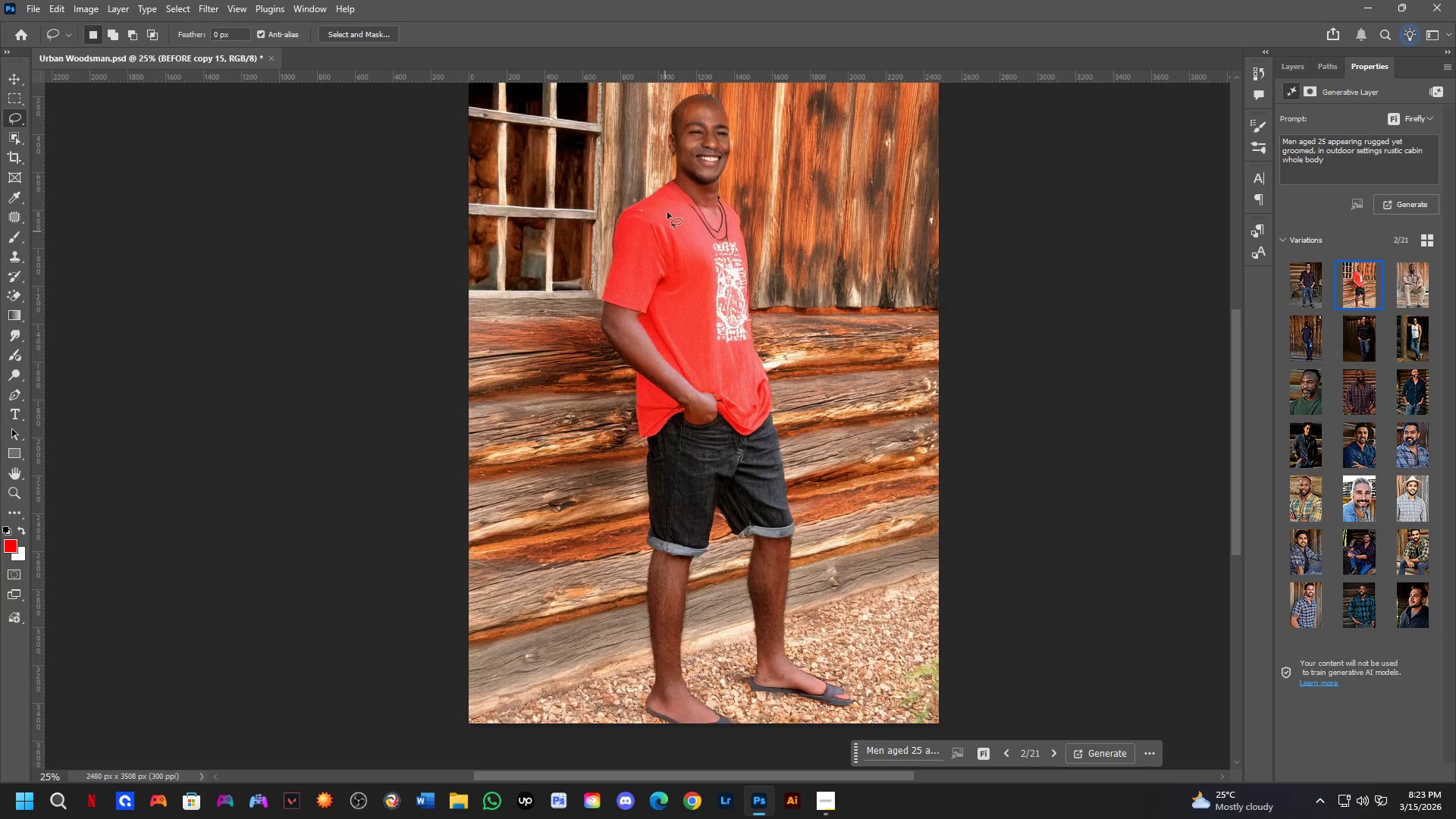 
scroll: coordinate [820, 519], scroll_direction: down, amount: 2.0
 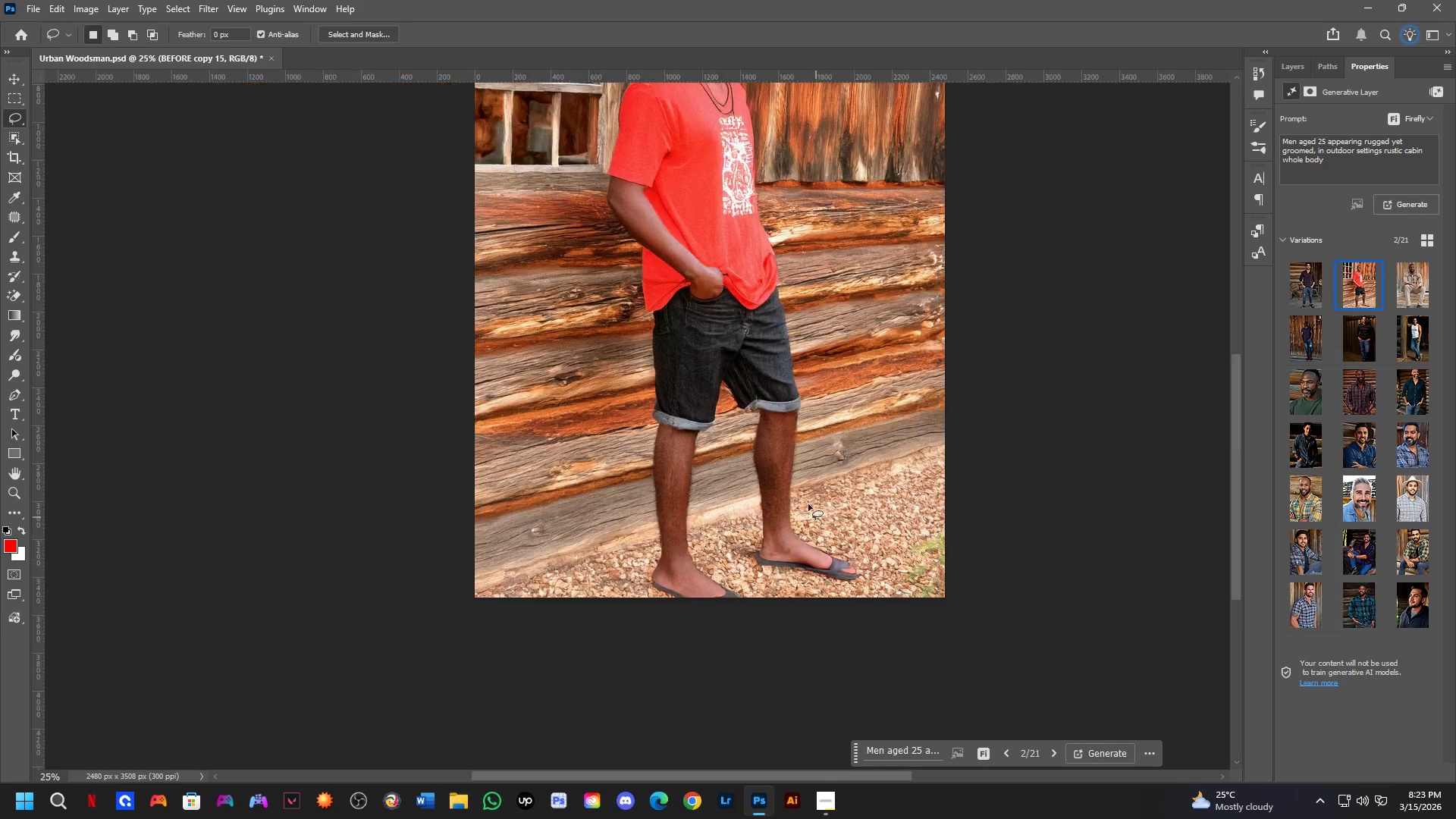 
hold_key(key=Space, duration=0.52)
 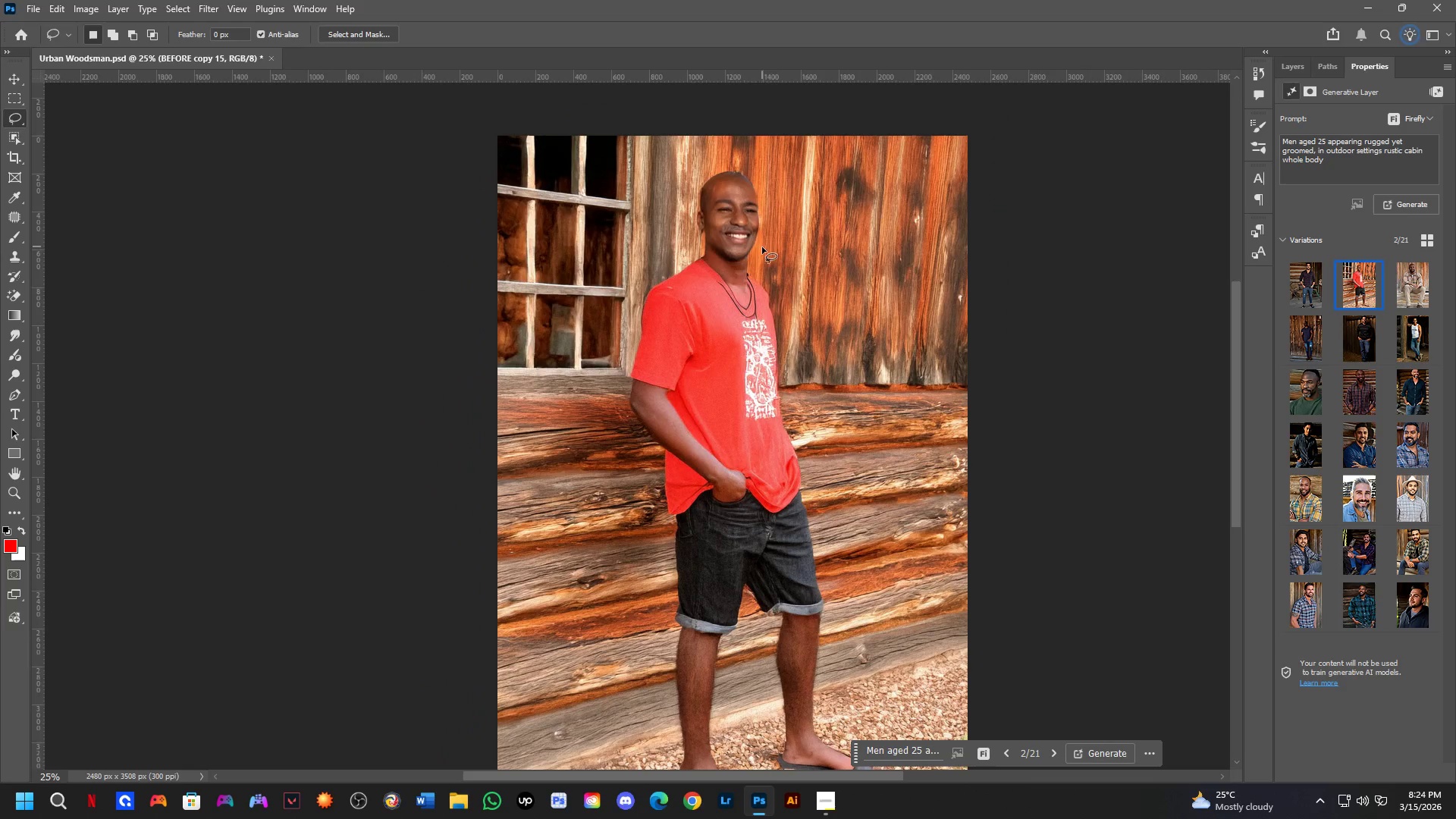 
left_click_drag(start_coordinate=[695, 205], to_coordinate=[700, 246])
 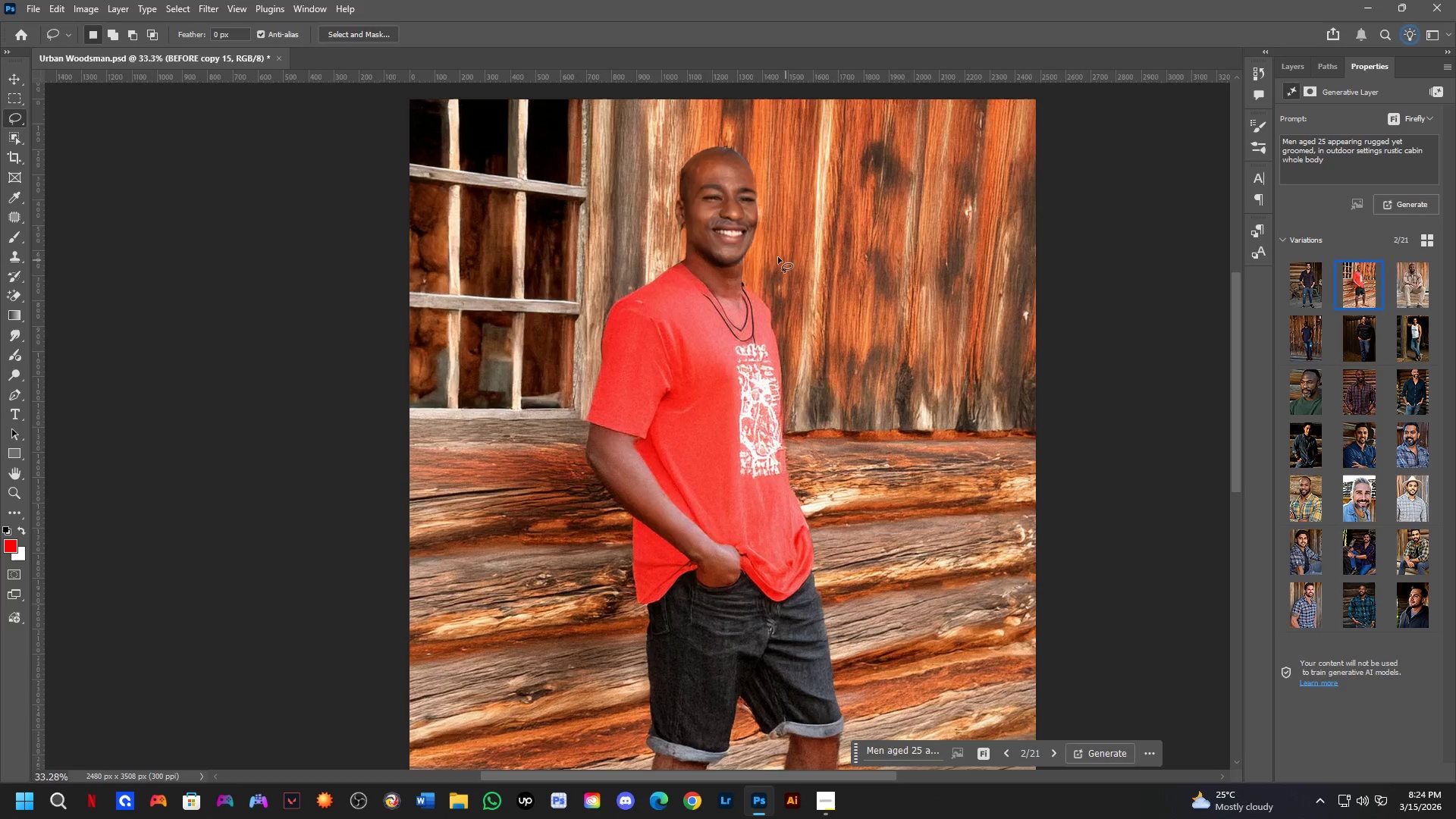 
scroll: coordinate [667, 171], scroll_direction: up, amount: 3.0
 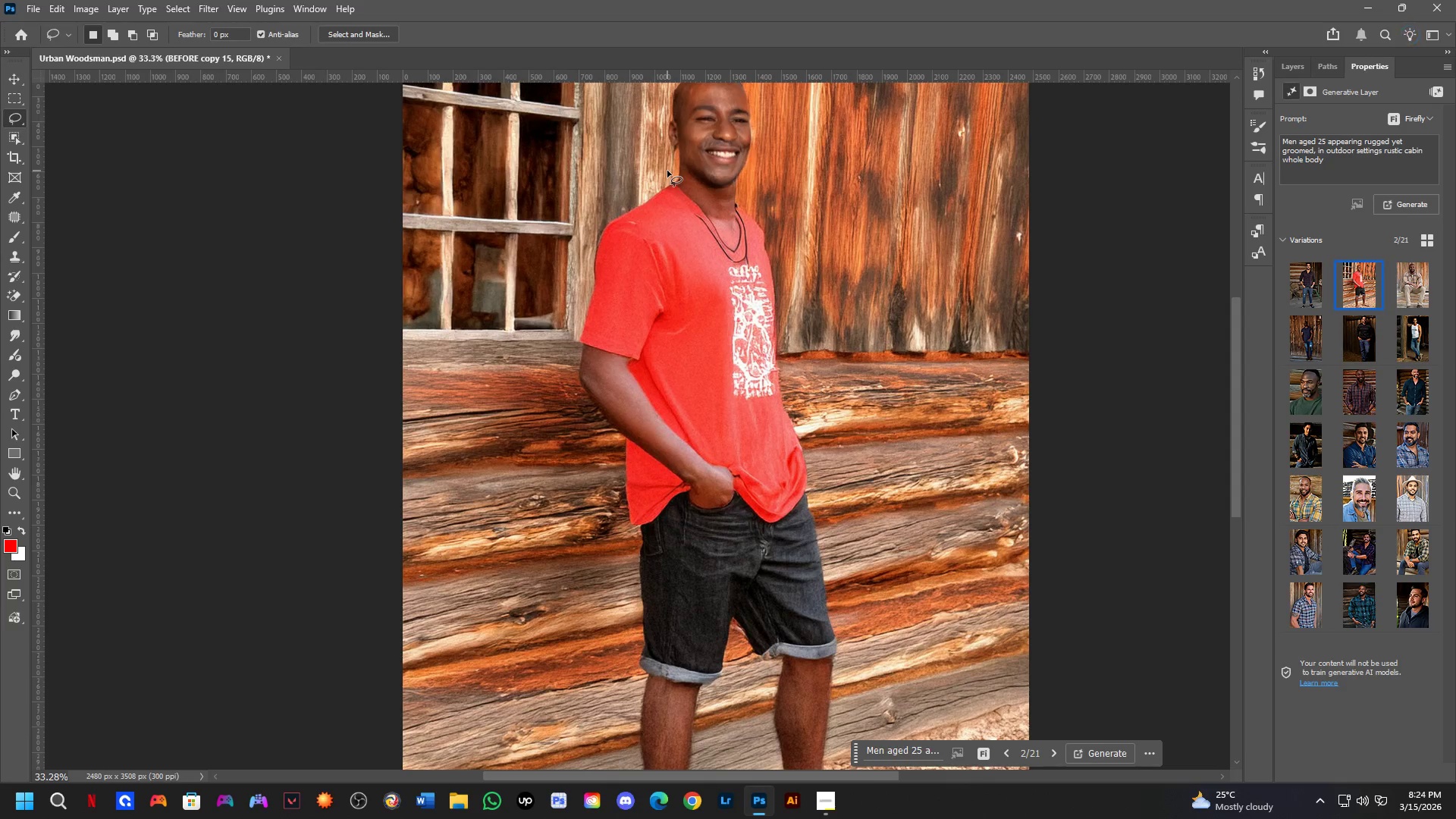 
hold_key(key=Space, duration=0.52)
 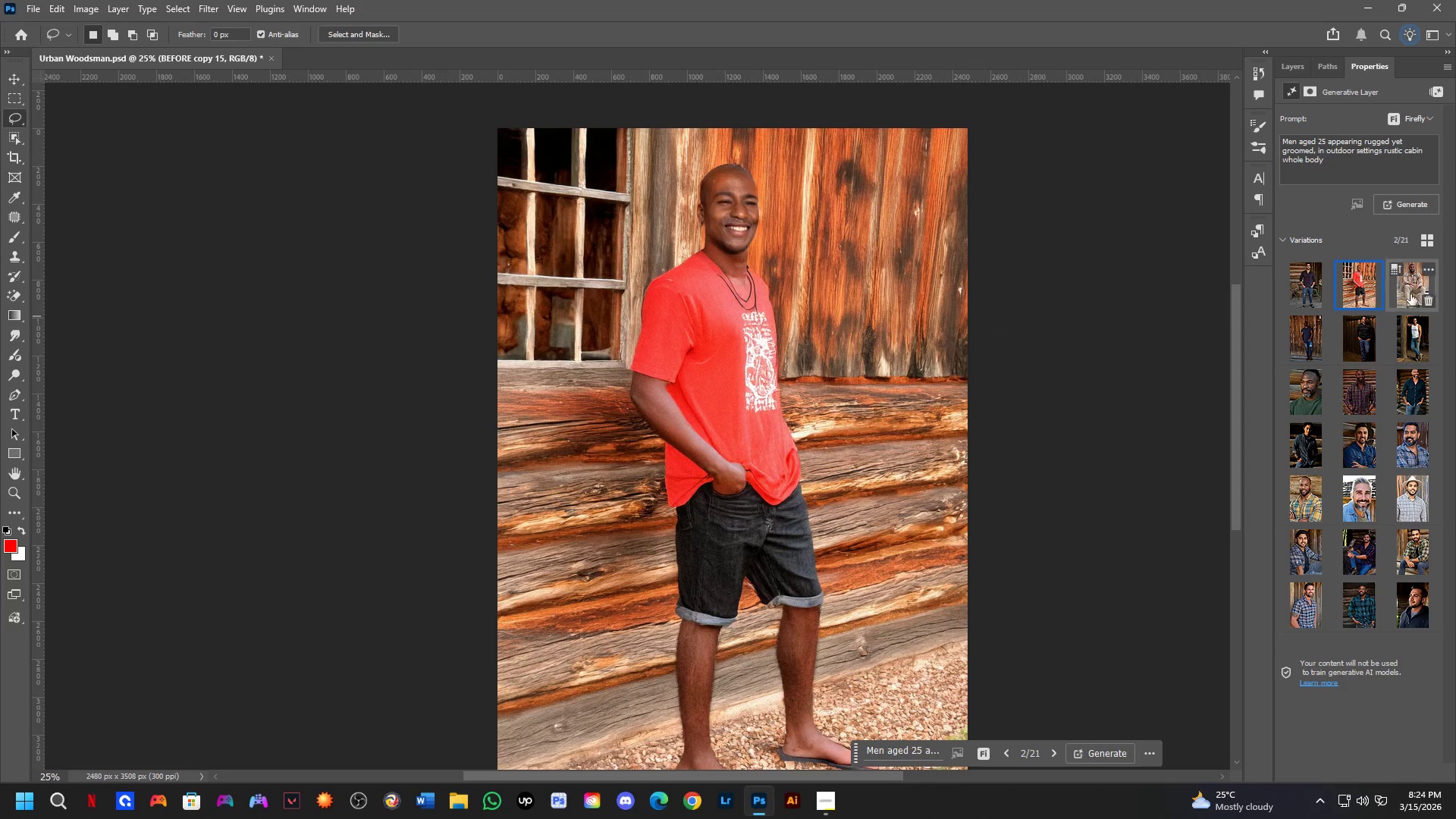 
left_click_drag(start_coordinate=[791, 337], to_coordinate=[791, 329])
 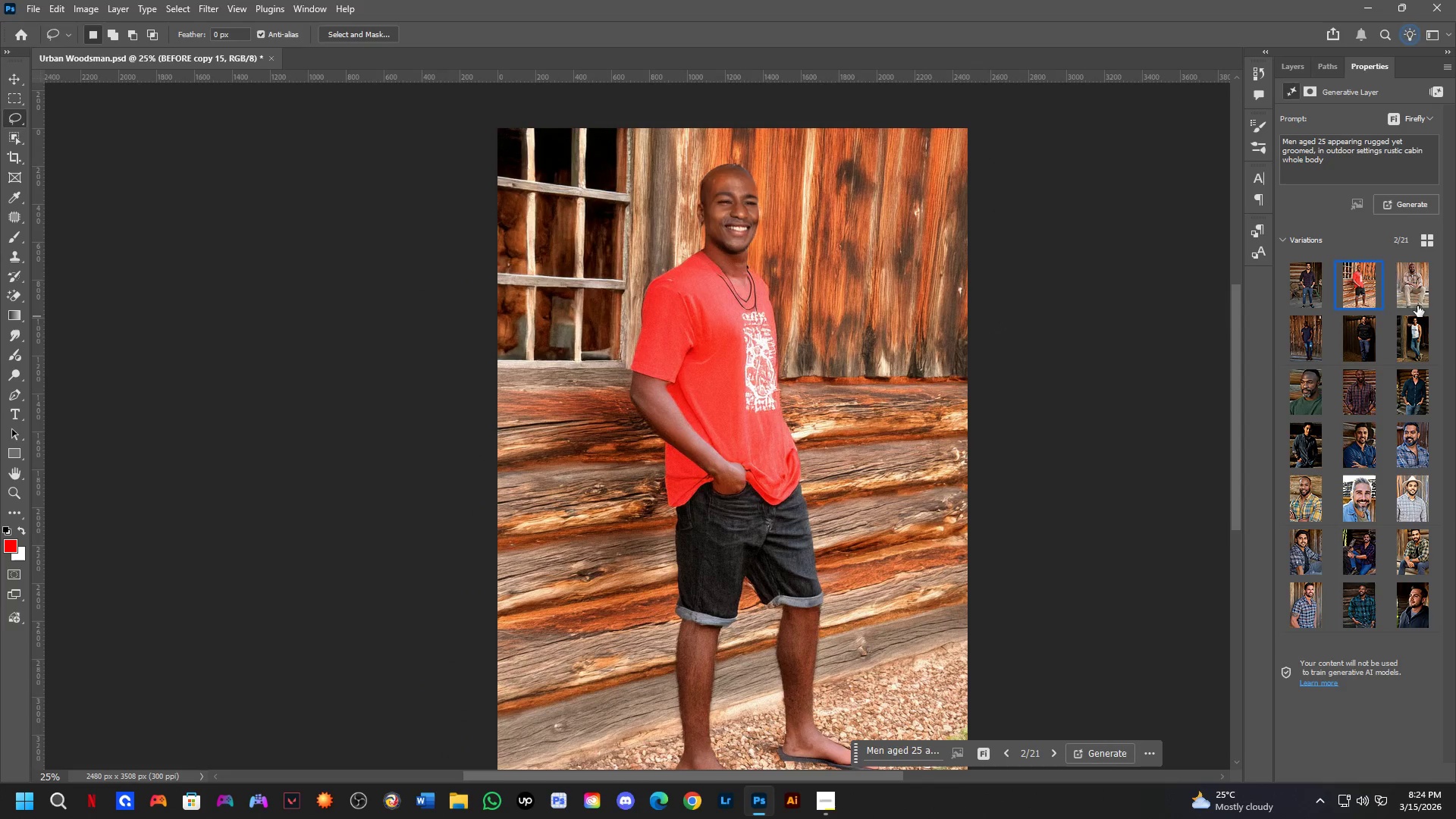 
scroll: coordinate [762, 246], scroll_direction: down, amount: 3.0
 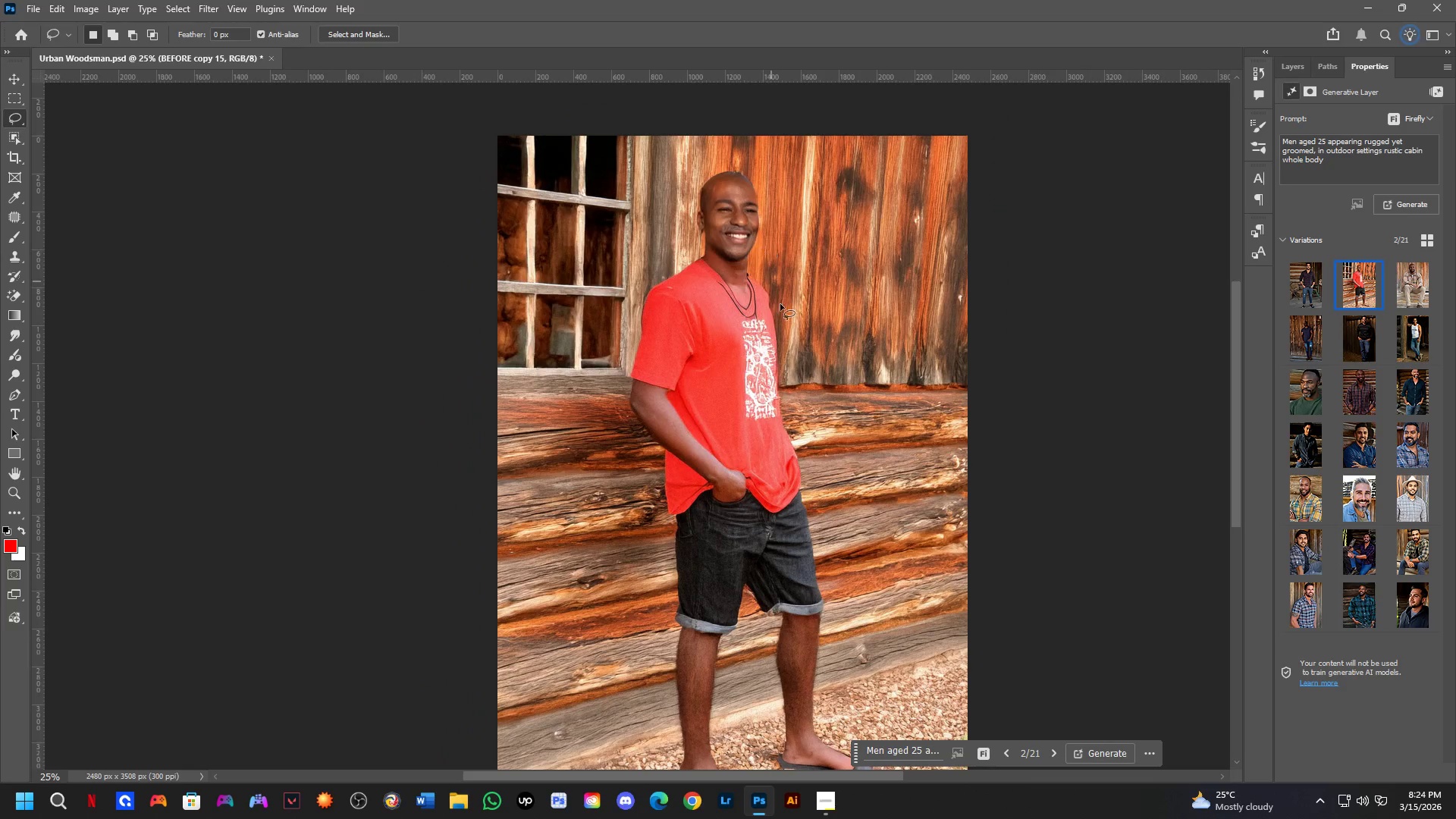 
left_click([1408, 290])
 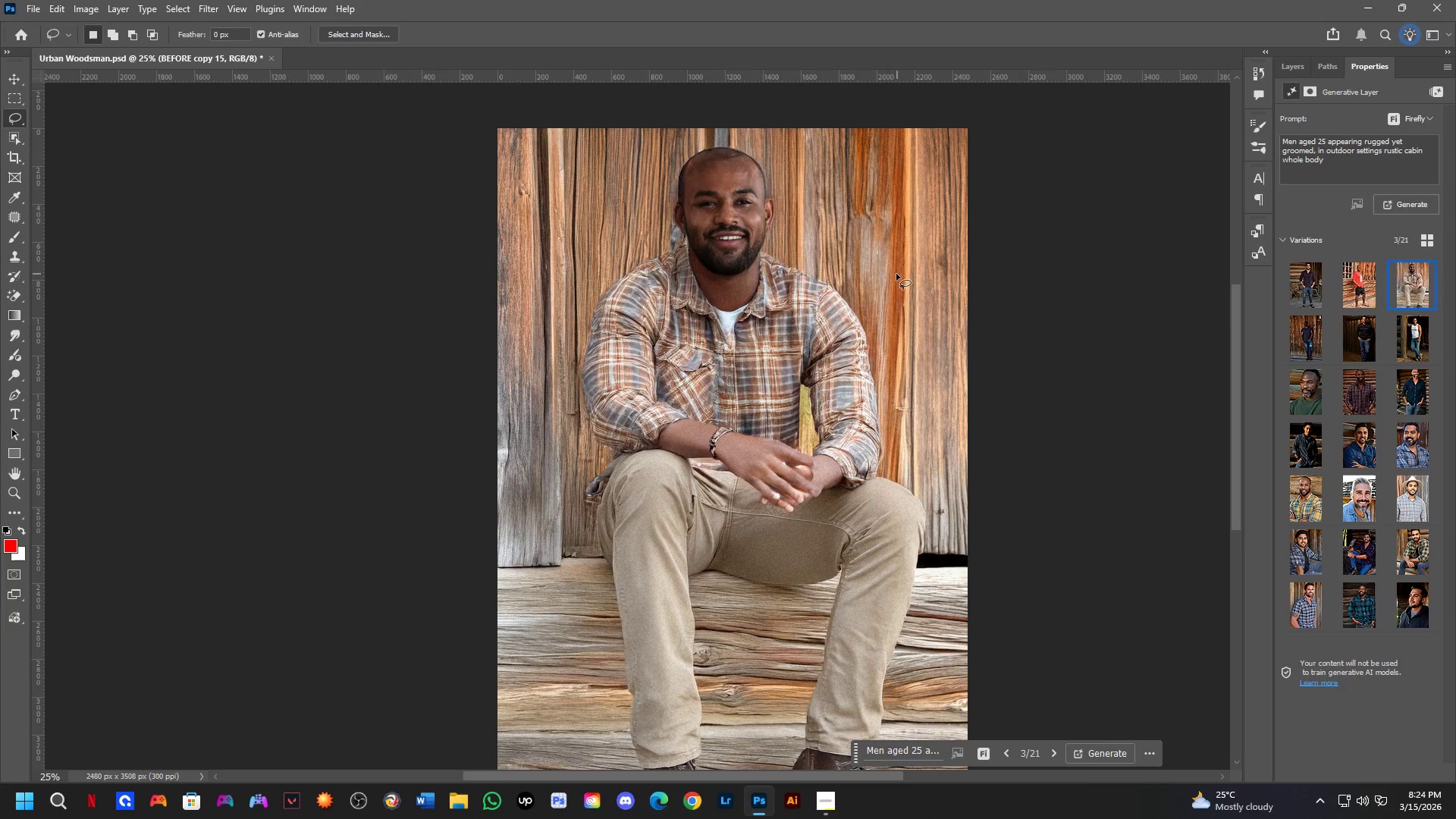 
key(Shift+ShiftLeft)
 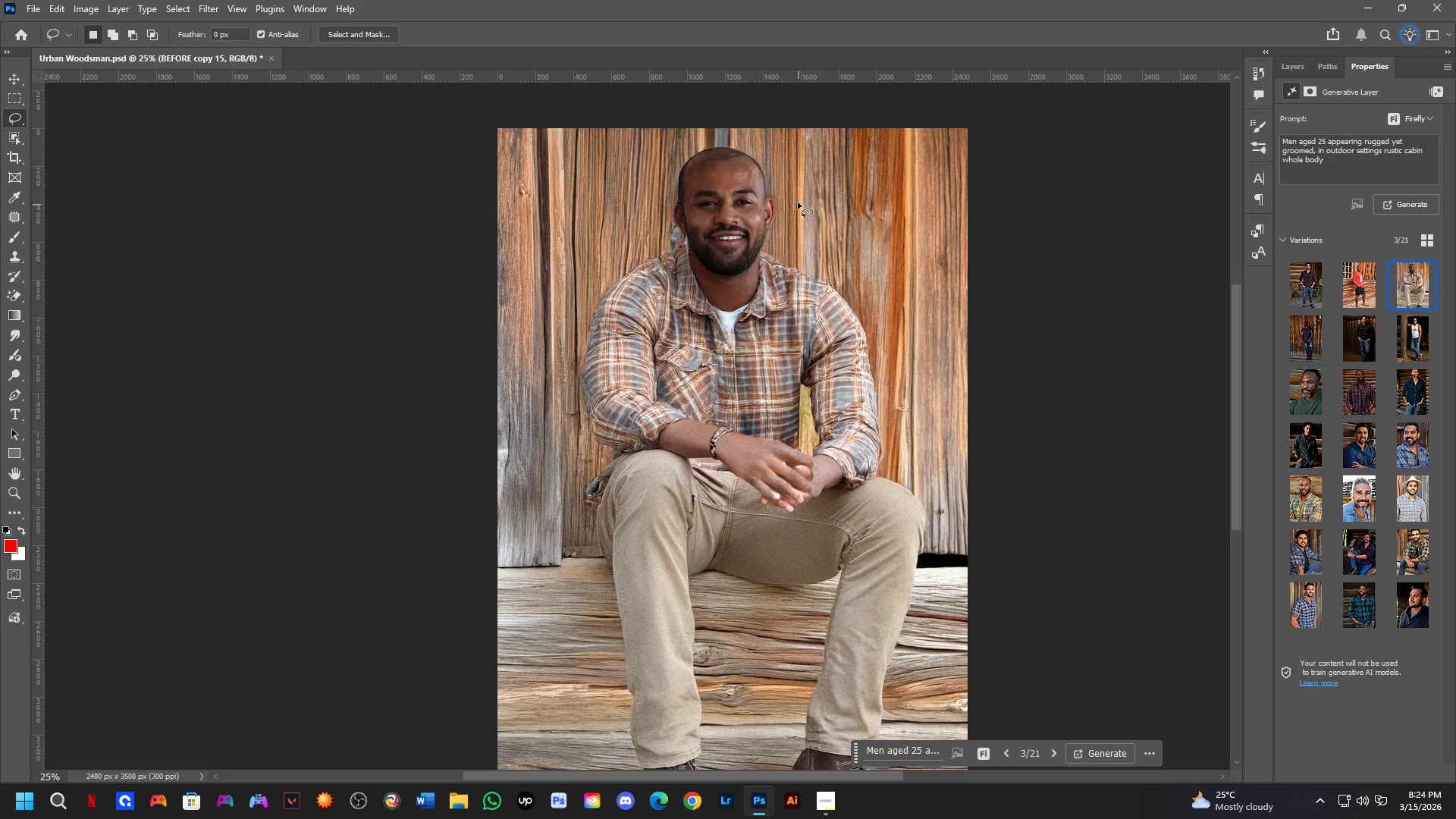 
scroll: coordinate [764, 183], scroll_direction: up, amount: 4.0
 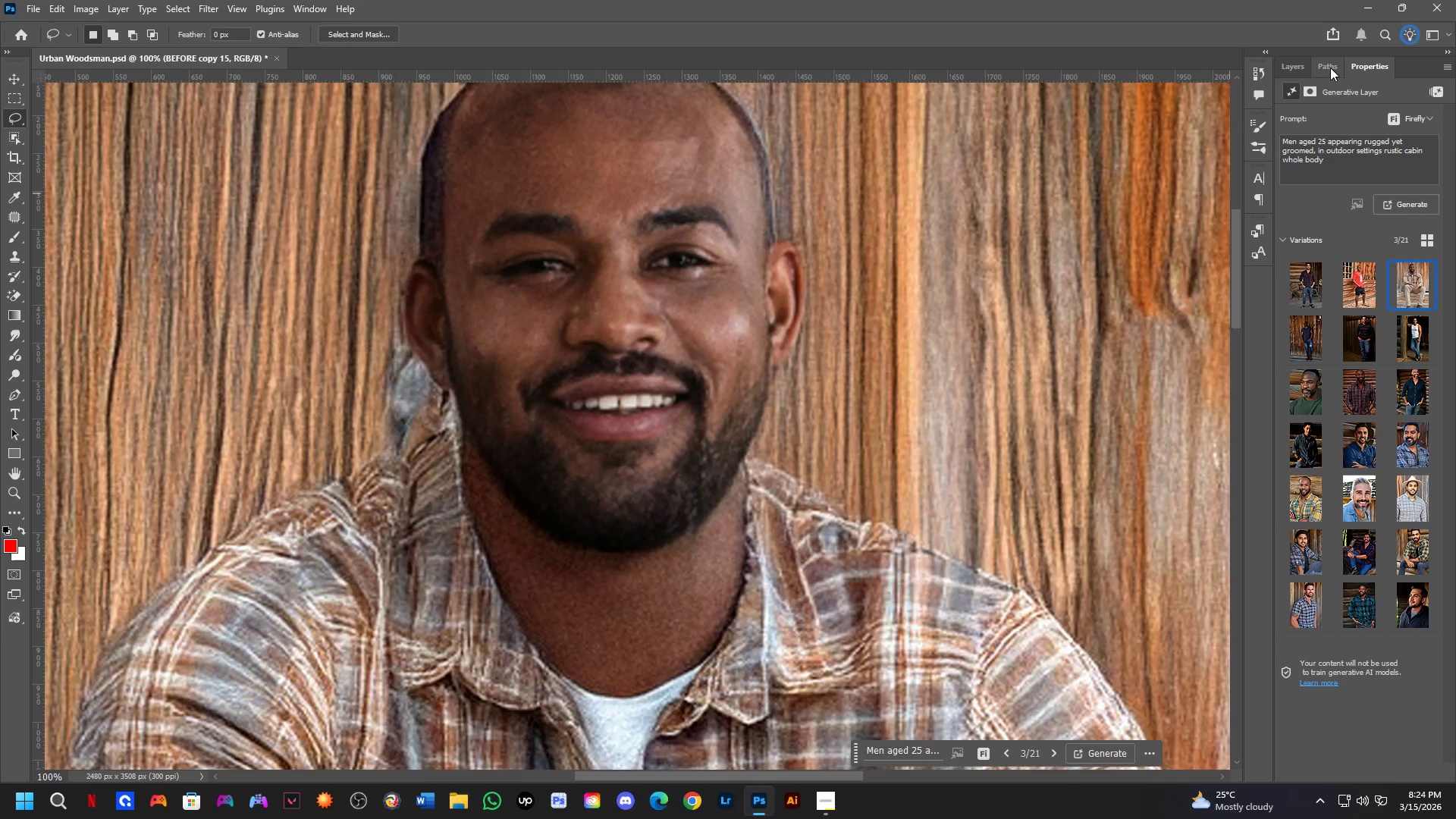 
key(Control+J)
 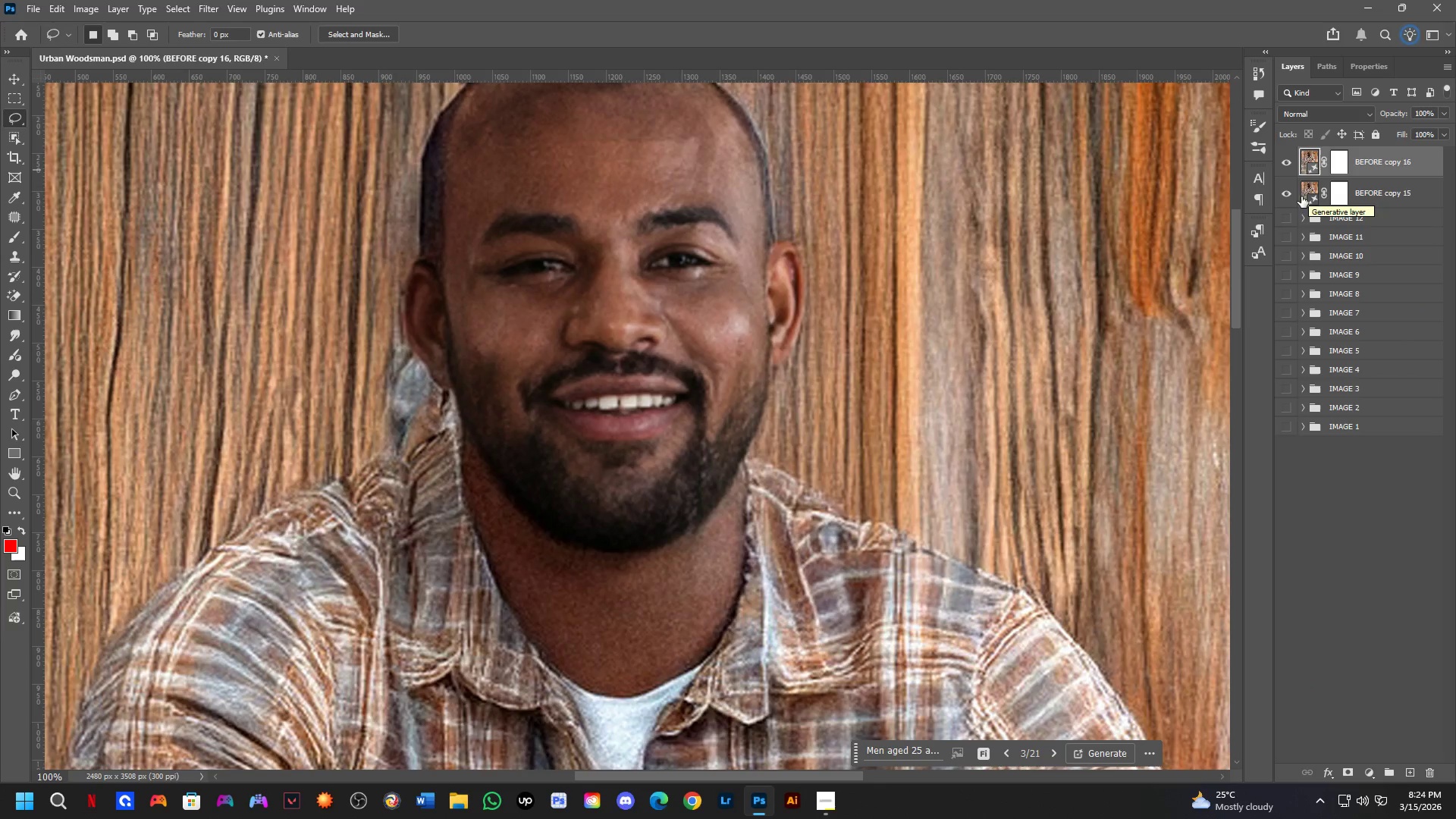 
left_click([1290, 199])
 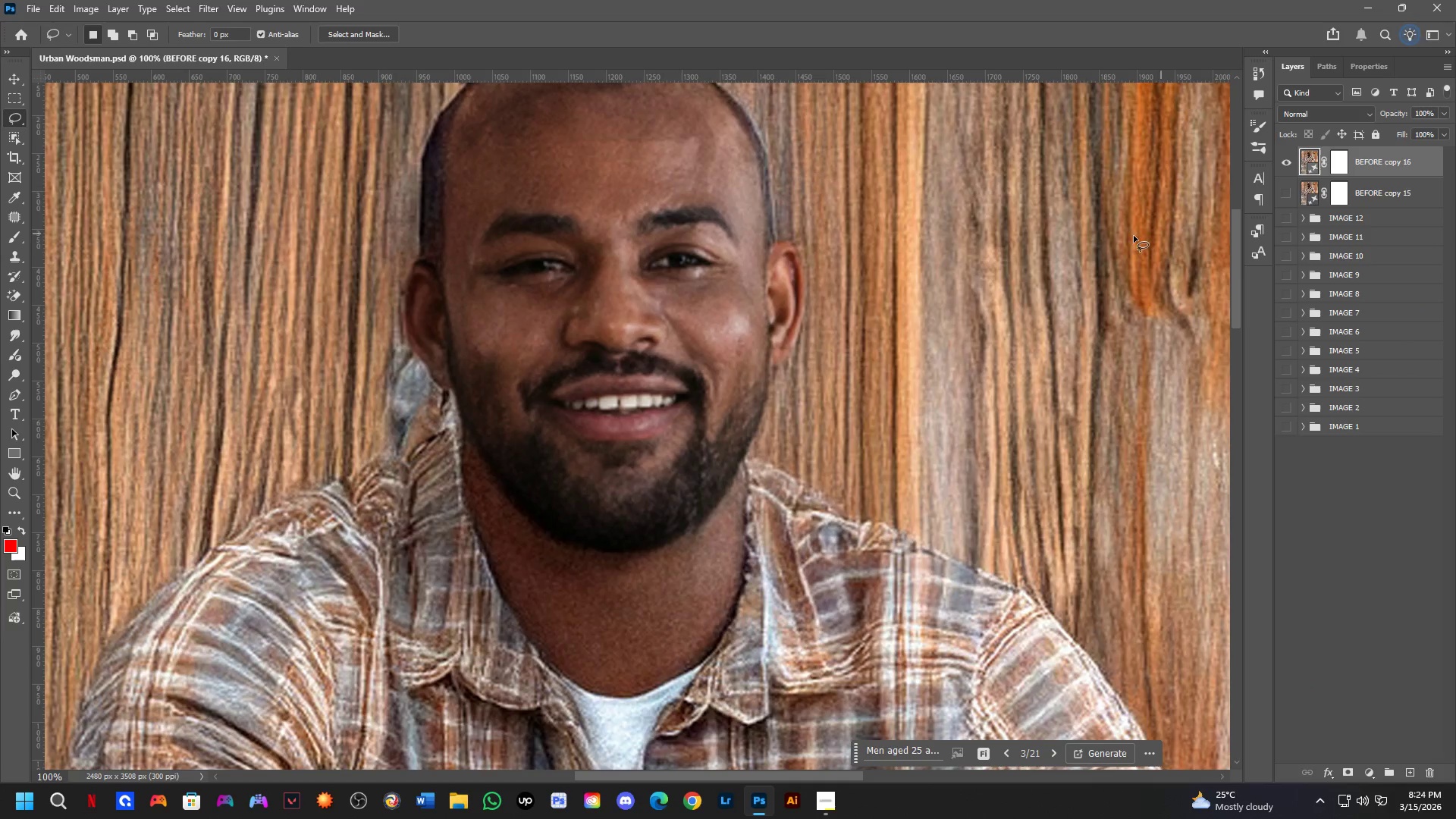 
key(Shift+ShiftLeft)
 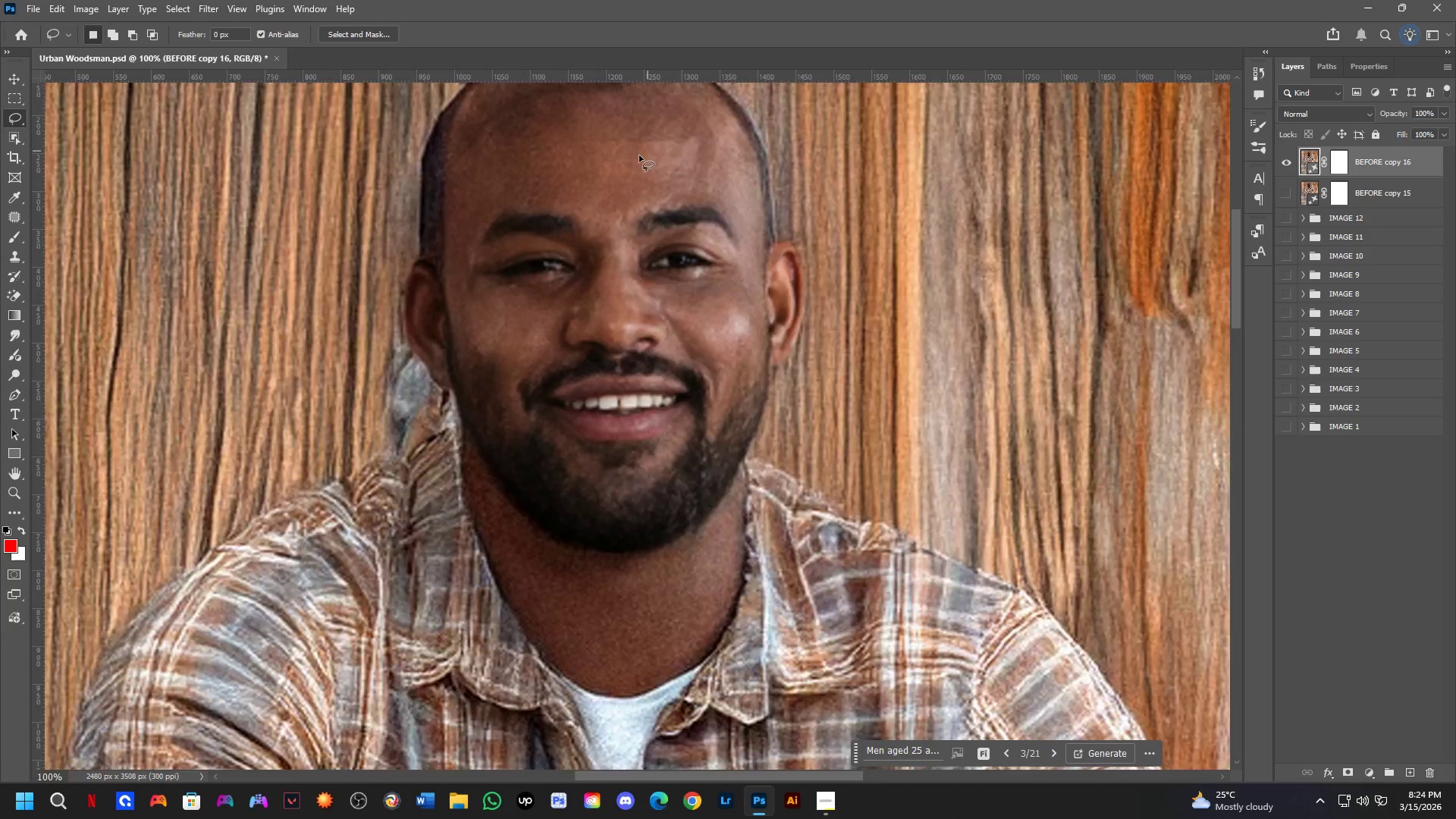 
hold_key(key=Space, duration=1.33)
 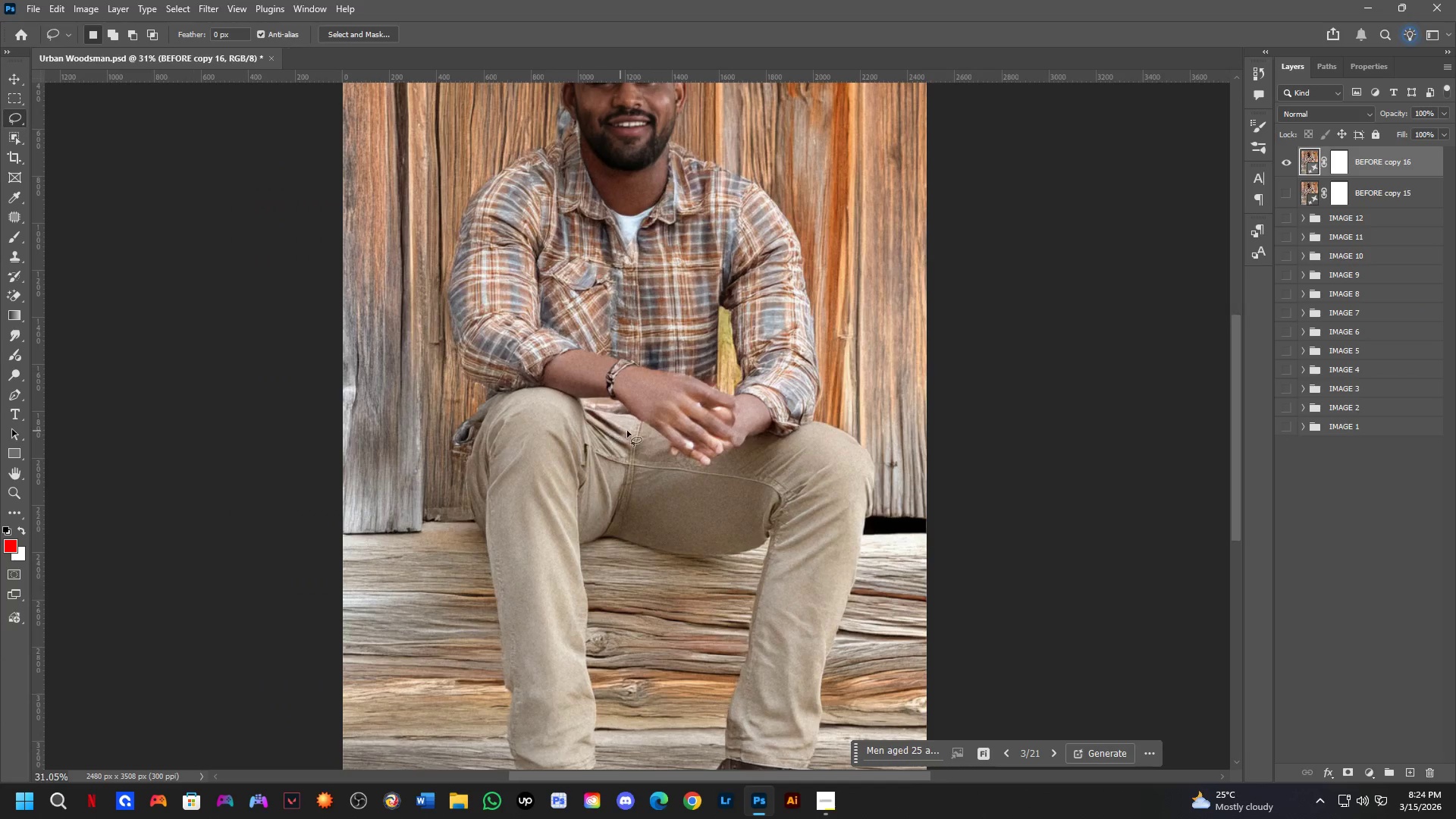 
left_click_drag(start_coordinate=[689, 404], to_coordinate=[691, 199])
 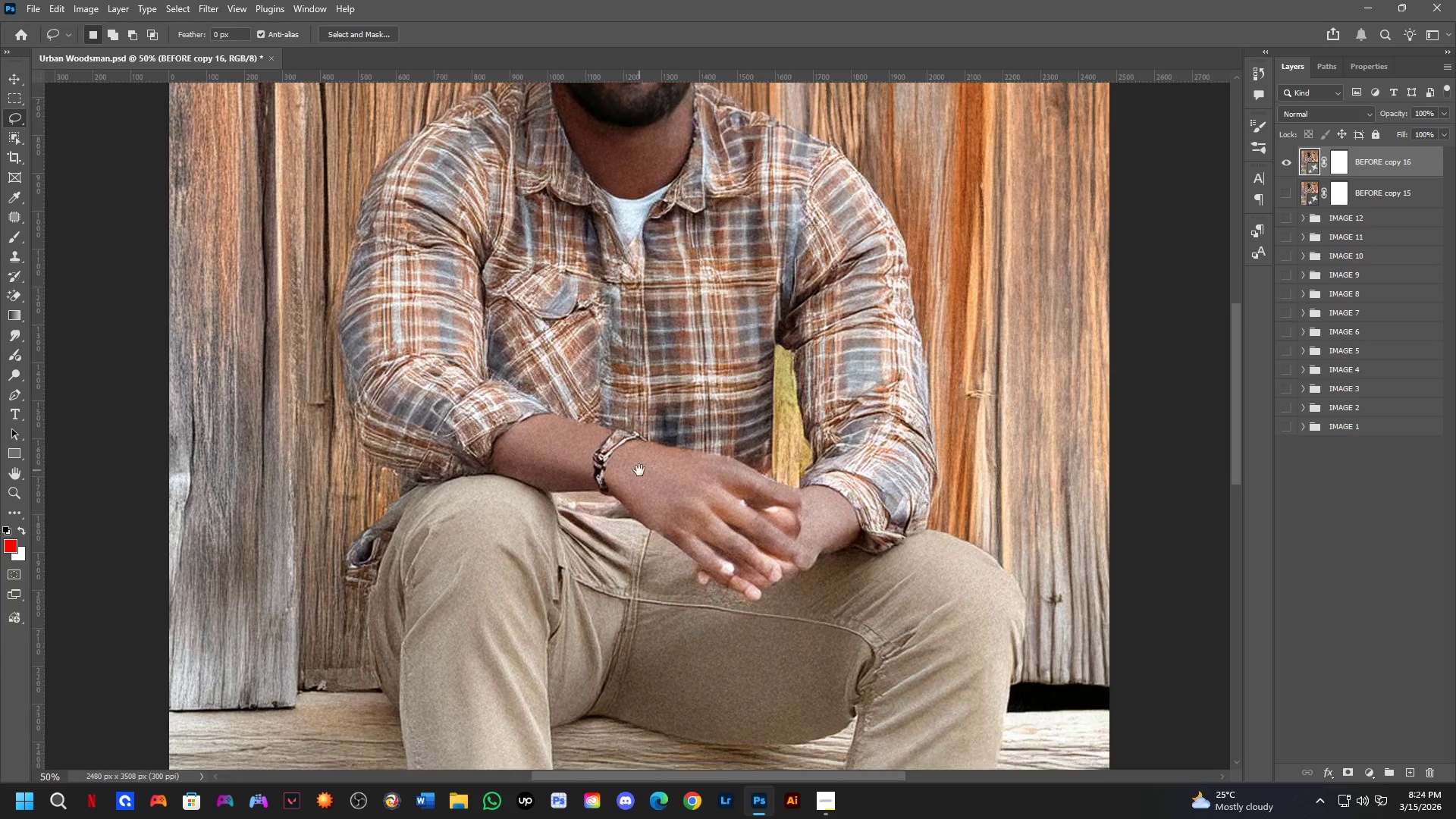 
scroll: coordinate [639, 165], scroll_direction: down, amount: 2.0
 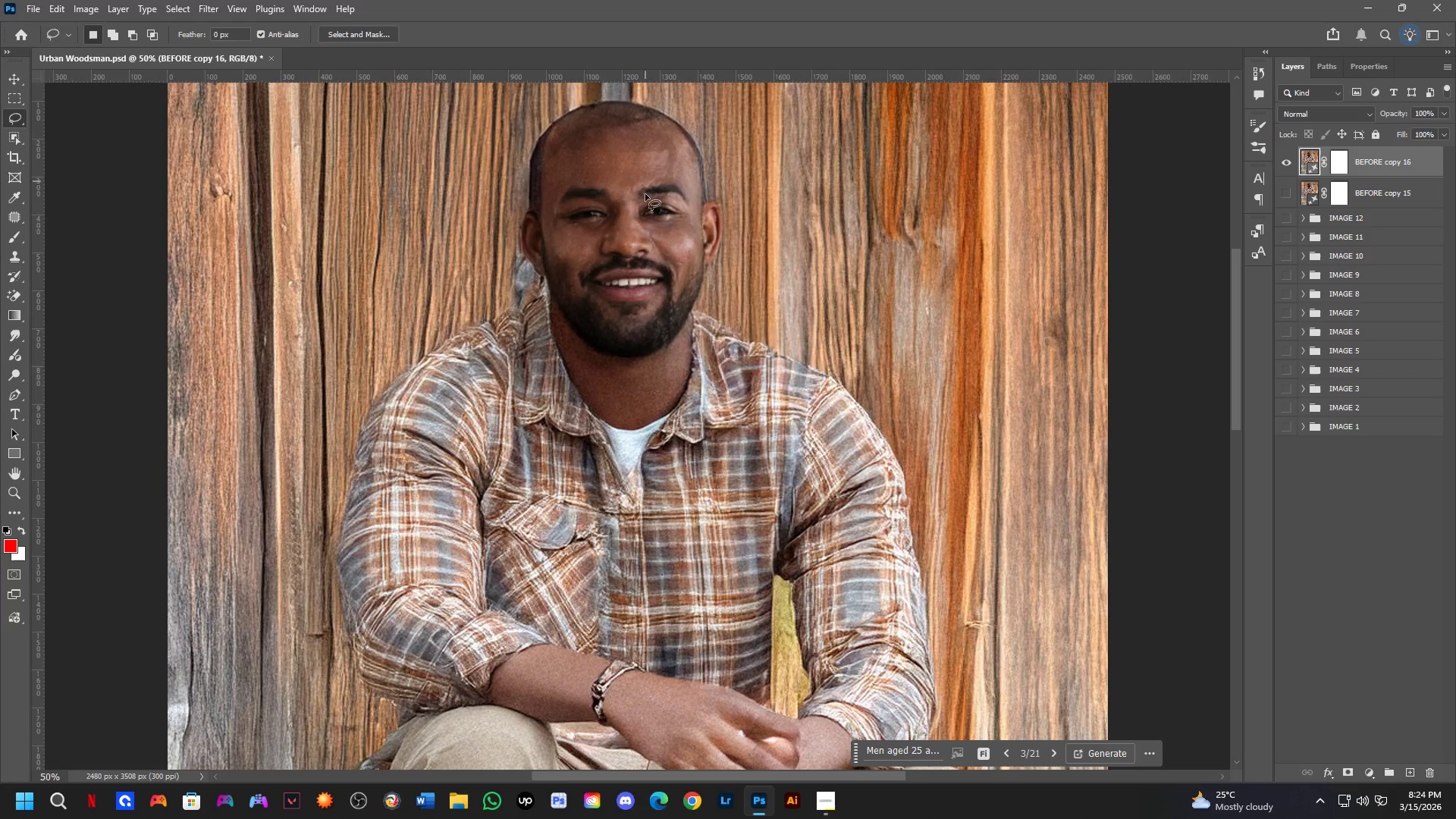 
left_click_drag(start_coordinate=[639, 471], to_coordinate=[652, 369])
 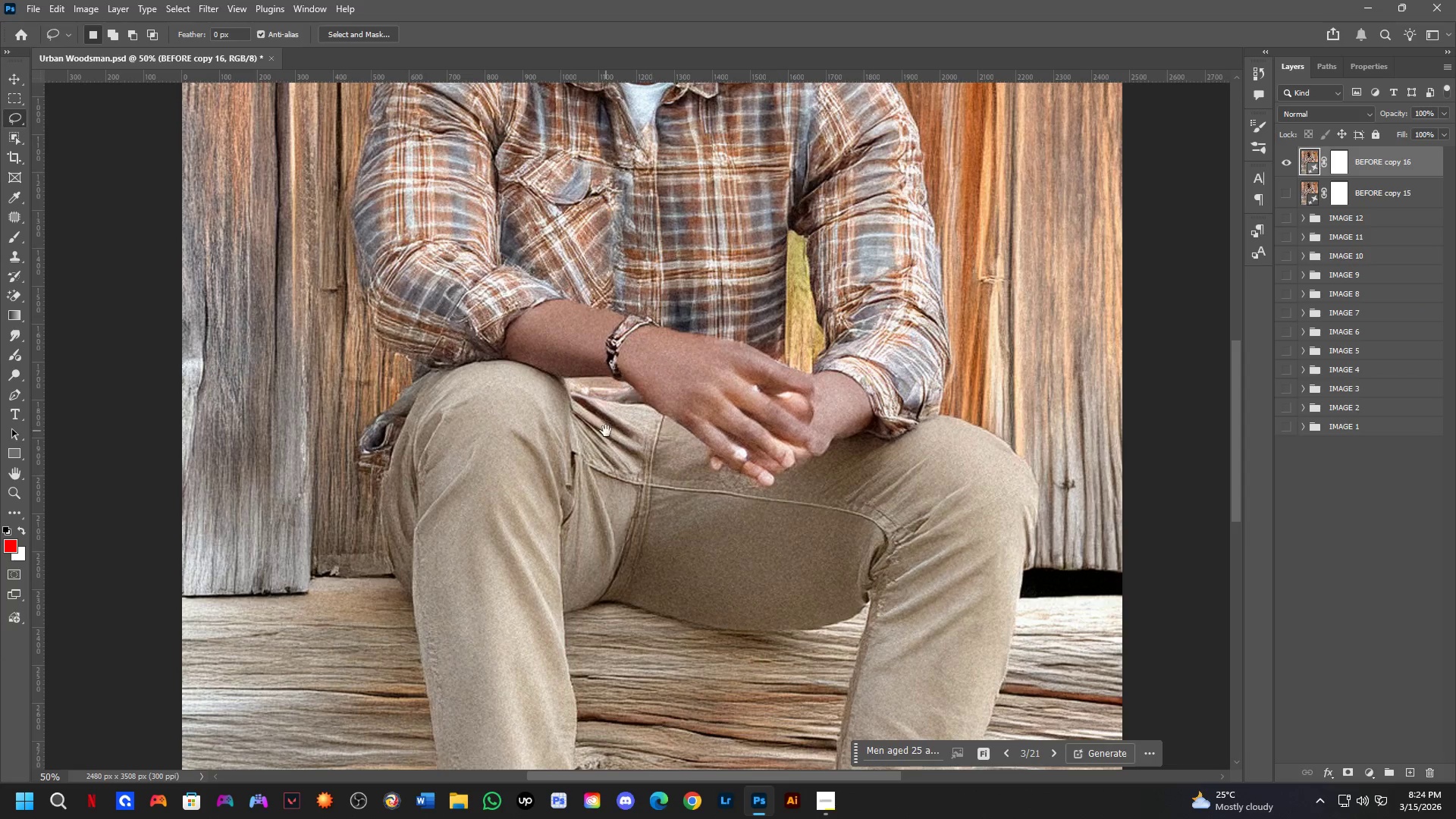 
hold_key(key=Space, duration=0.5)
 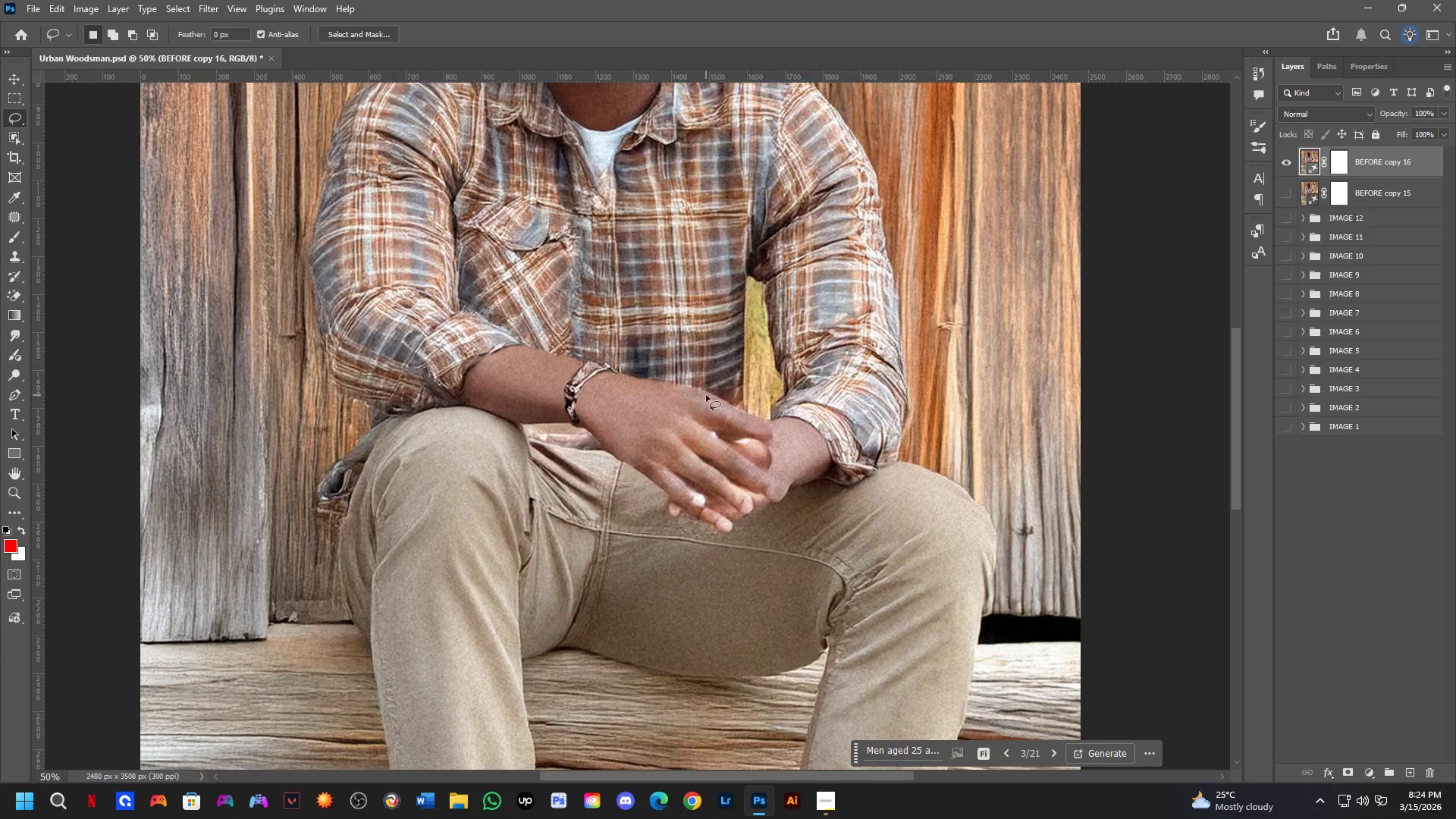 
left_click_drag(start_coordinate=[651, 435], to_coordinate=[648, 462])
 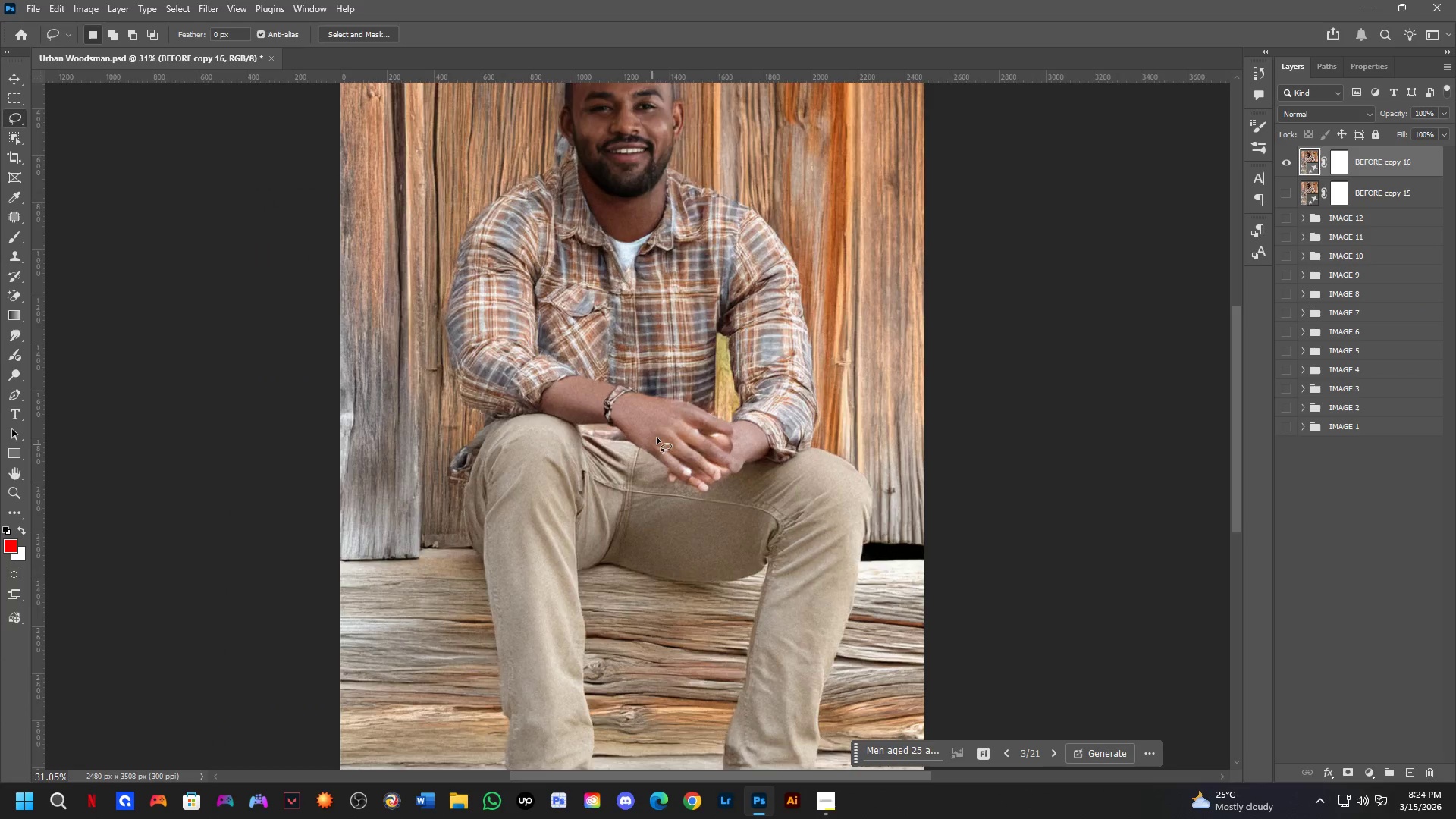 
scroll: coordinate [606, 431], scroll_direction: down, amount: 5.0
 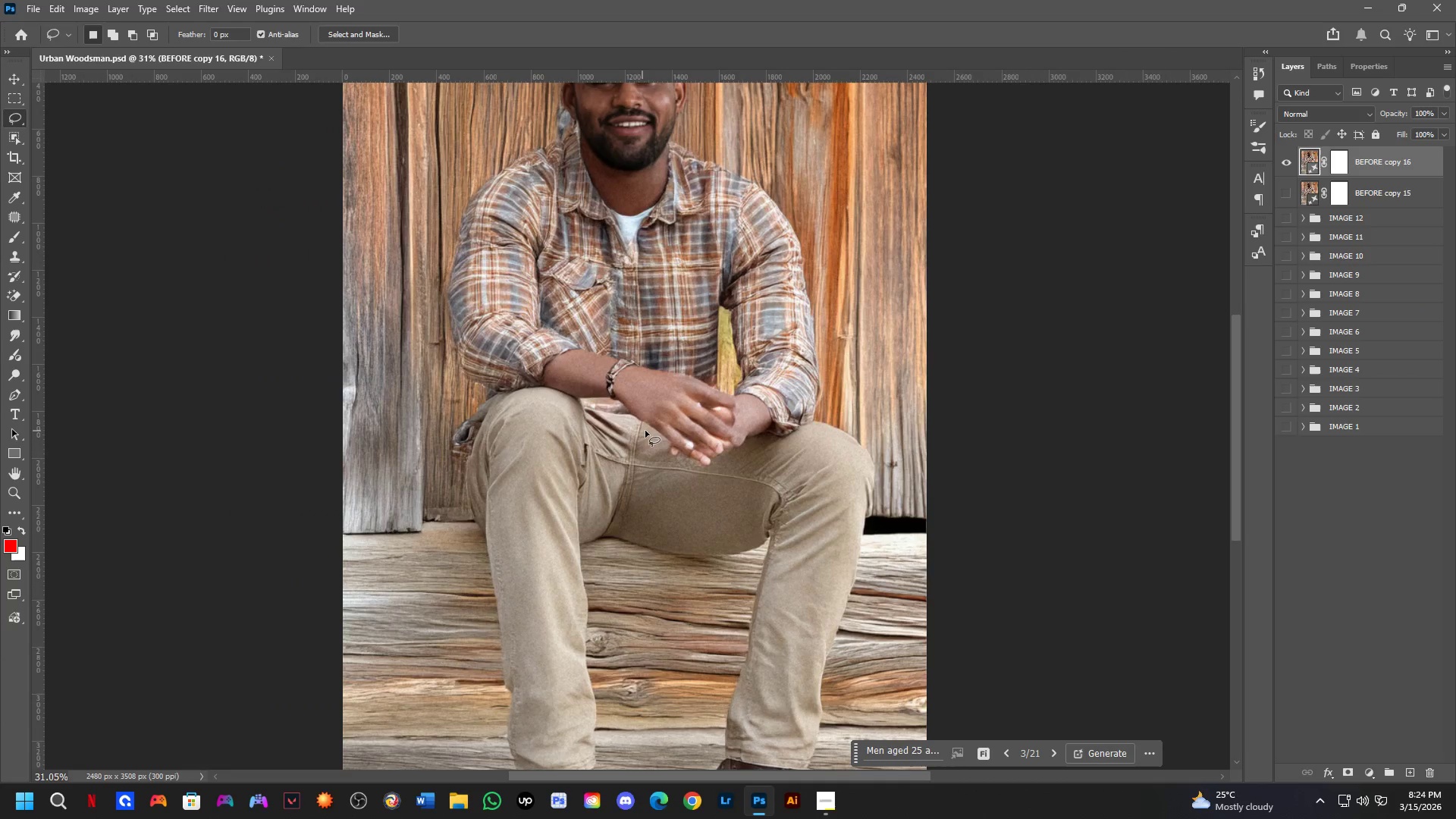 
left_click_drag(start_coordinate=[722, 368], to_coordinate=[757, 394])
 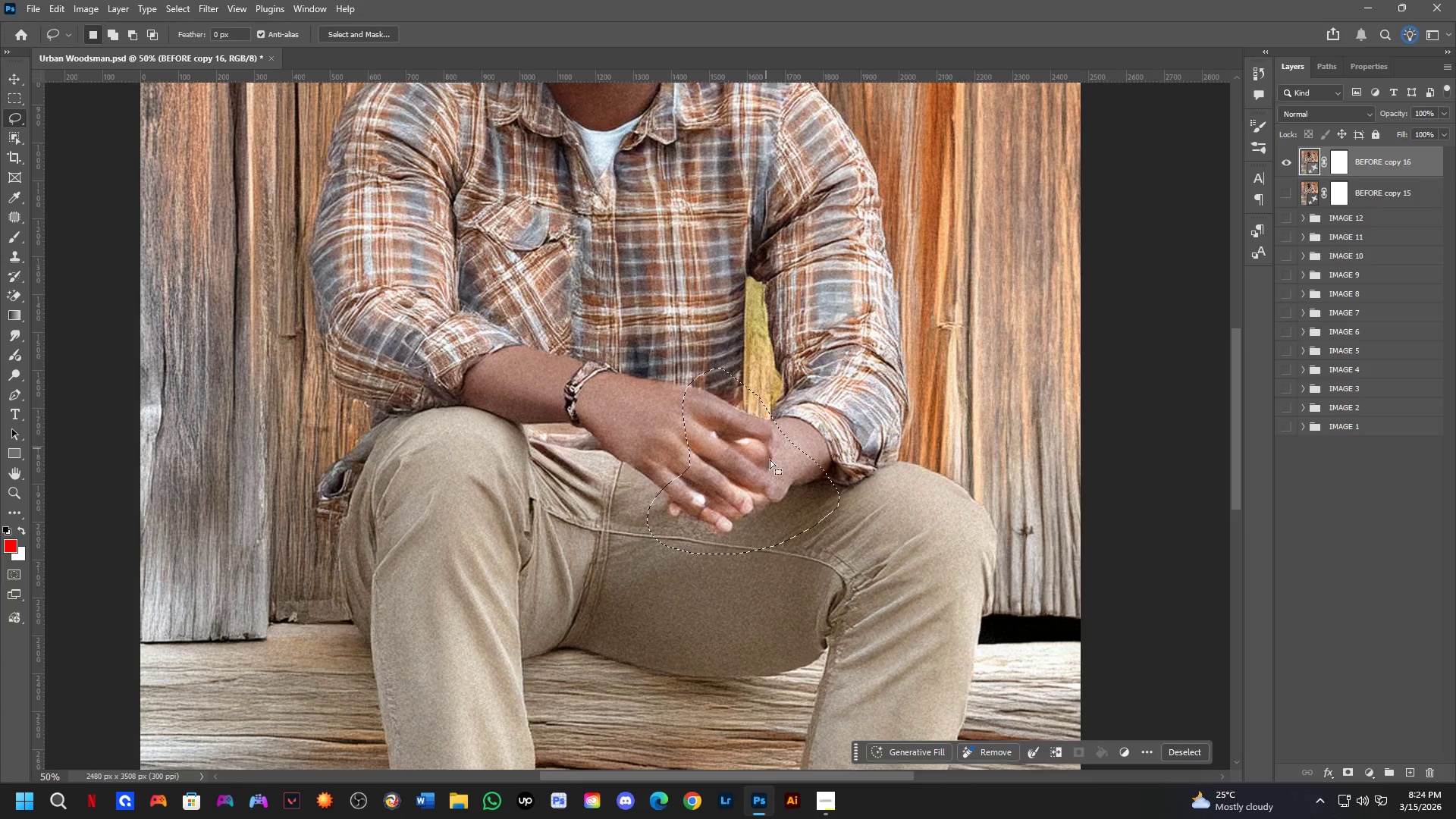 
scroll: coordinate [693, 411], scroll_direction: up, amount: 5.0
 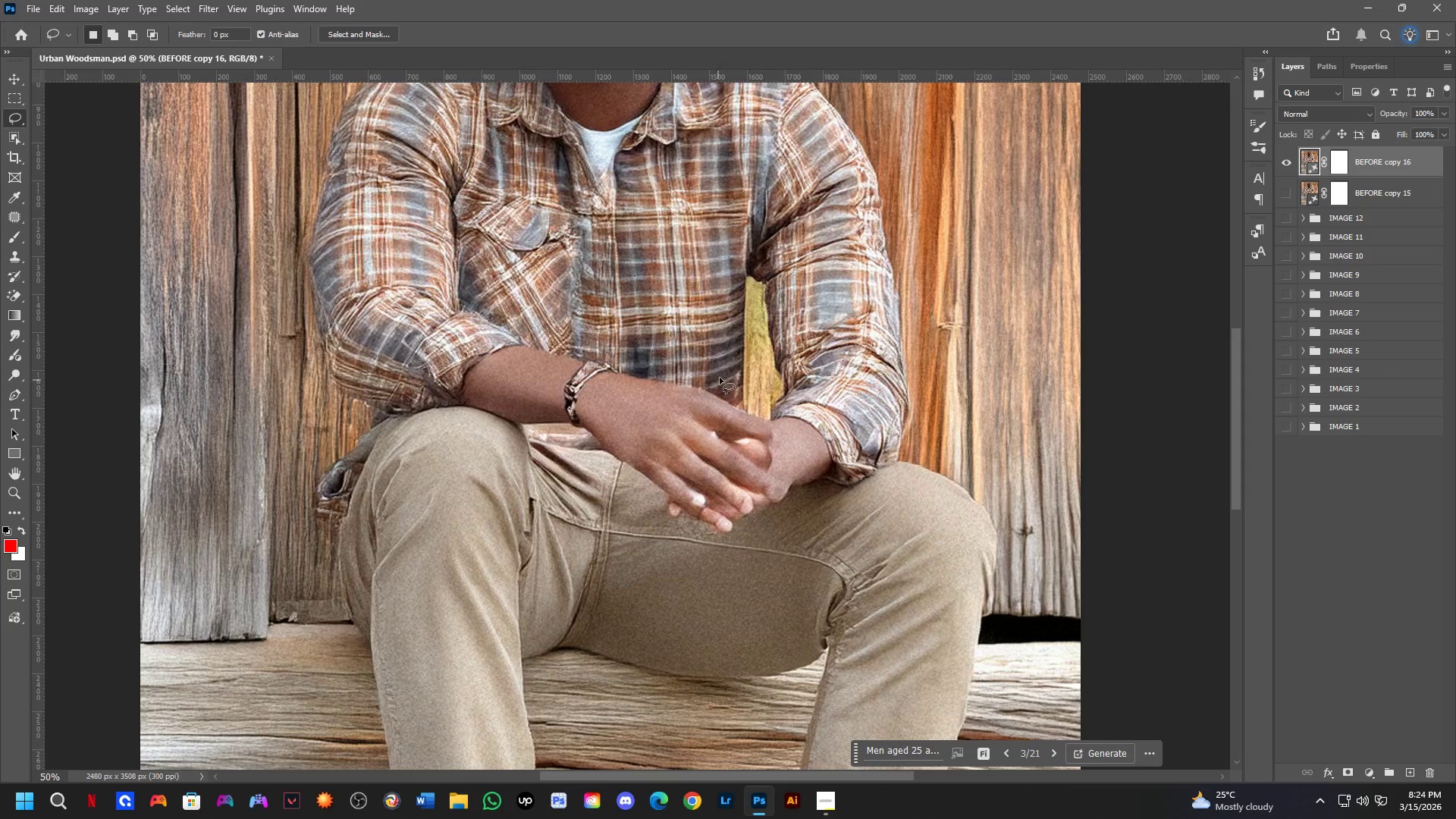 
hold_key(key=ShiftLeft, duration=0.39)
left_click_drag(start_coordinate=[808, 493], to_coordinate=[653, 515])
 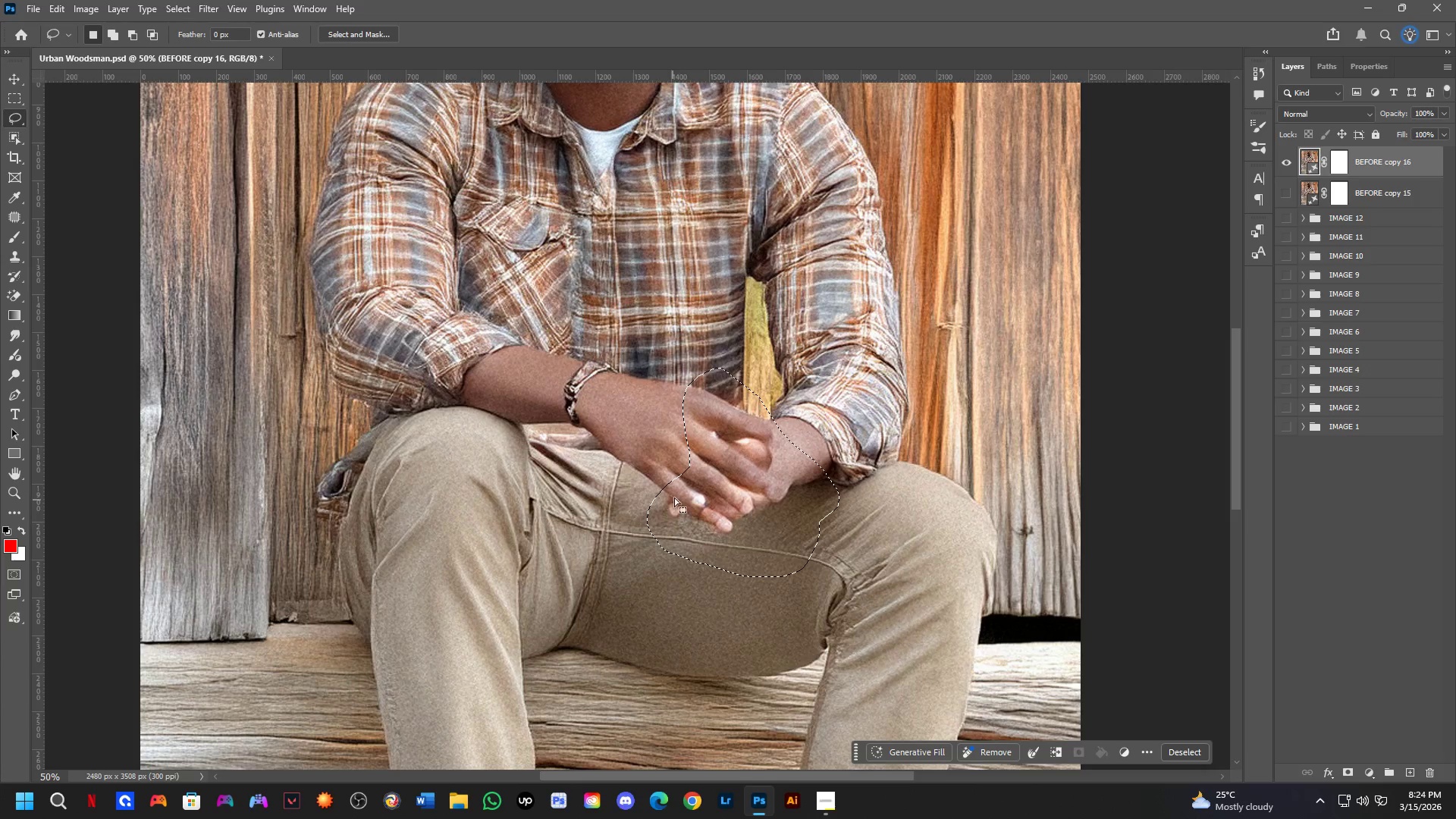 
key(Shift+ShiftLeft)
 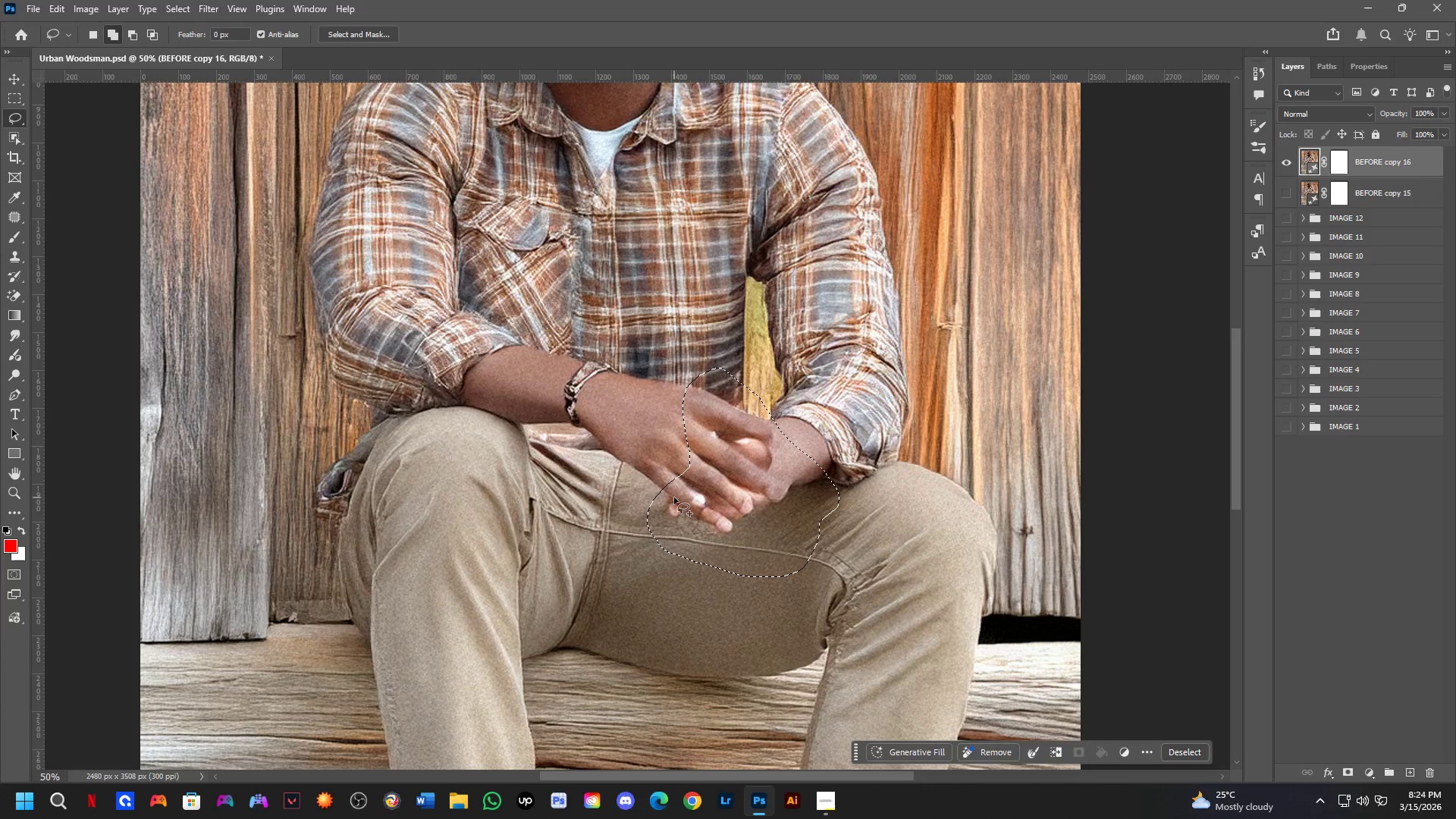 
left_click_drag(start_coordinate=[671, 505], to_coordinate=[744, 556])
 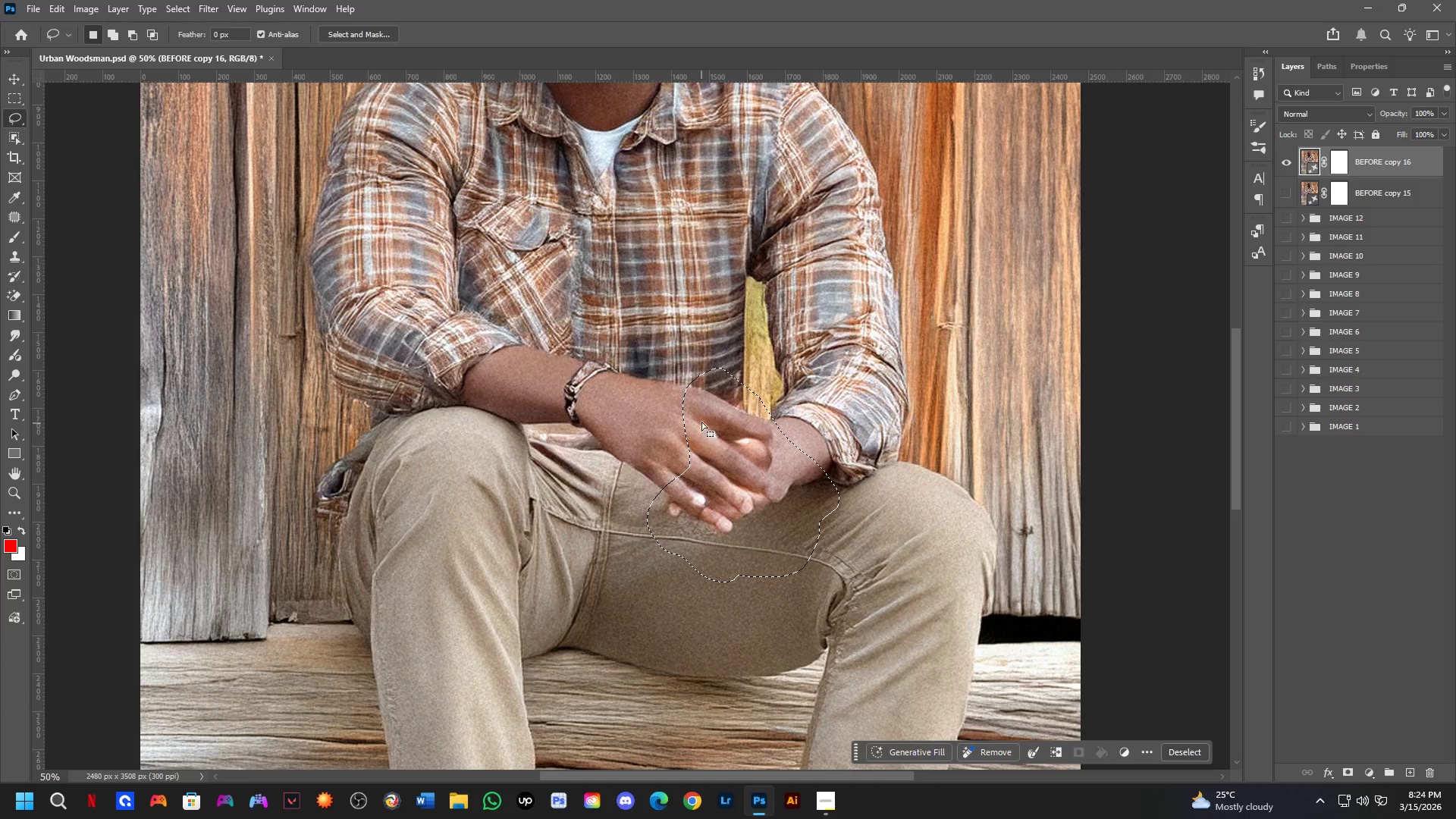 
key(Shift+ShiftLeft)
 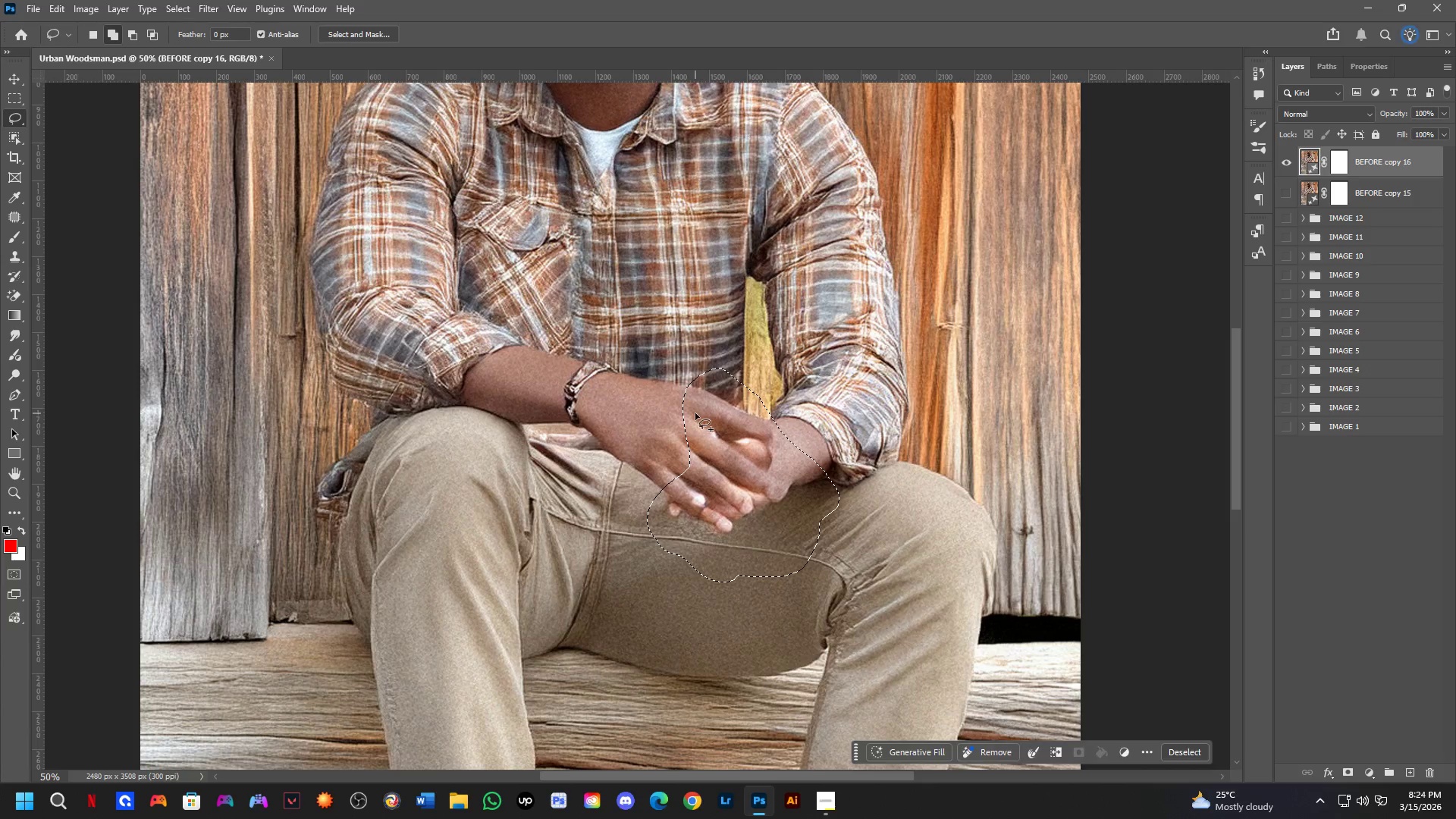 
left_click_drag(start_coordinate=[693, 416], to_coordinate=[713, 507])
 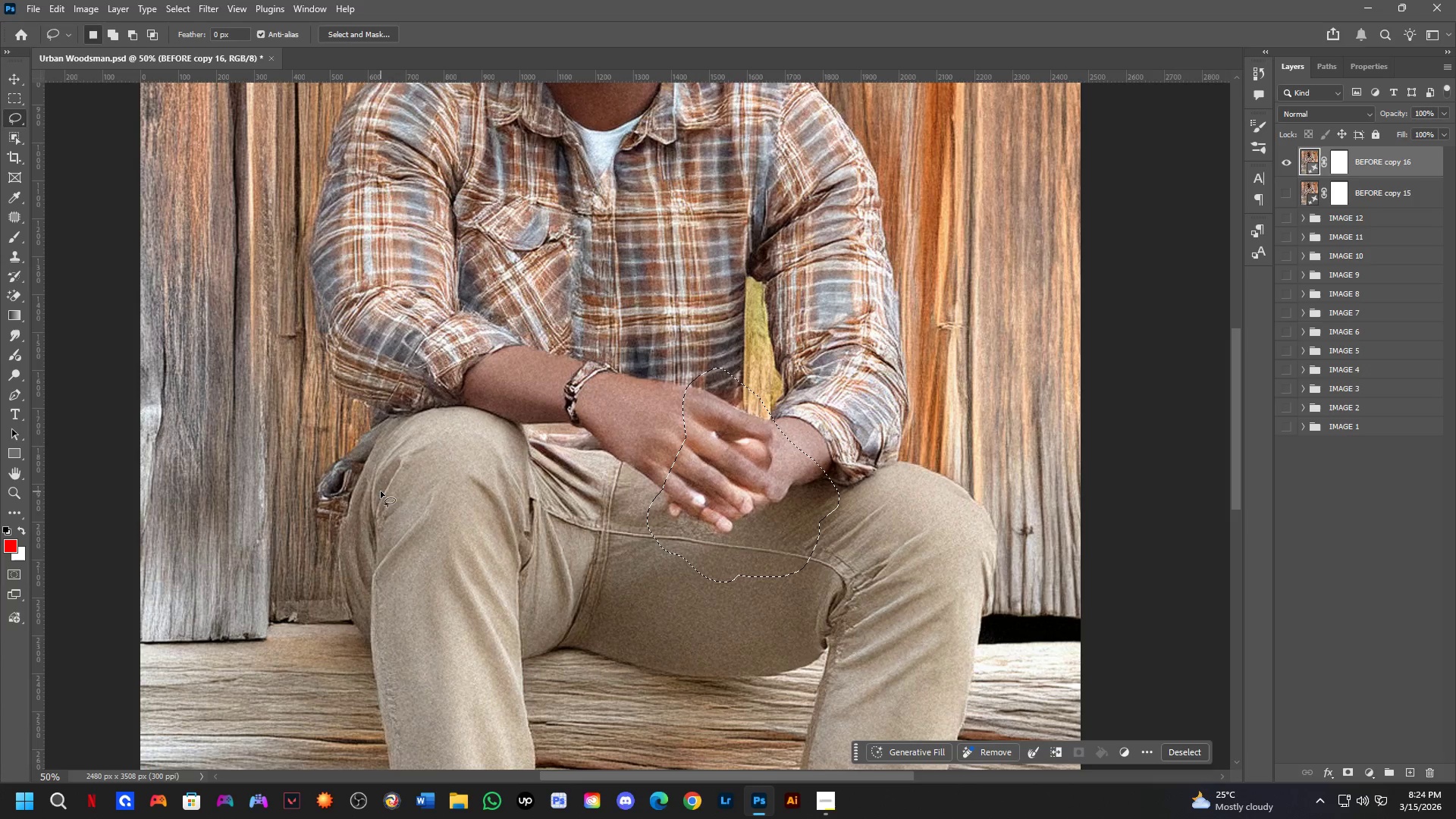 
scroll: coordinate [457, 495], scroll_direction: down, amount: 4.0
 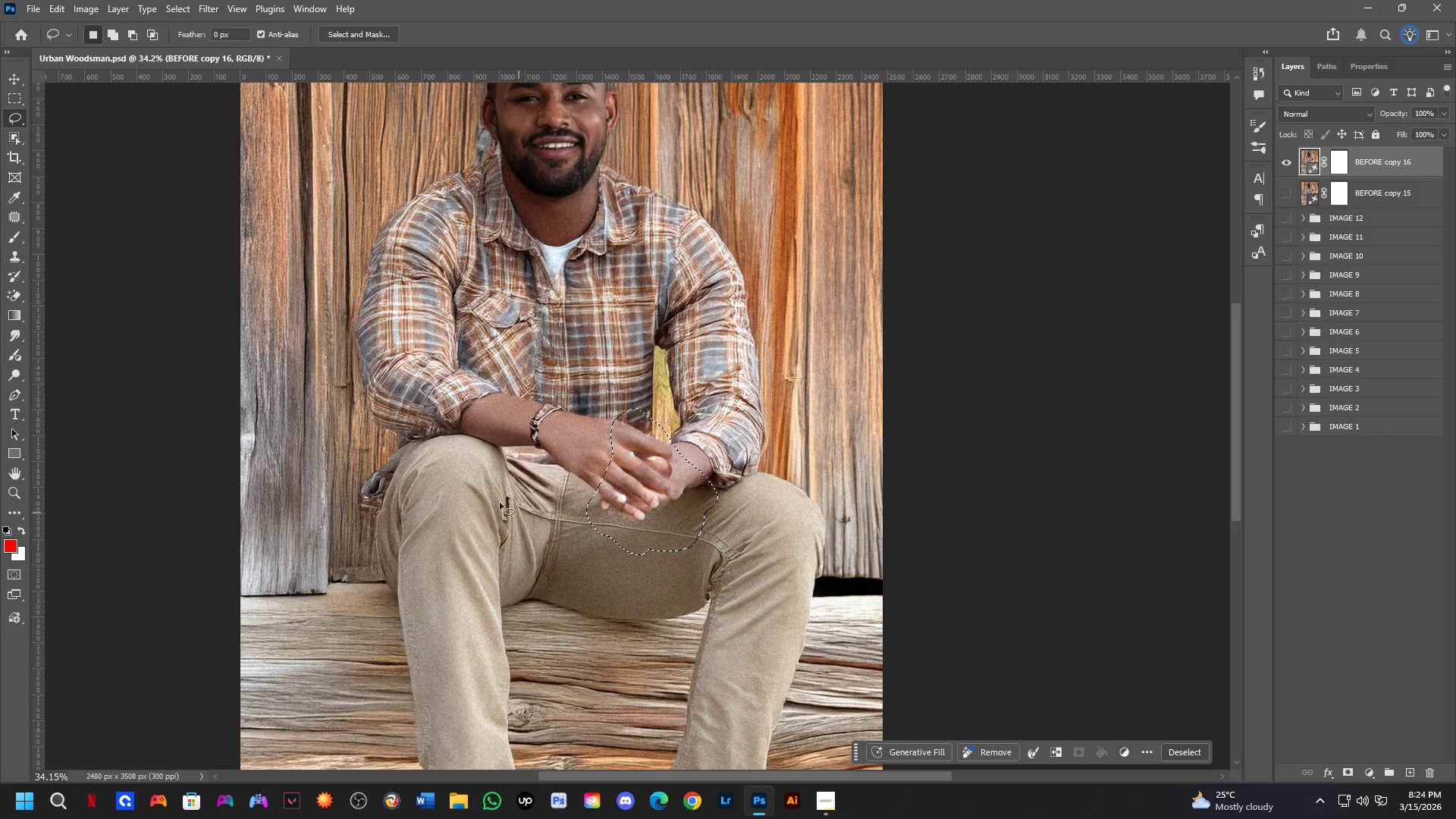 
hold_key(key=Space, duration=0.92)
 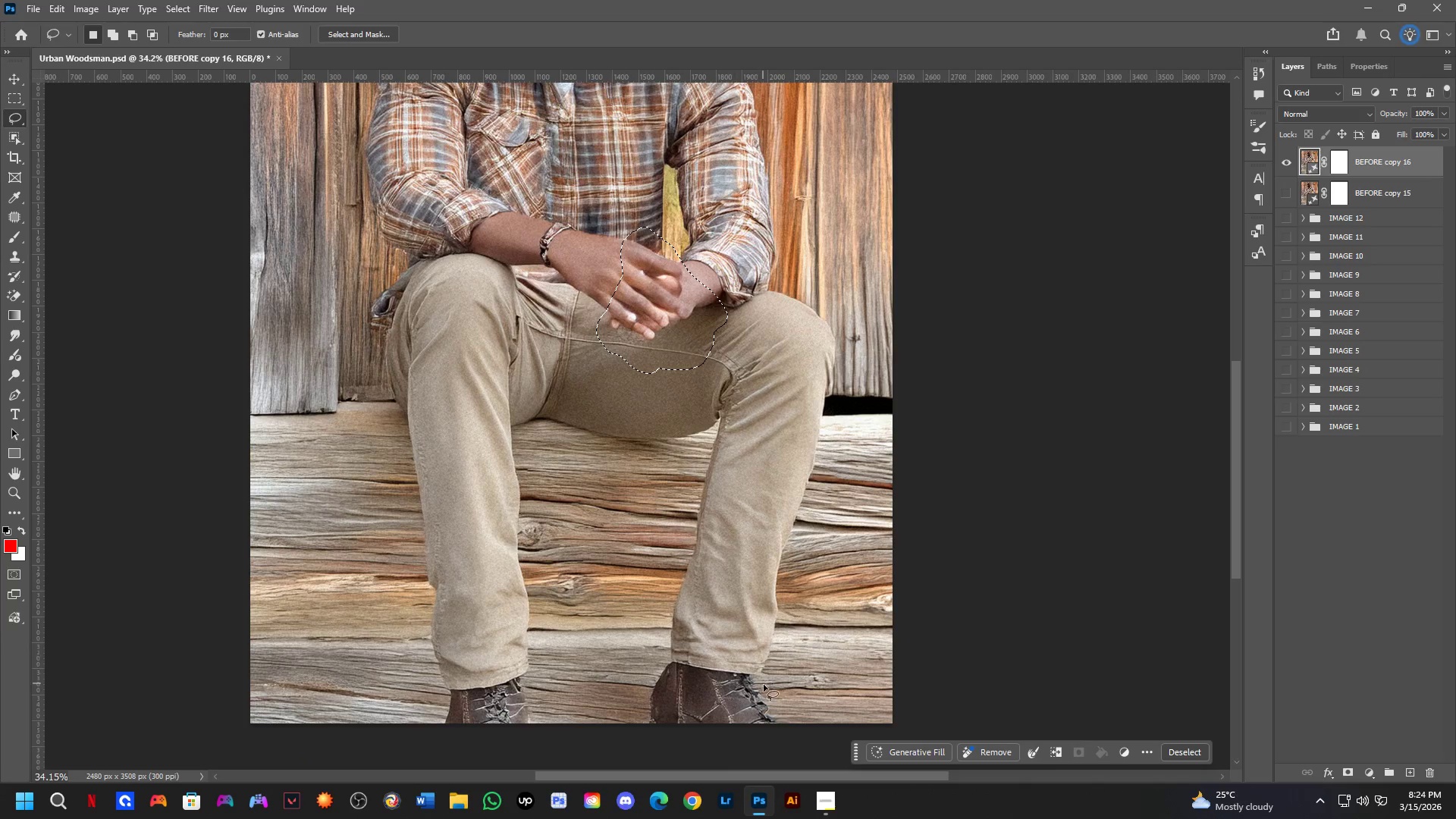 
left_click_drag(start_coordinate=[447, 470], to_coordinate=[457, 289])
 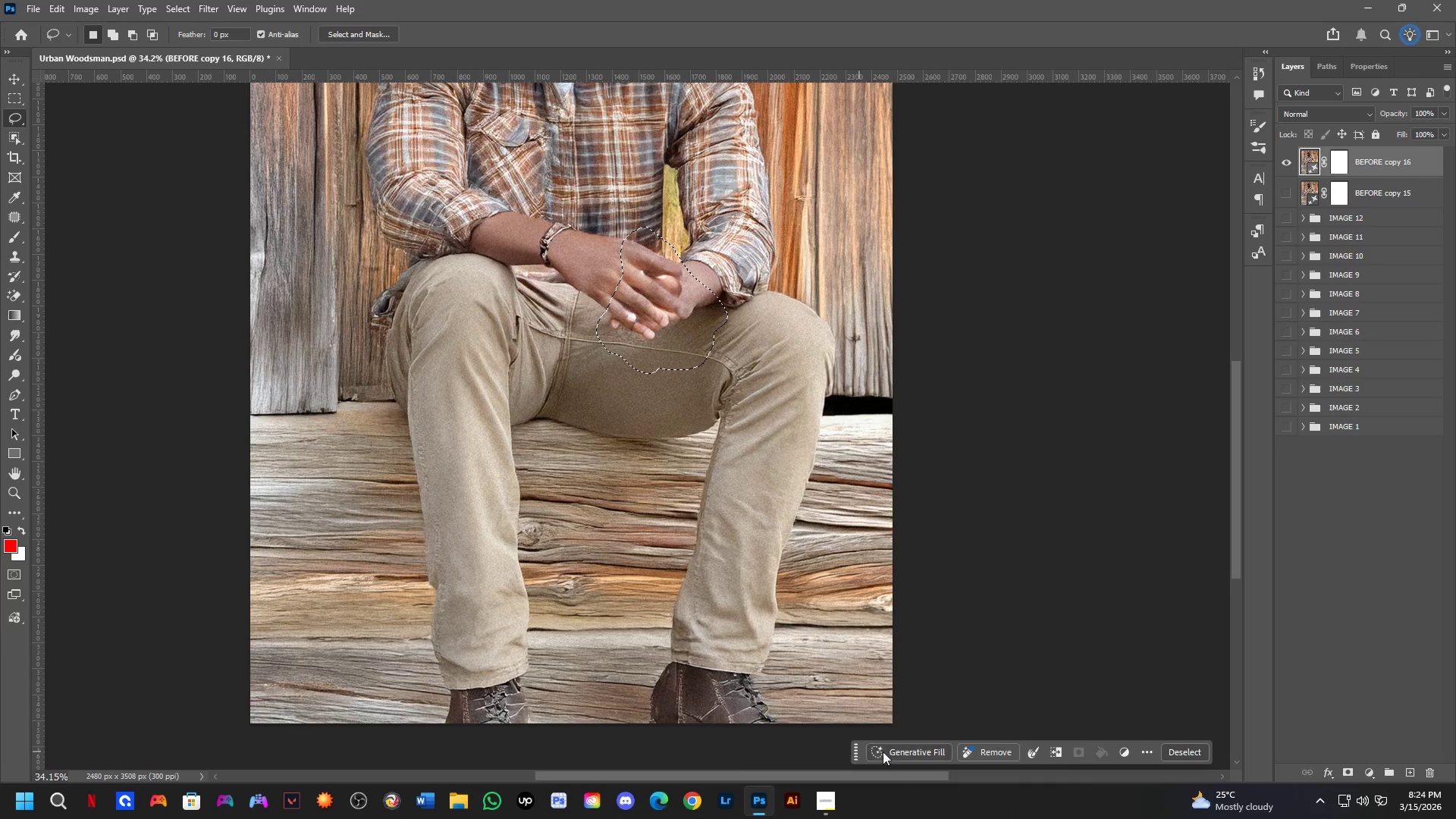 
left_click_drag(start_coordinate=[940, 752], to_coordinate=[943, 745])
 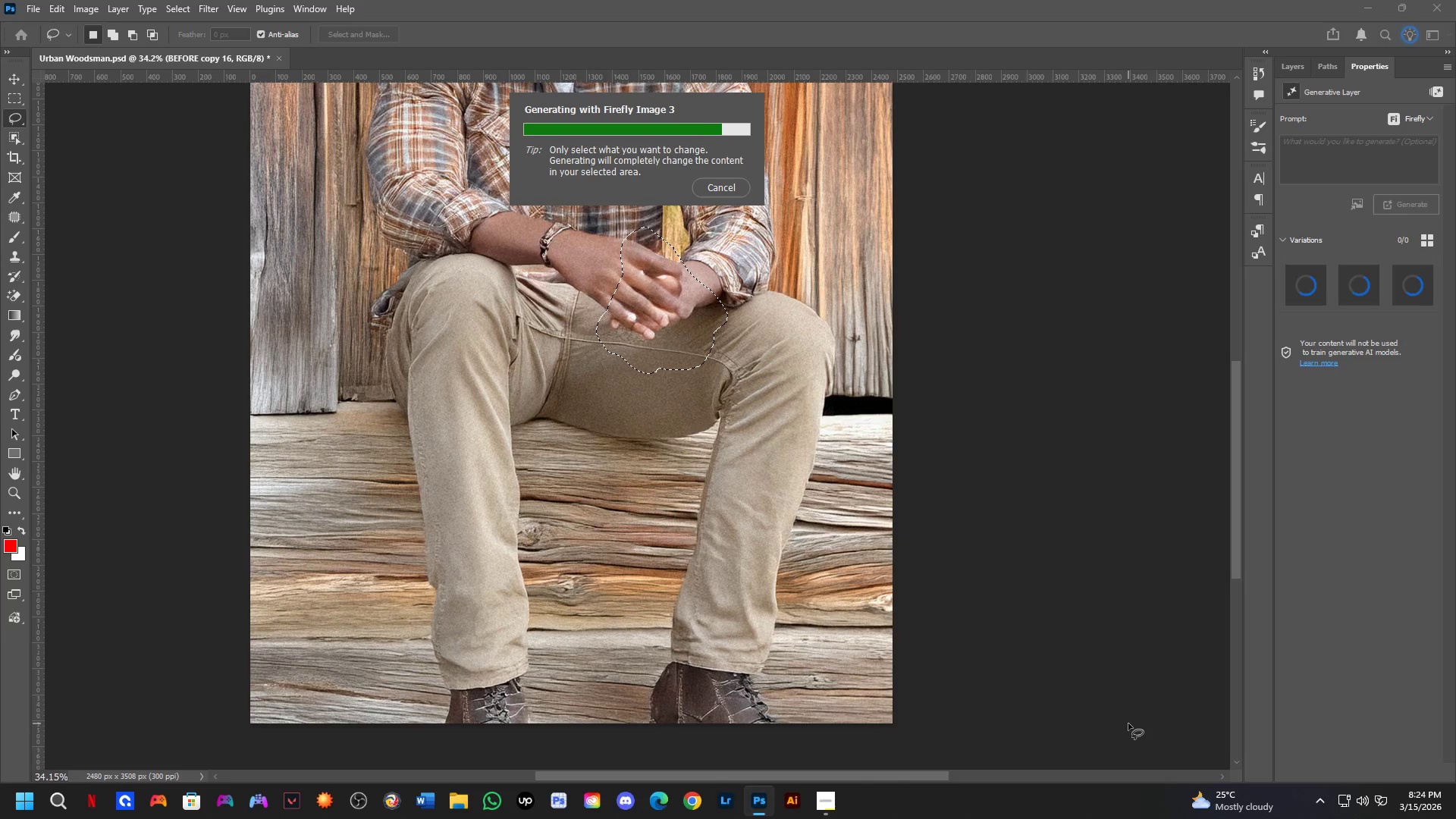 
wait(21.89)
 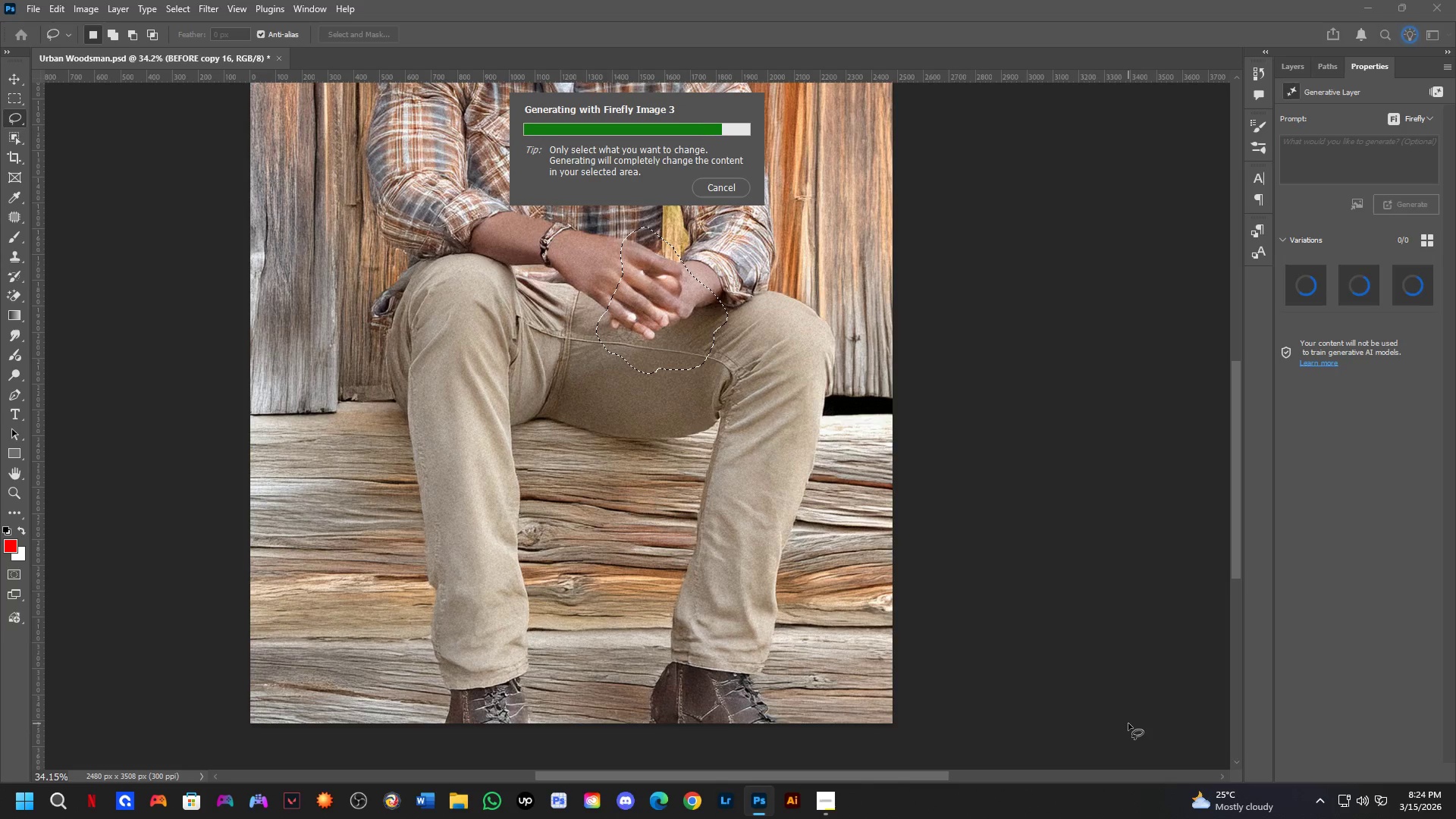 
key(Escape)
 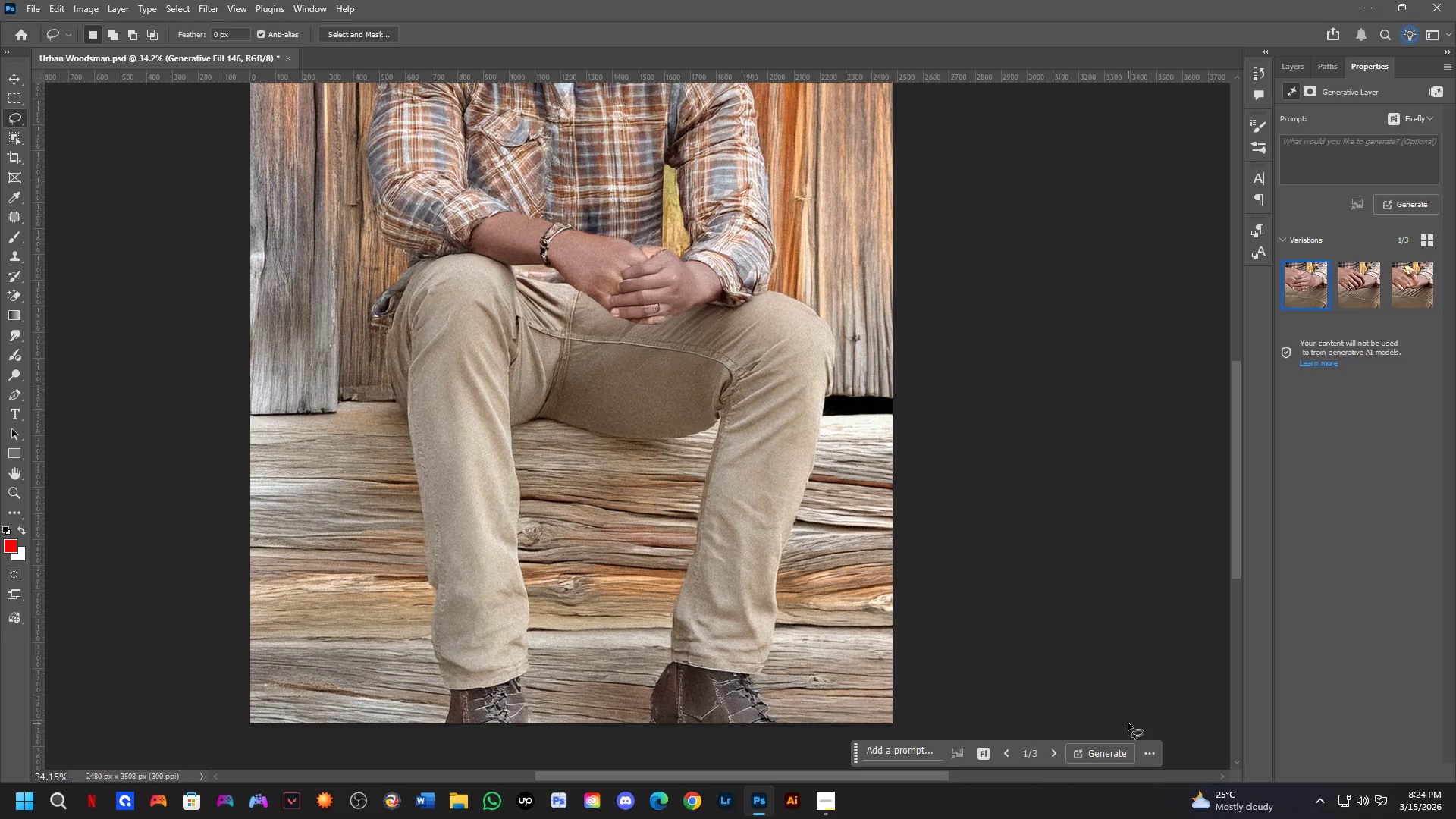 
wait(11.55)
 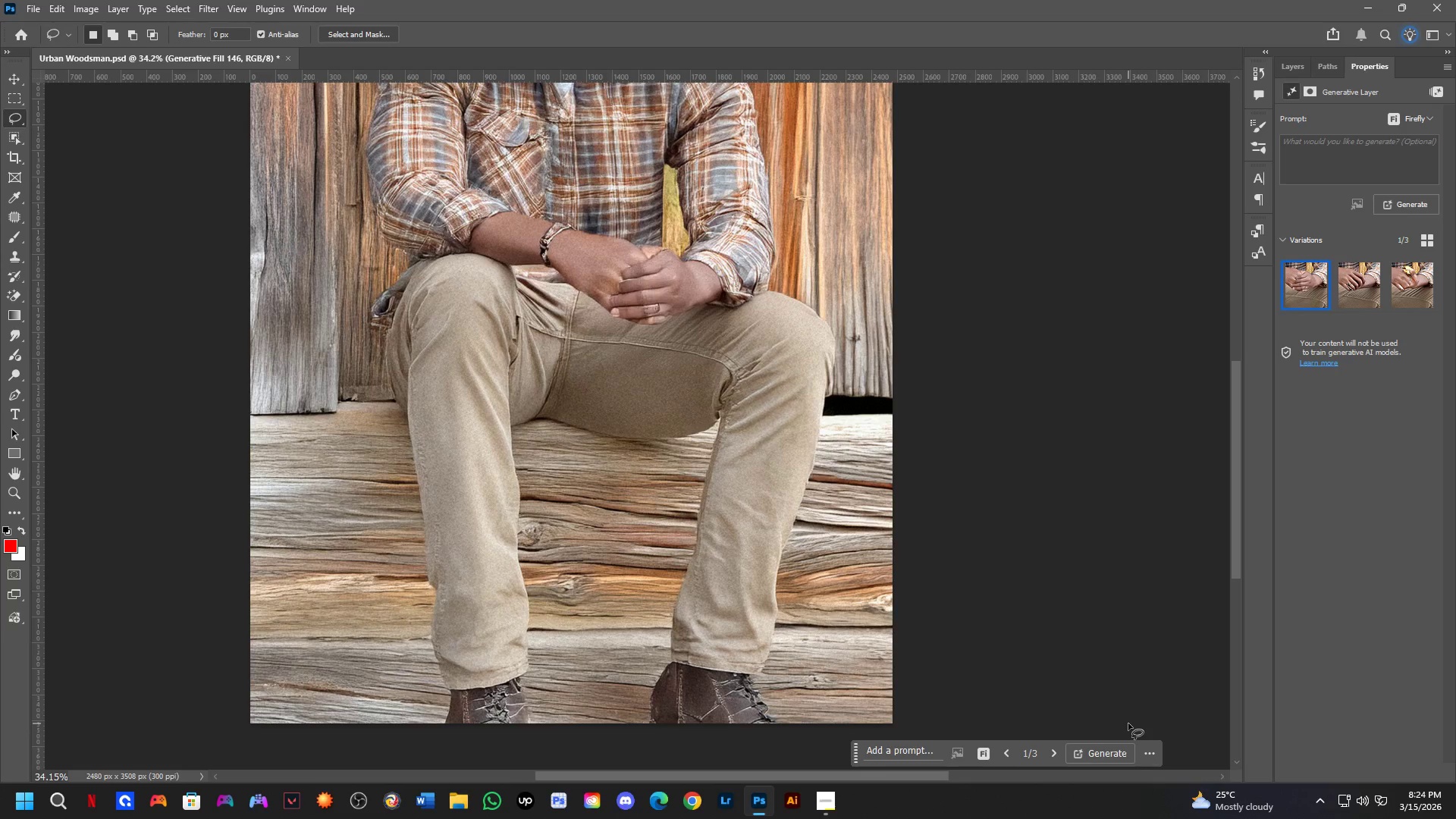 
hold_key(key=Space, duration=0.55)
 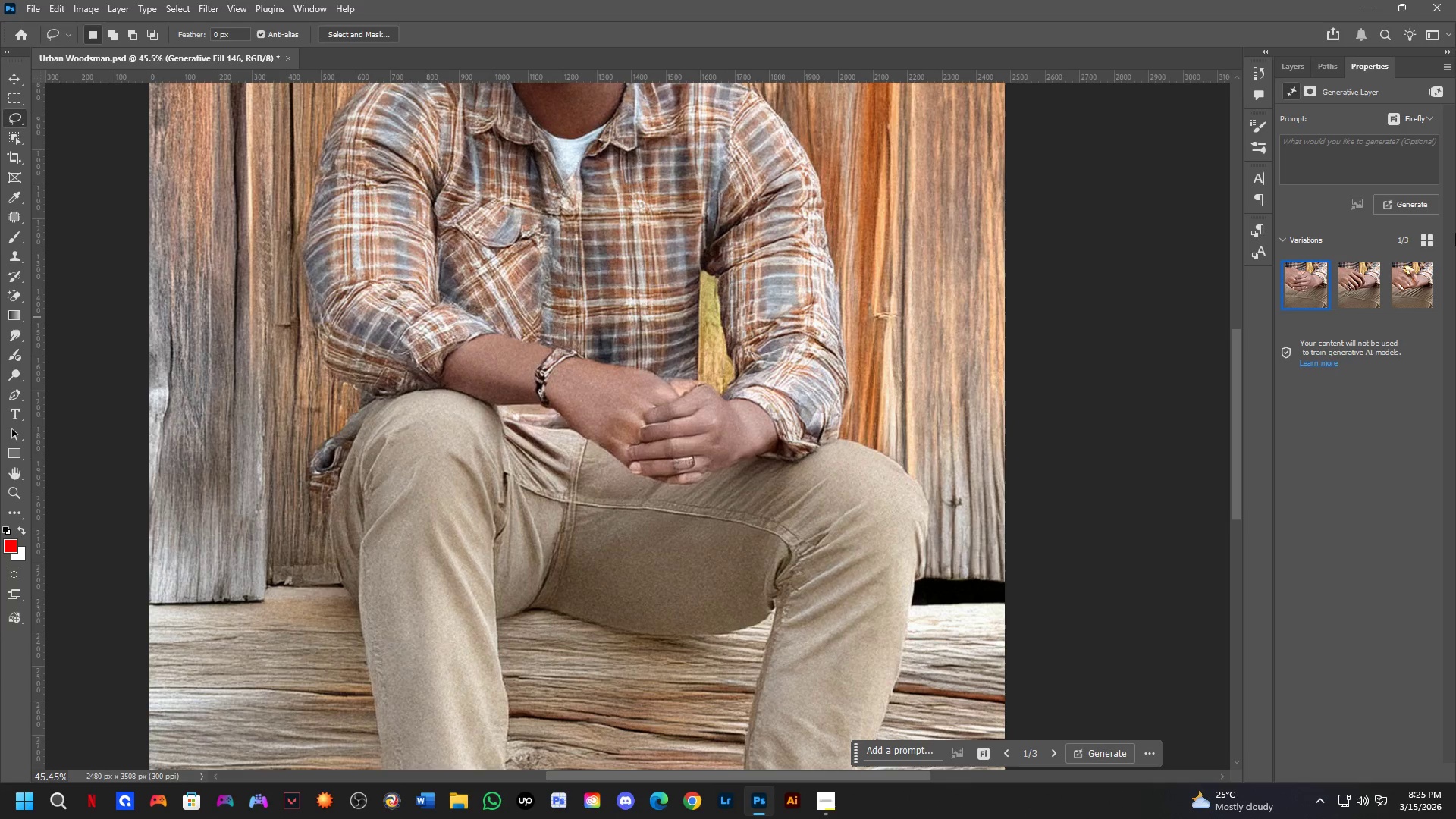 
left_click_drag(start_coordinate=[701, 316], to_coordinate=[723, 462])
 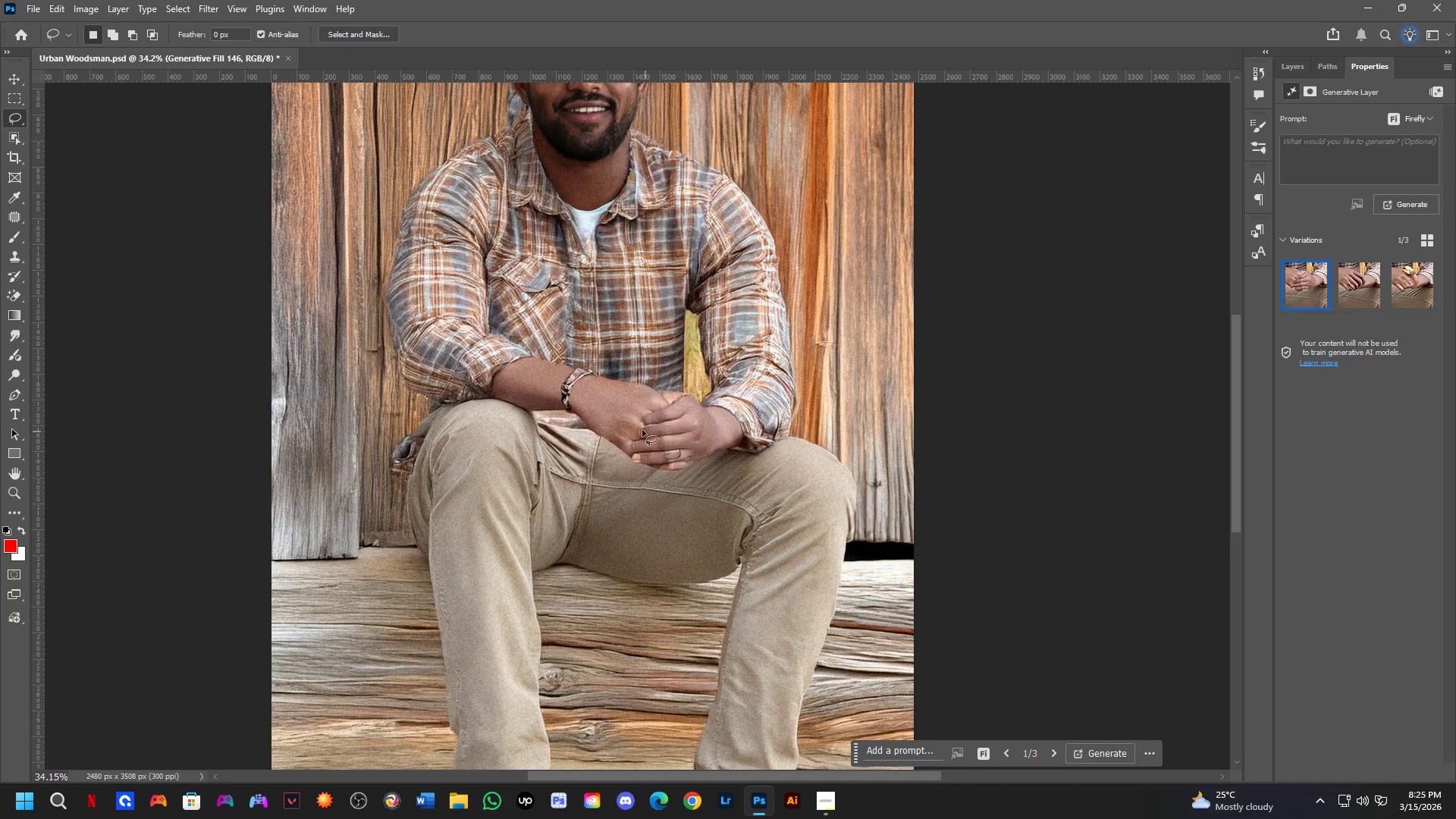 
scroll: coordinate [640, 429], scroll_direction: up, amount: 3.0
 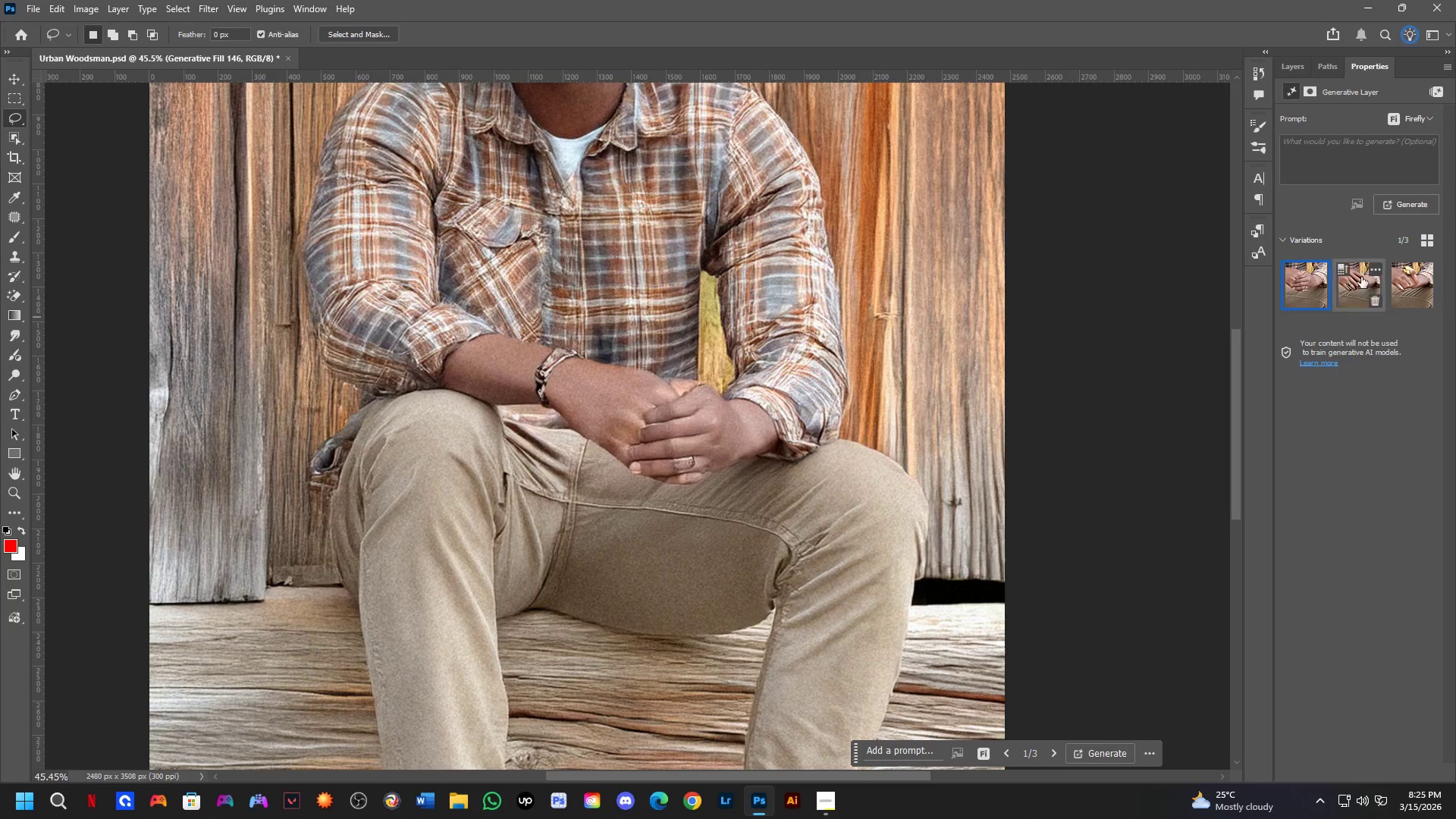 
left_click([1353, 278])
 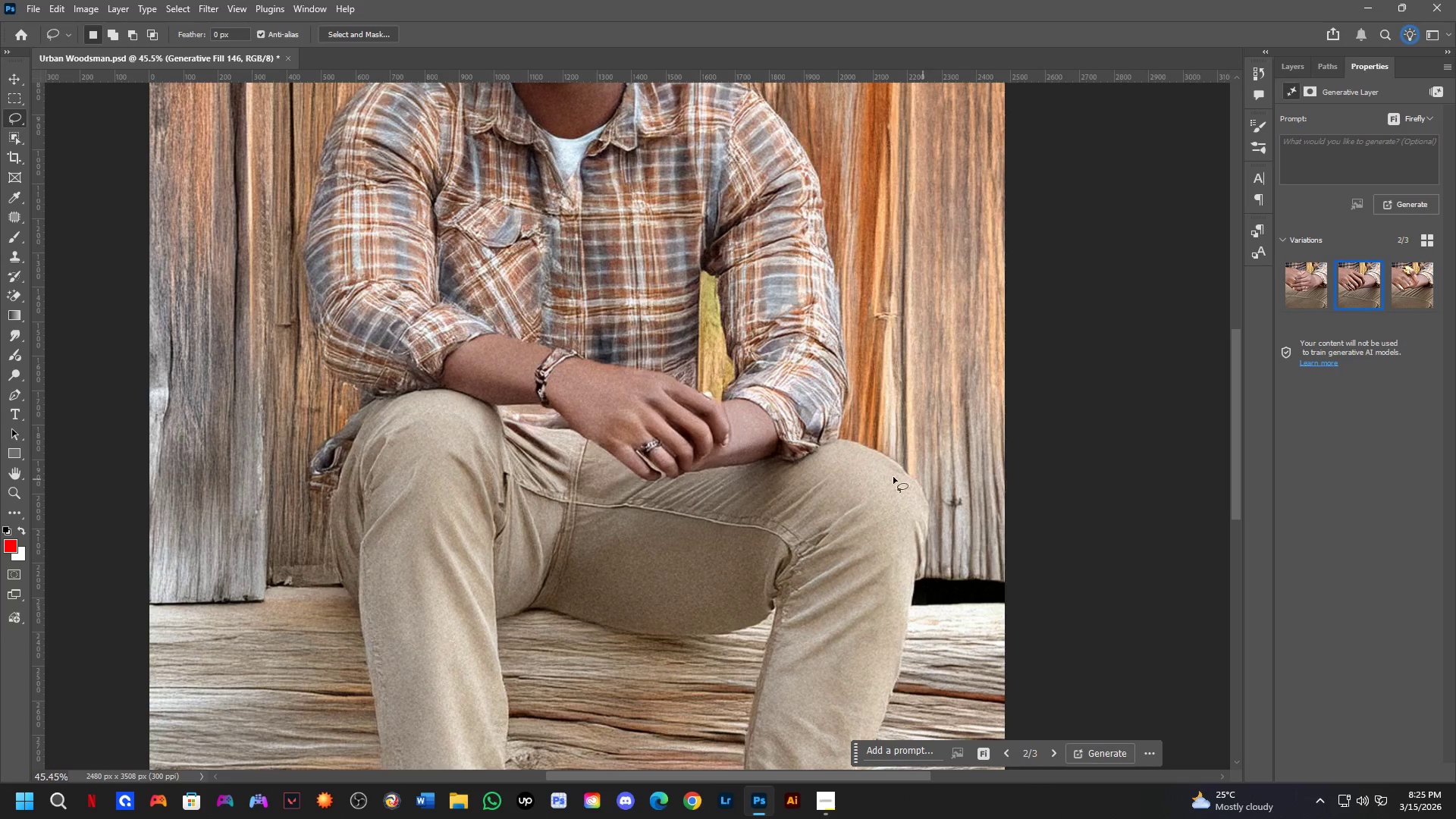 
key(Shift+ShiftLeft)
 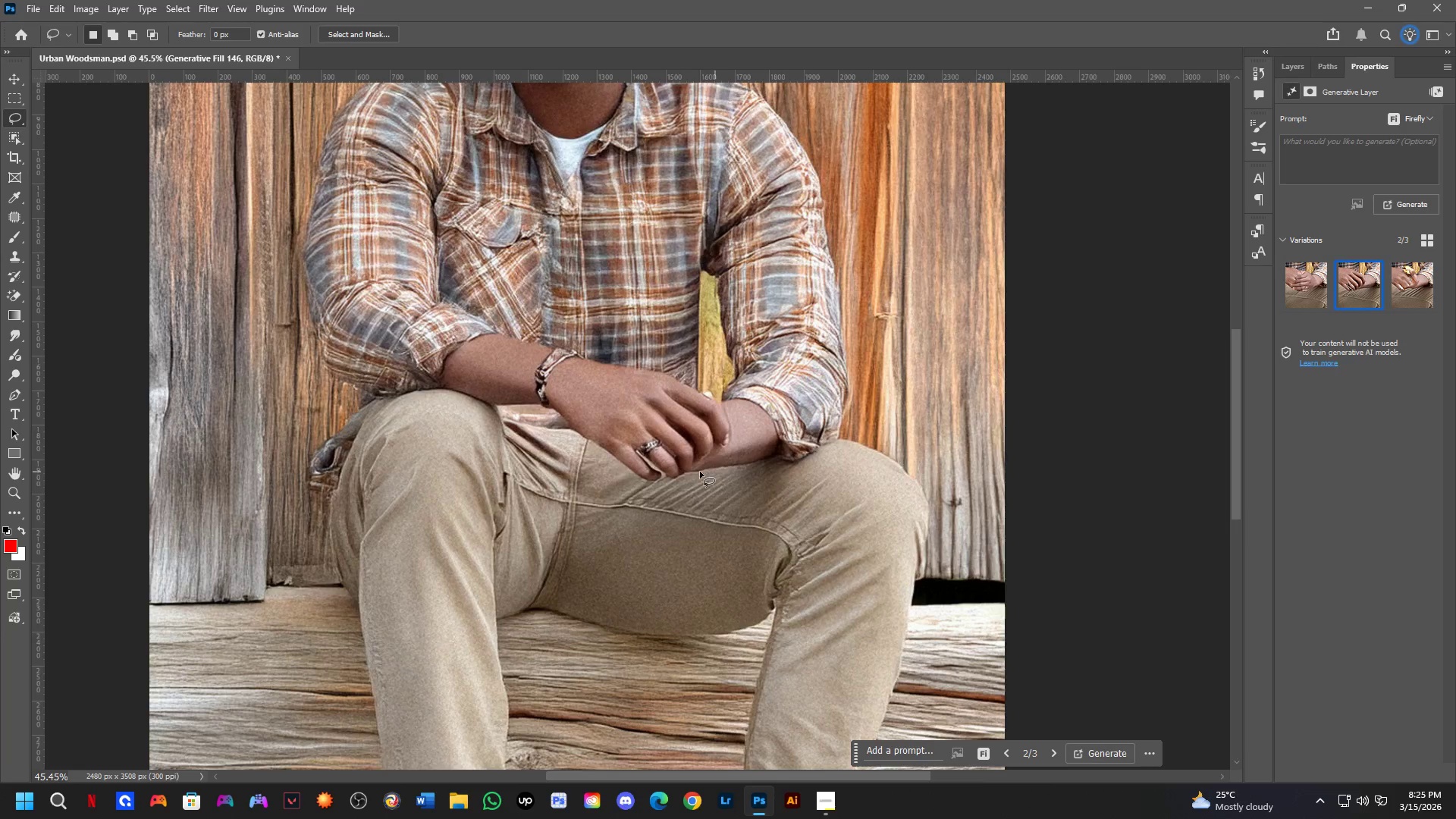 
hold_key(key=Space, duration=0.5)
 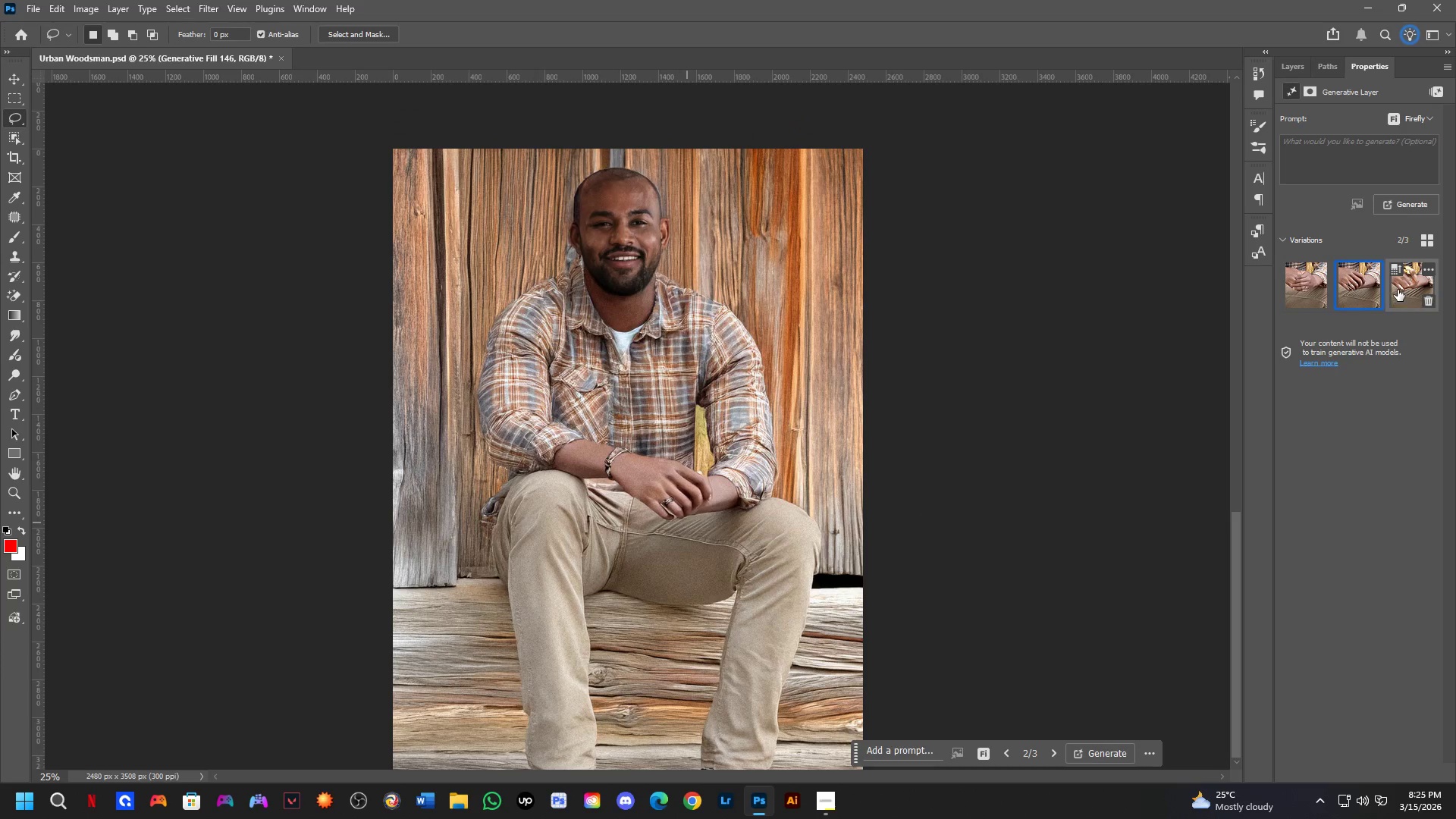 
left_click_drag(start_coordinate=[685, 479], to_coordinate=[687, 522])
 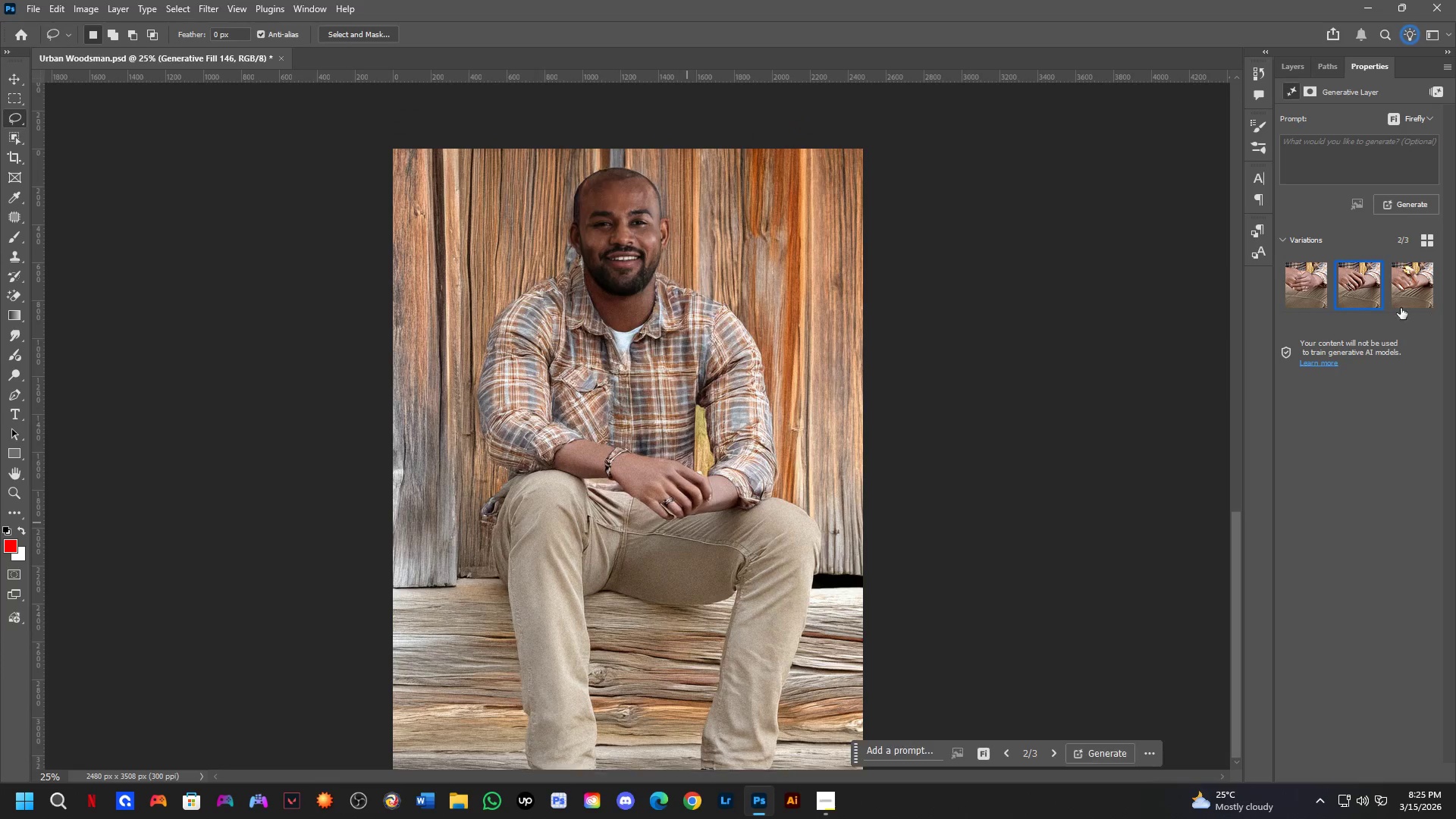 
scroll: coordinate [686, 473], scroll_direction: down, amount: 2.0
 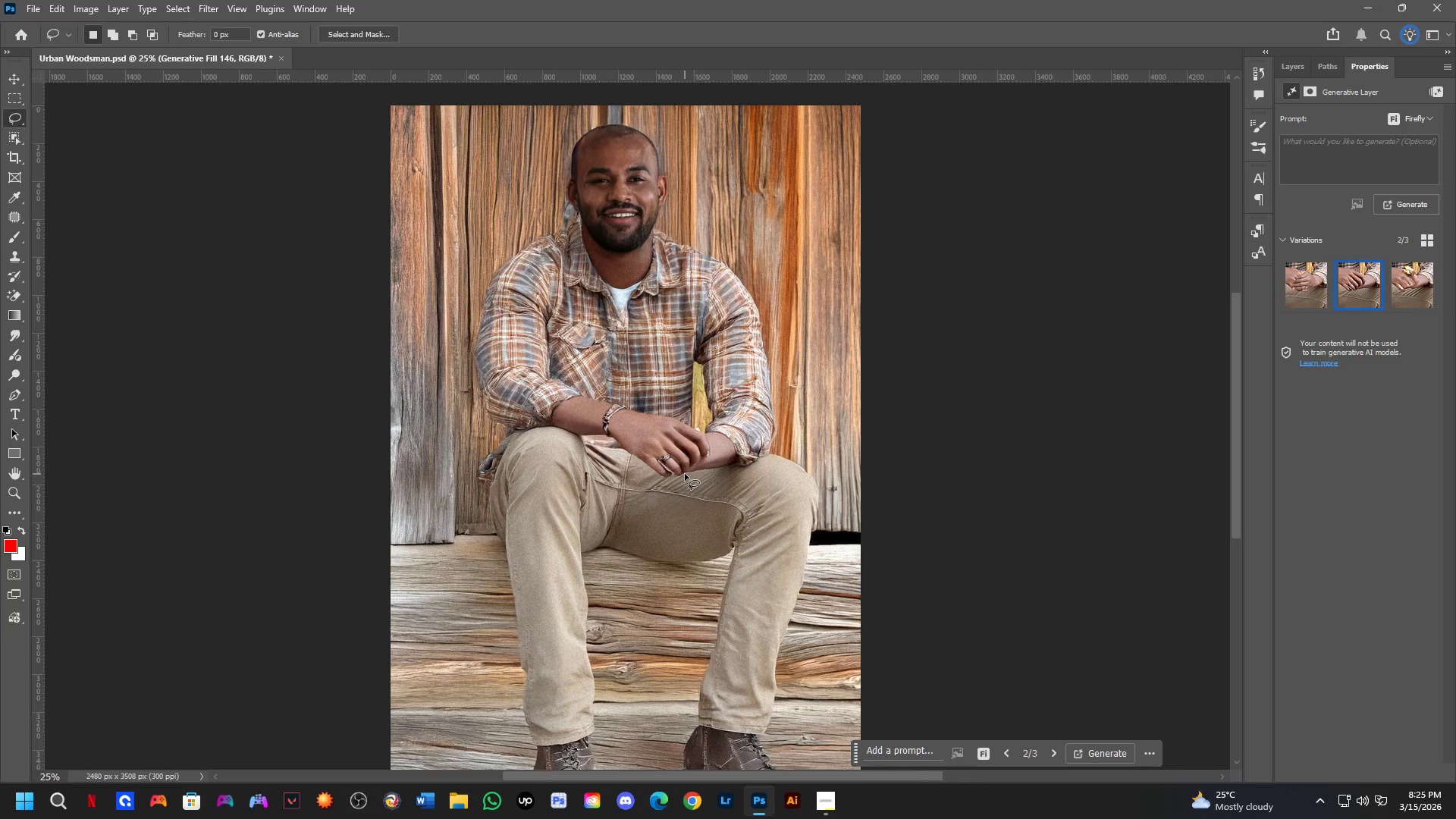 
left_click([1398, 290])
 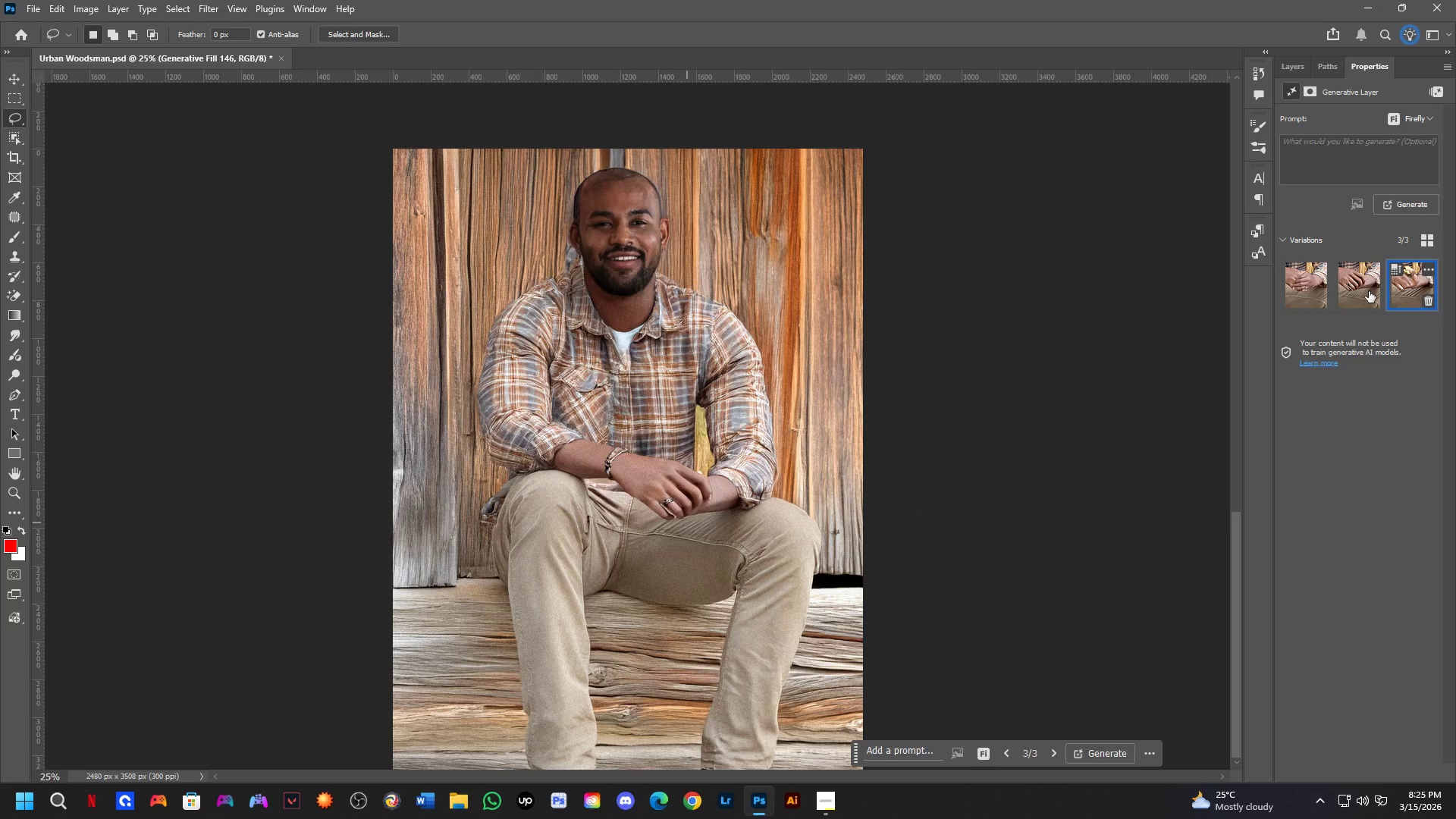 
left_click([1351, 281])
 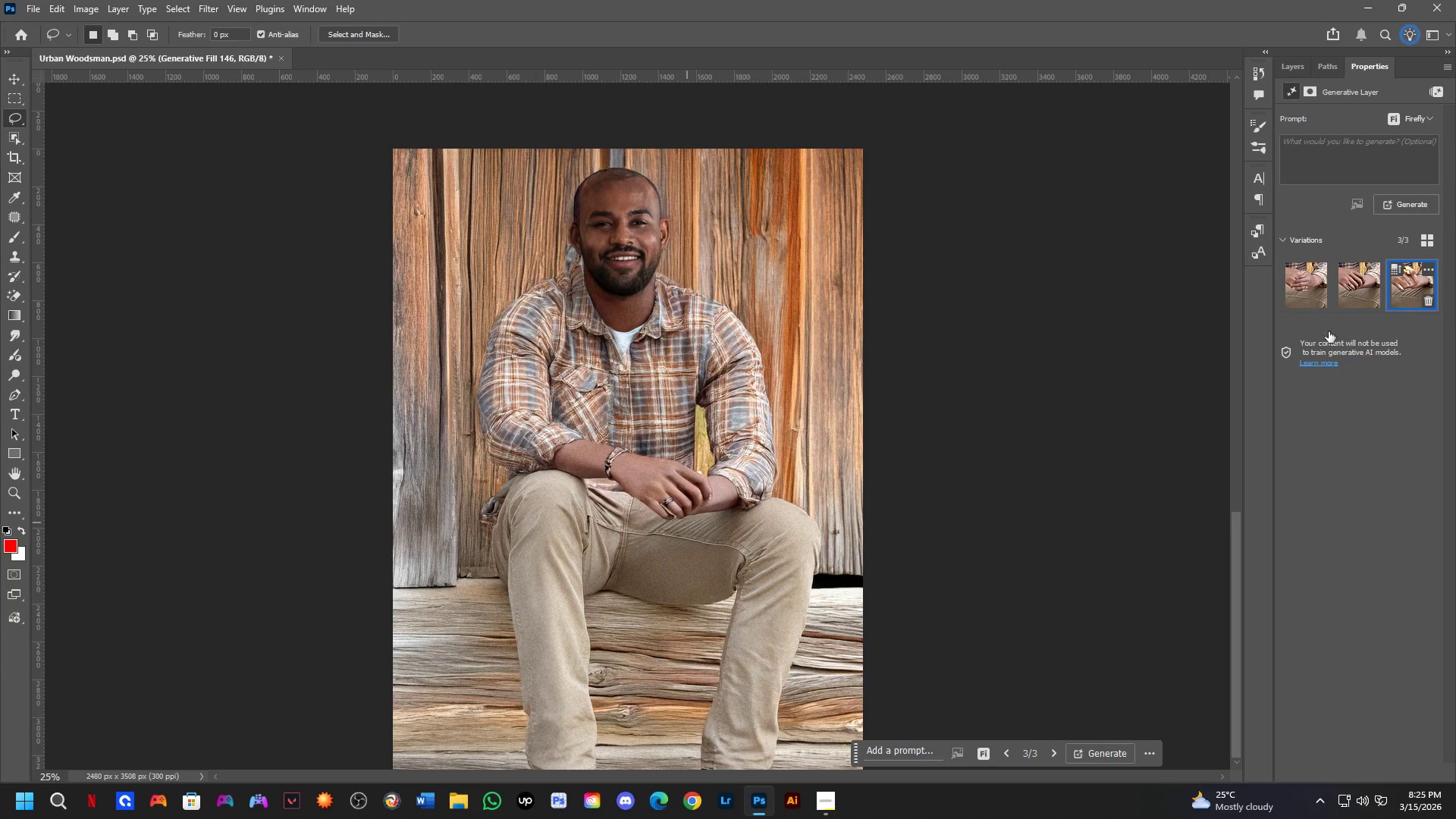 
left_click([676, 514])
 